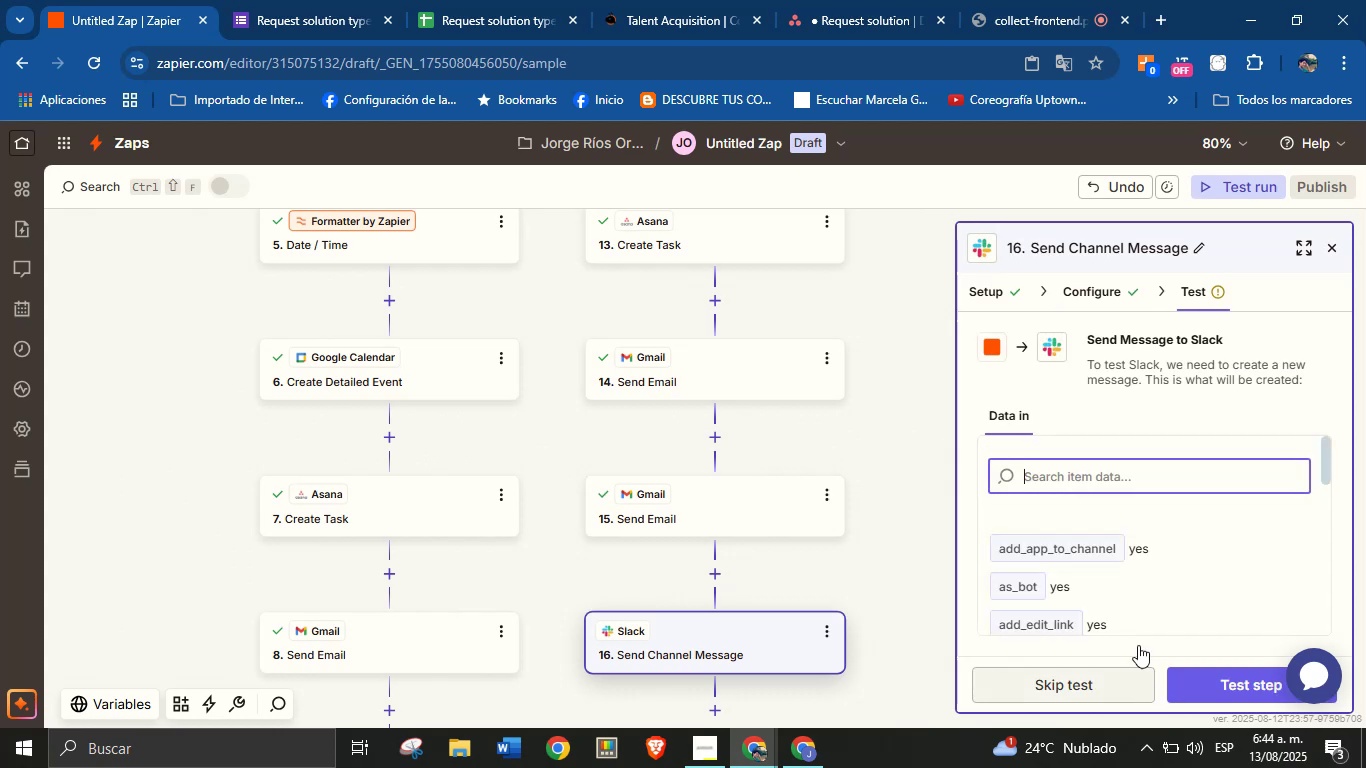 
scroll: coordinate [1135, 547], scroll_direction: down, amount: 1.0
 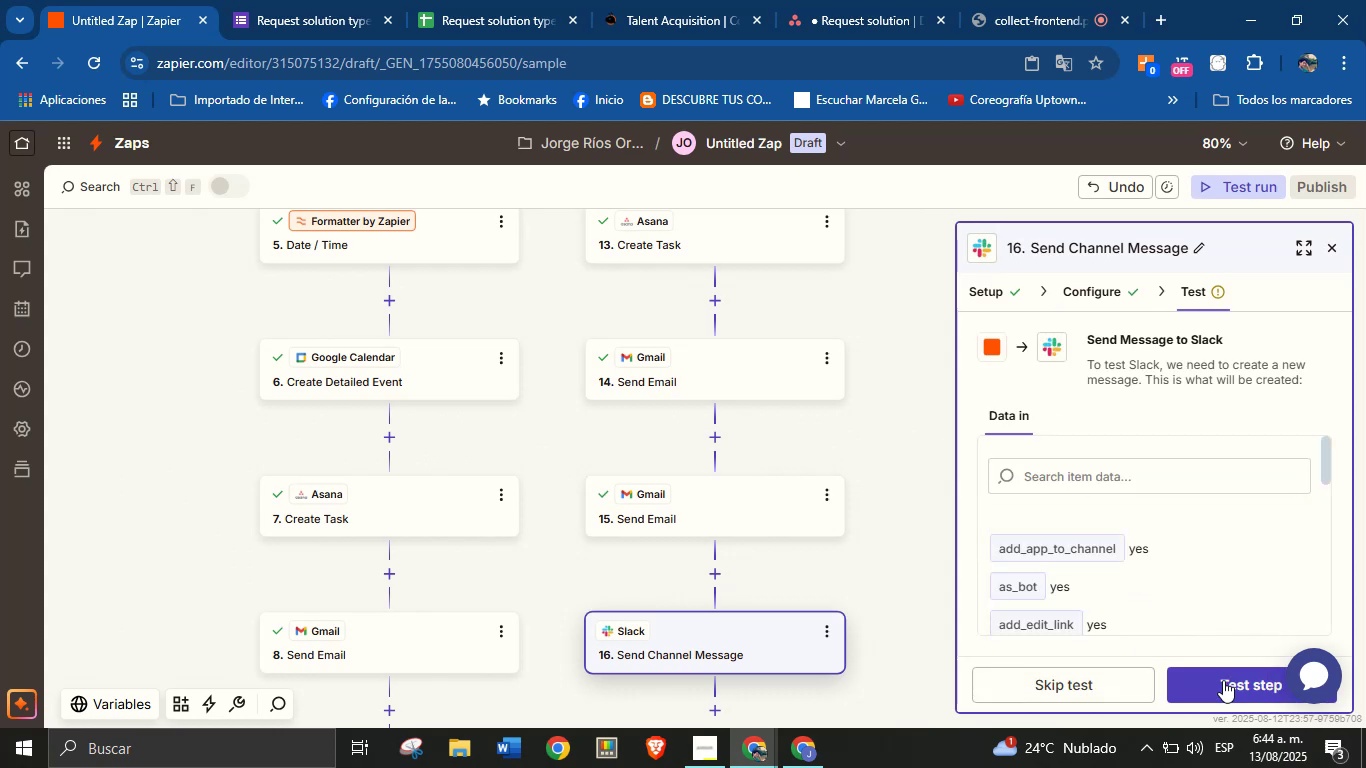 
left_click([1223, 680])
 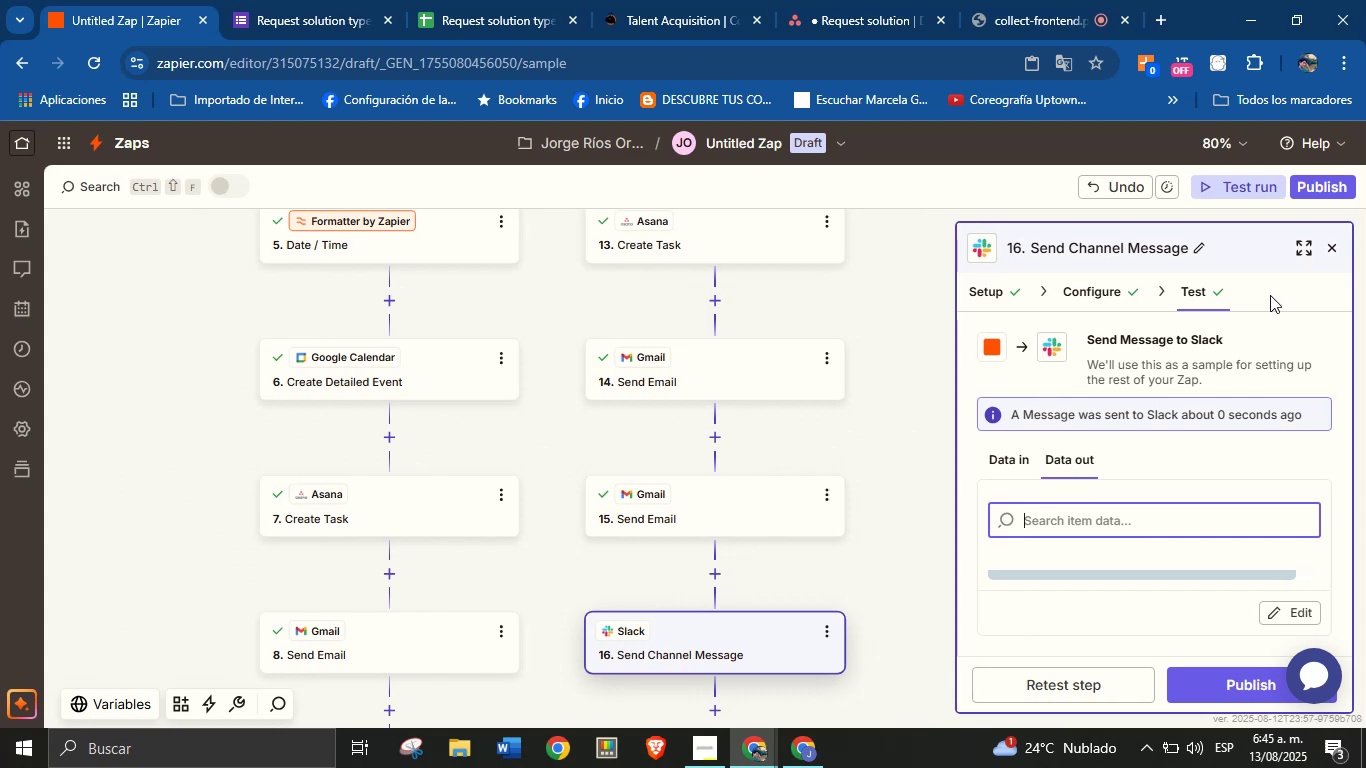 
wait(64.0)
 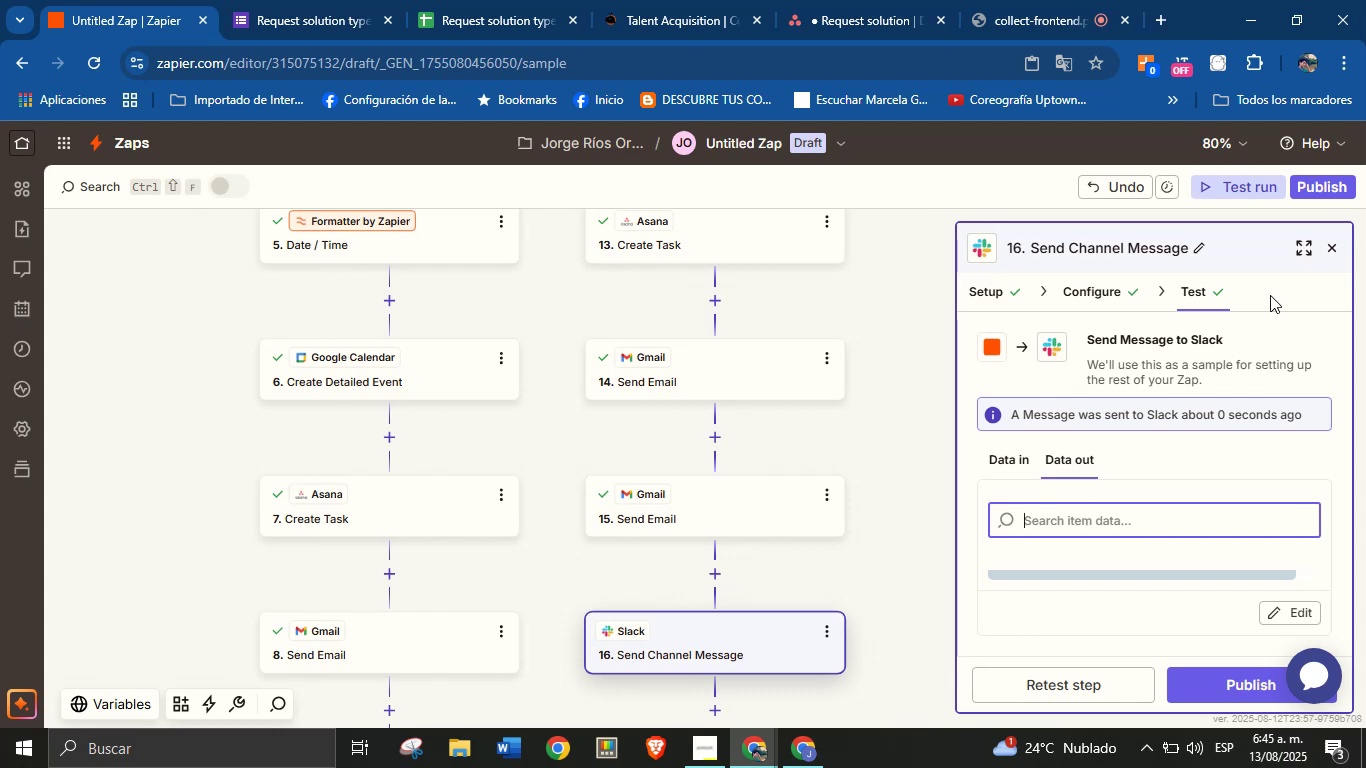 
scroll: coordinate [818, 604], scroll_direction: down, amount: 2.0
 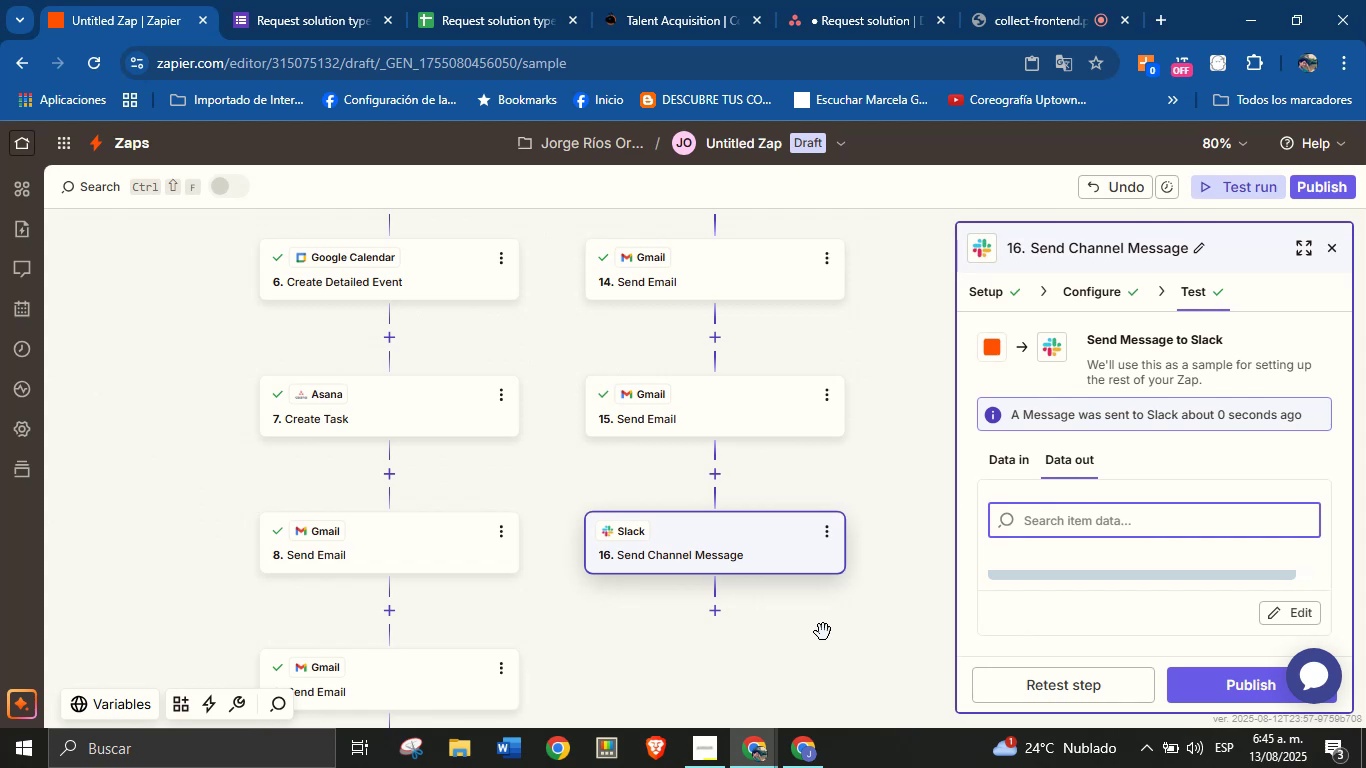 
wait(17.92)
 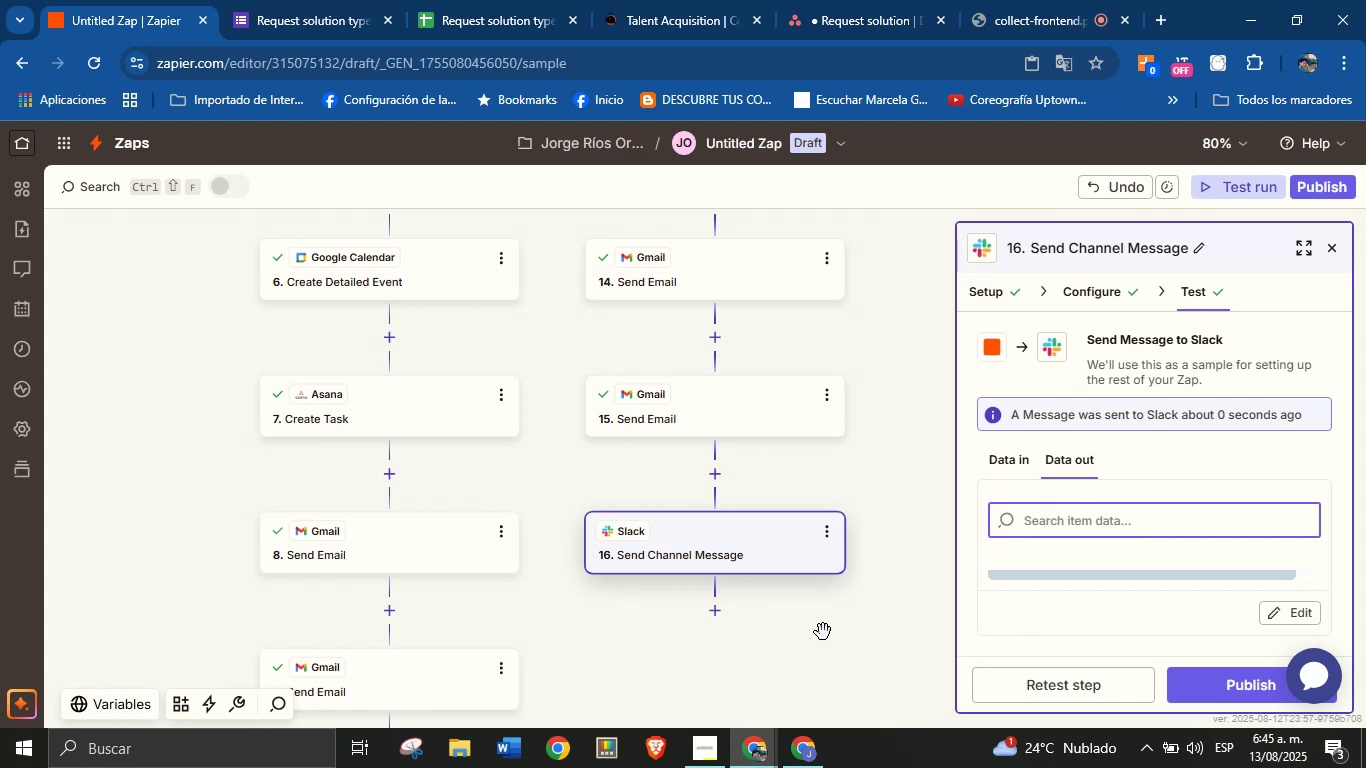 
left_click([843, 653])
 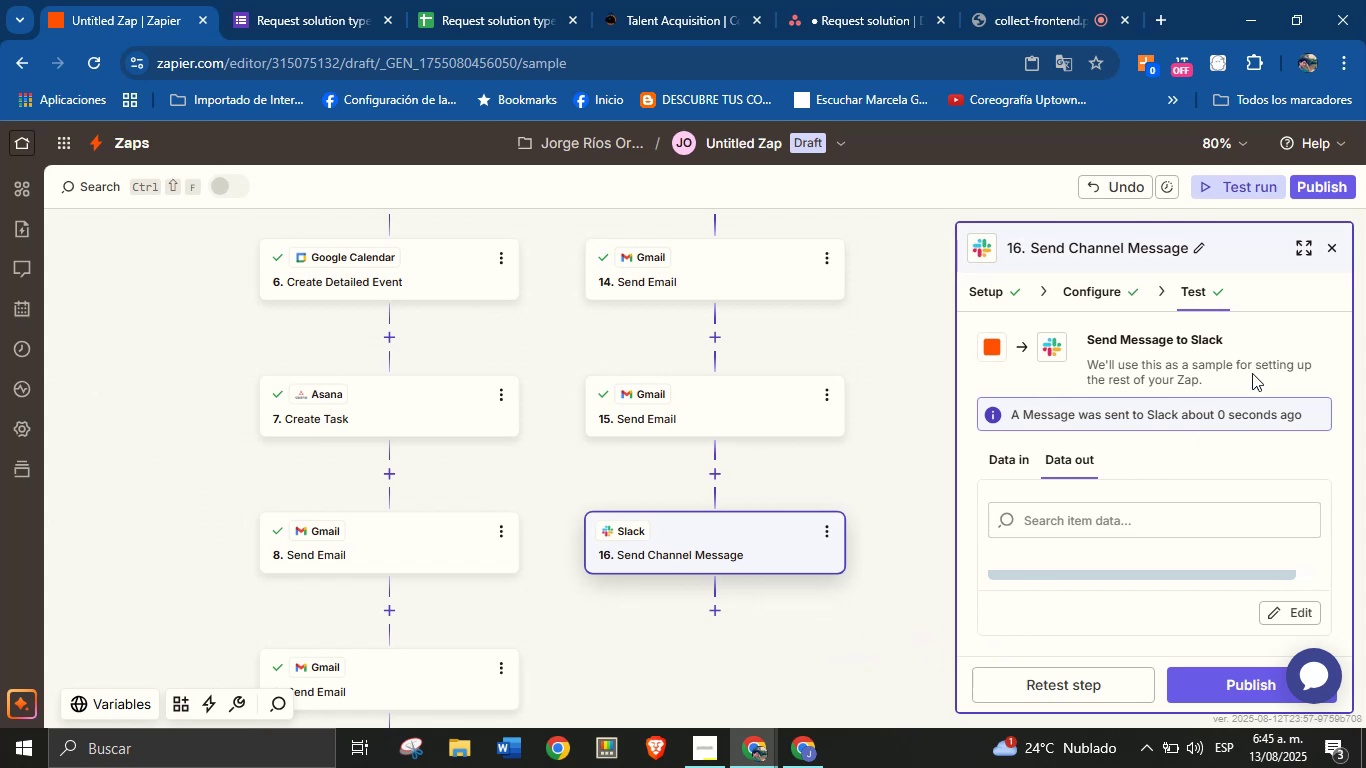 
scroll: coordinate [831, 600], scroll_direction: none, amount: 0.0
 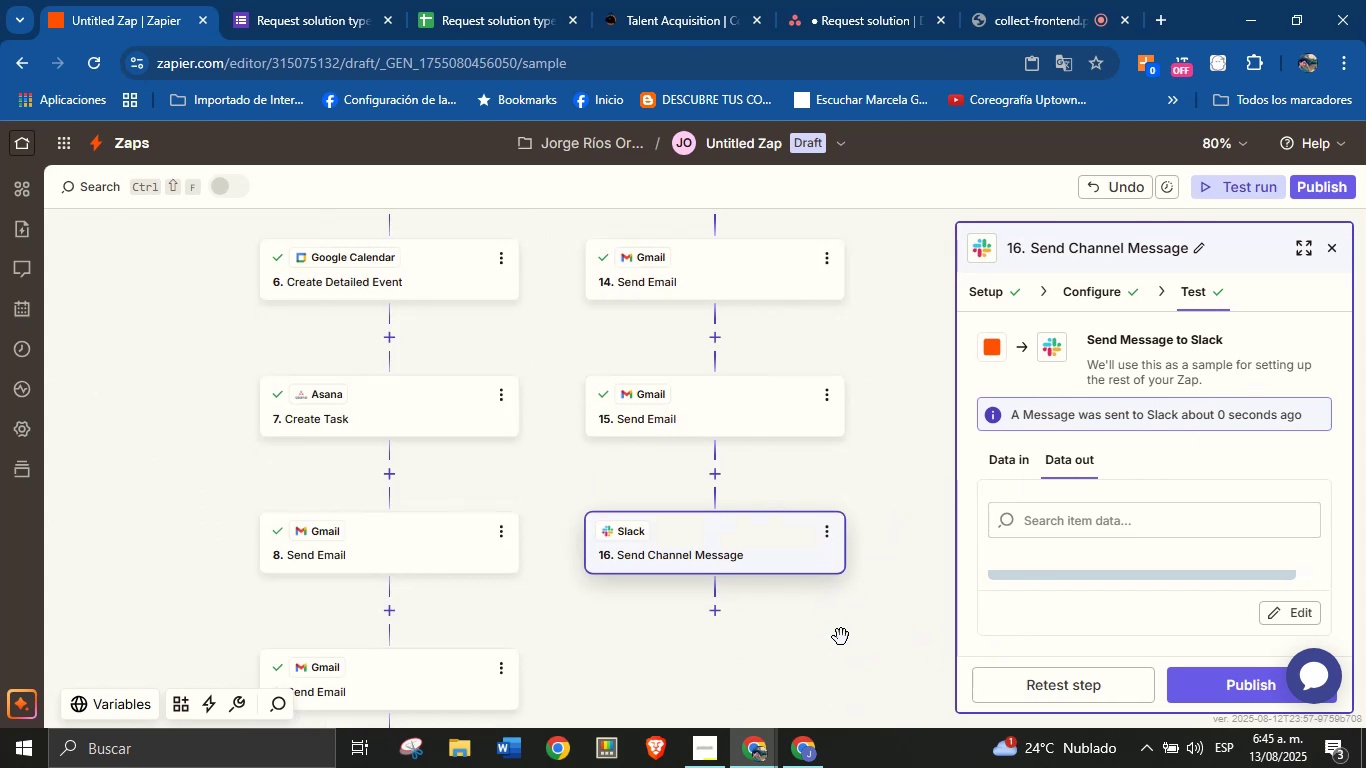 
left_click([841, 640])
 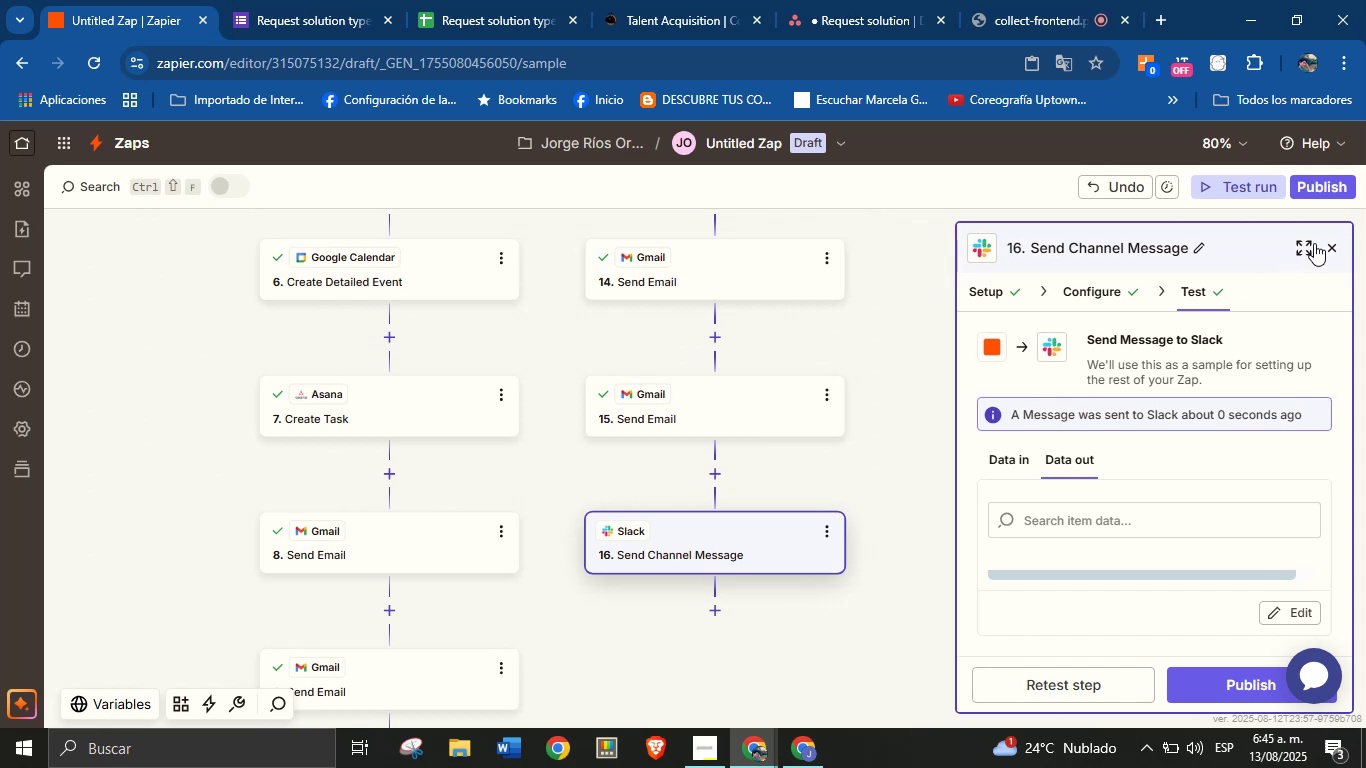 
left_click([1321, 243])
 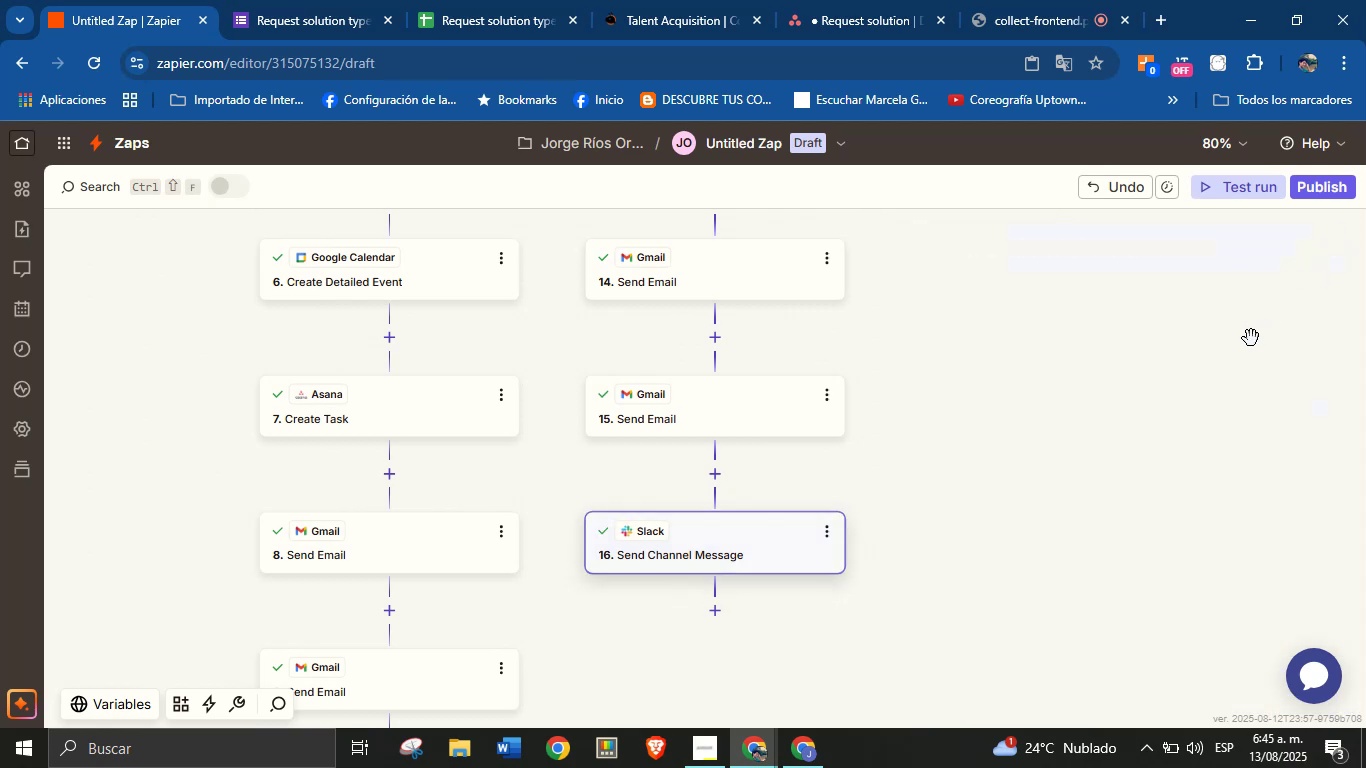 
scroll: coordinate [809, 545], scroll_direction: down, amount: 6.0
 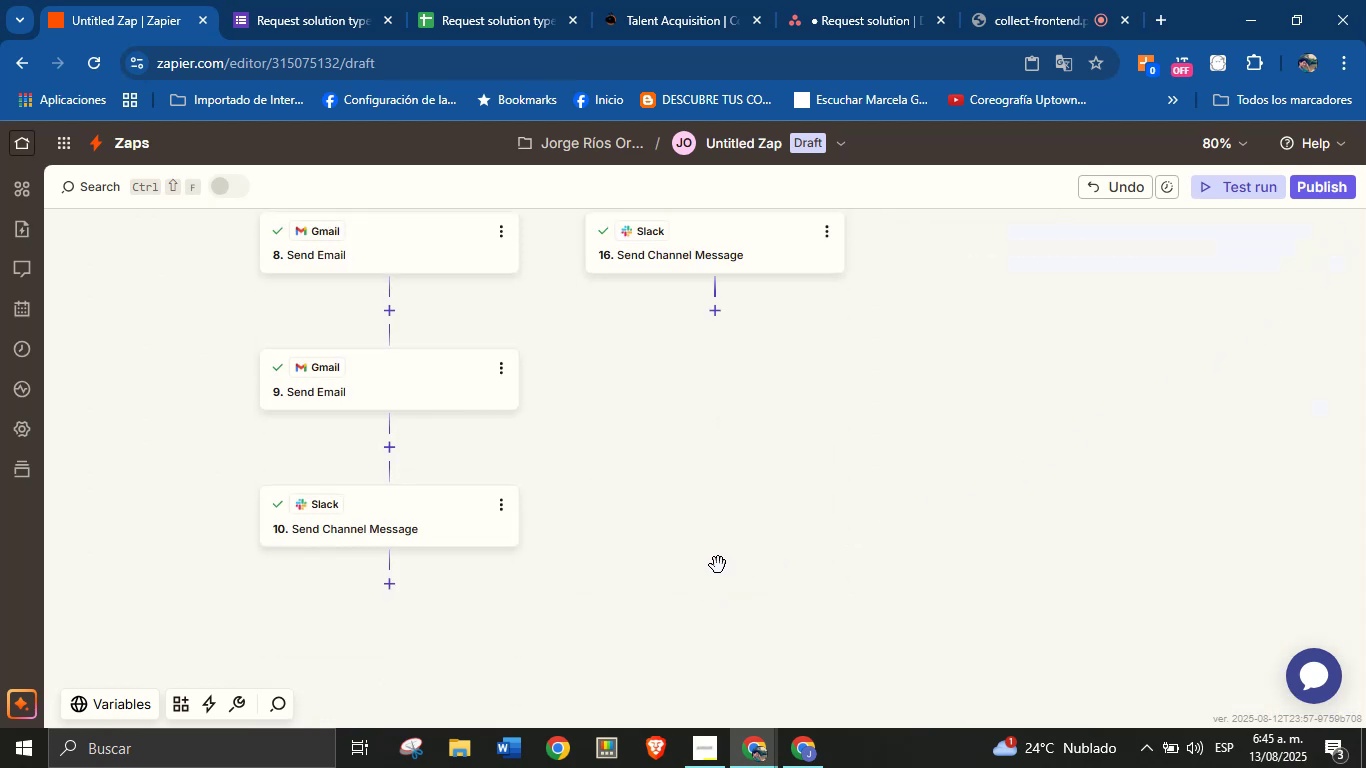 
scroll: coordinate [717, 565], scroll_direction: up, amount: 1.0
 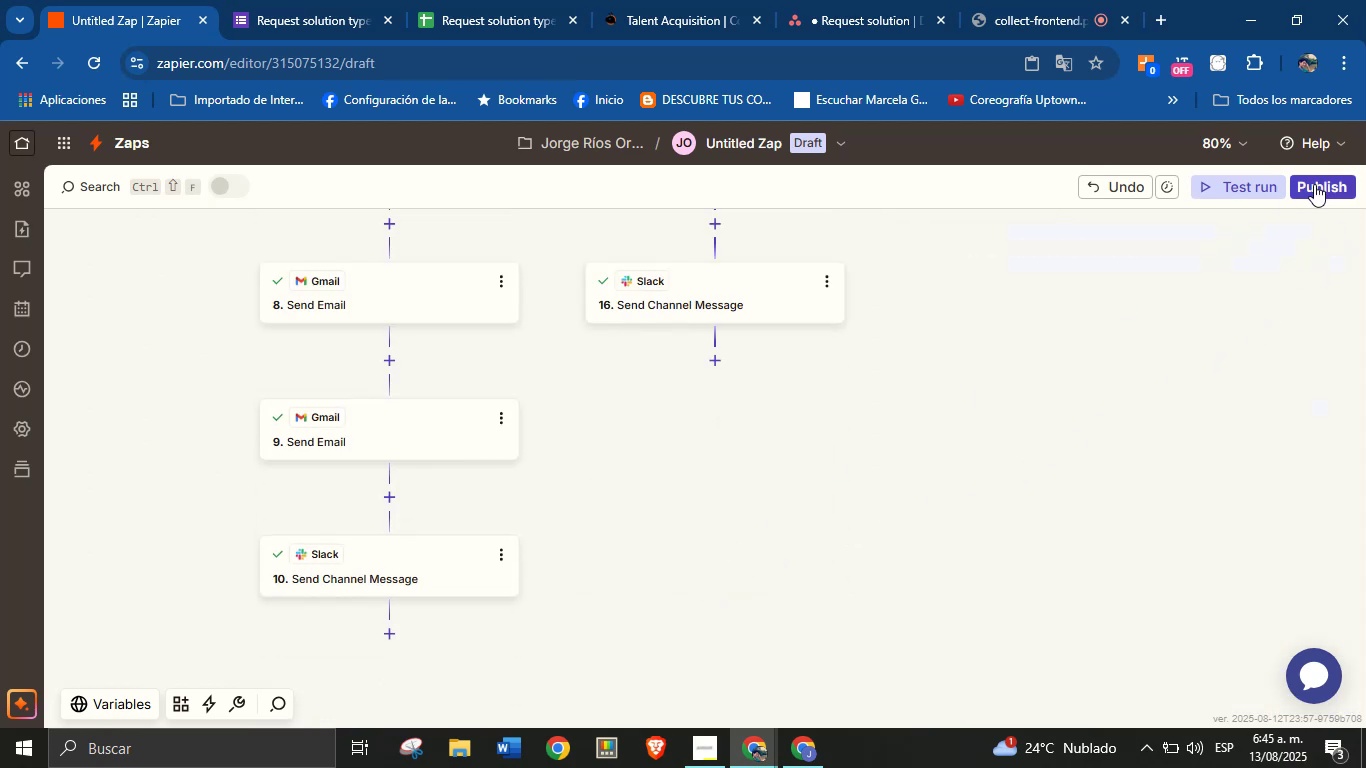 
left_click([1314, 184])
 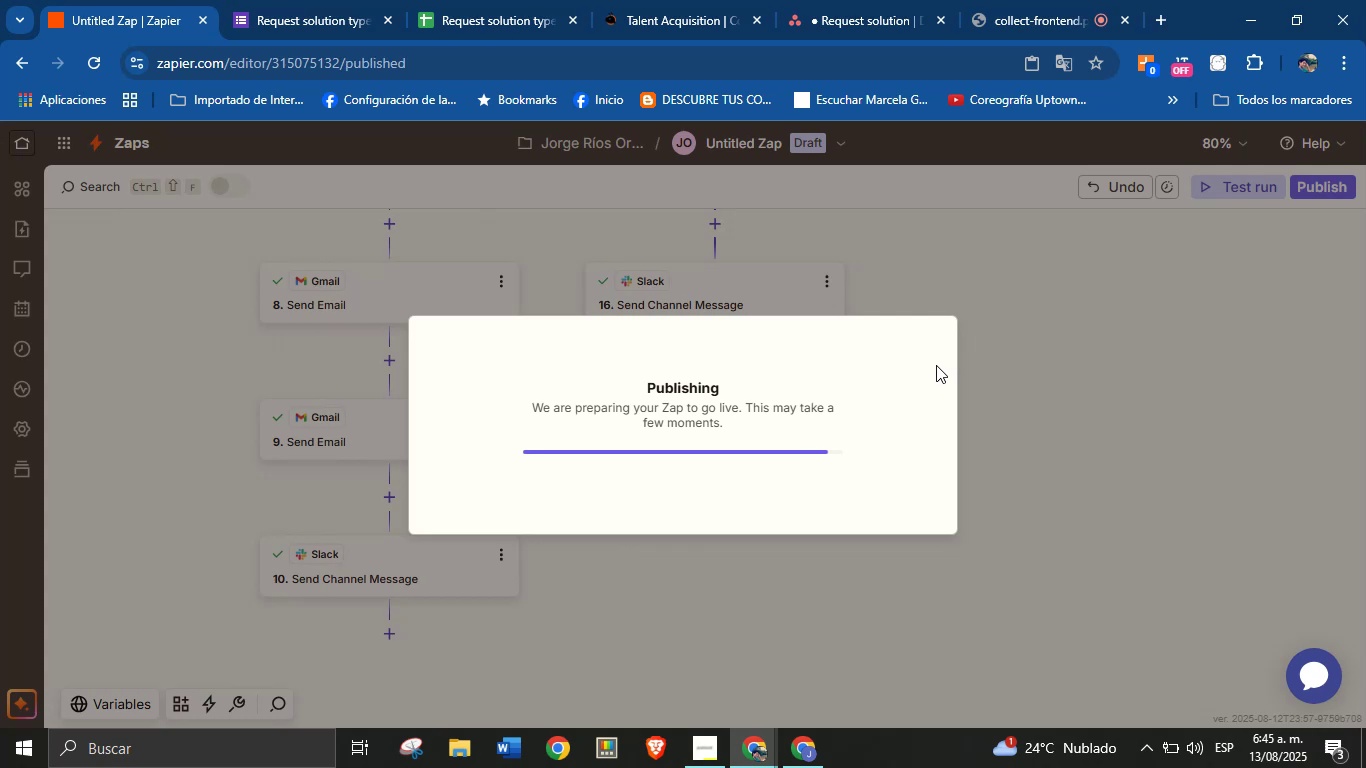 
wait(10.91)
 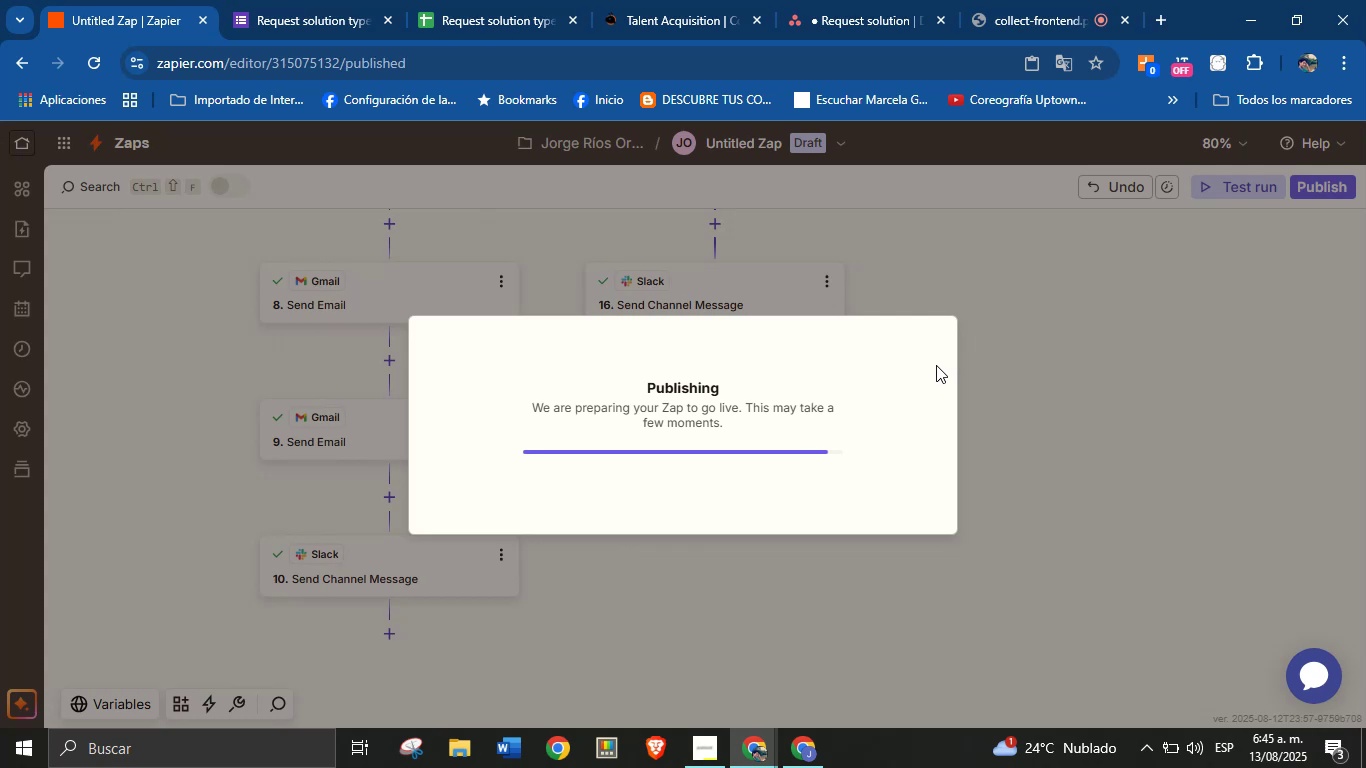 
left_click([748, 132])
 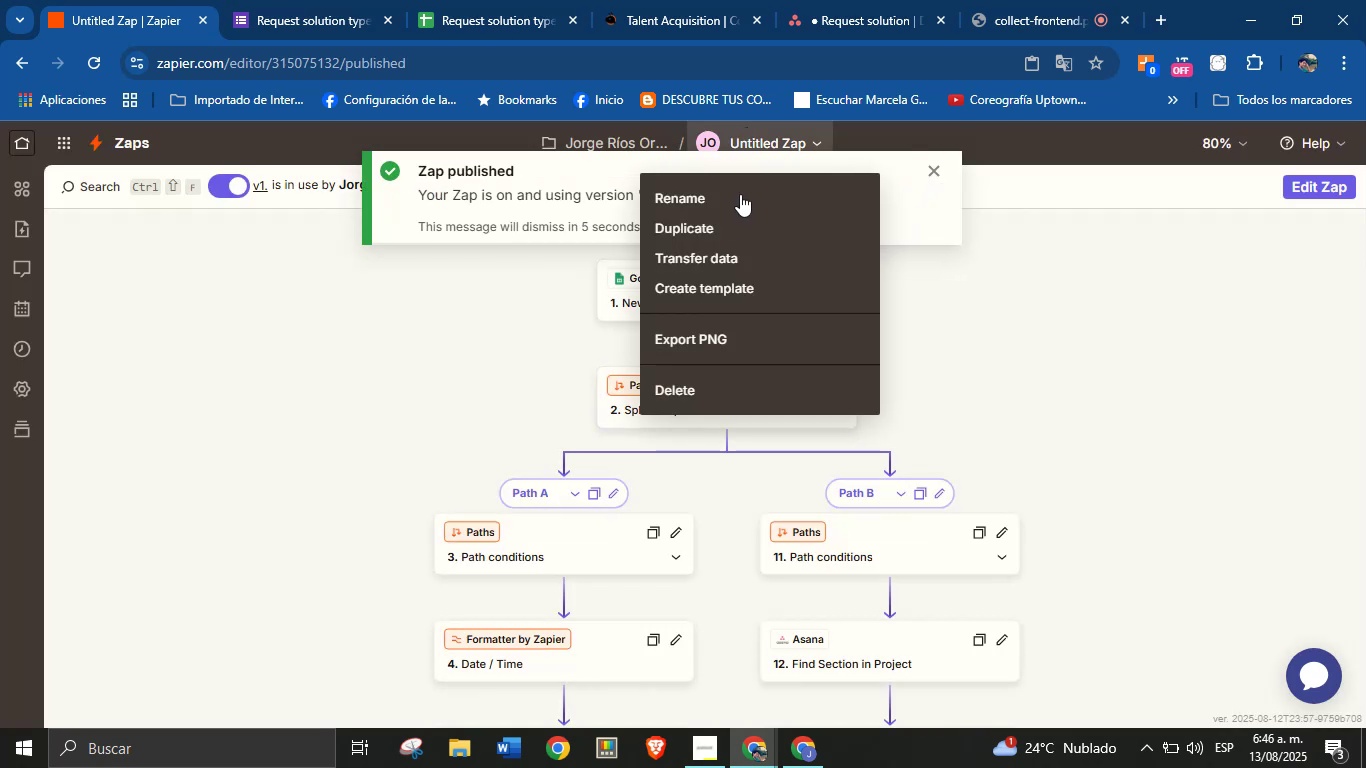 
left_click([743, 199])
 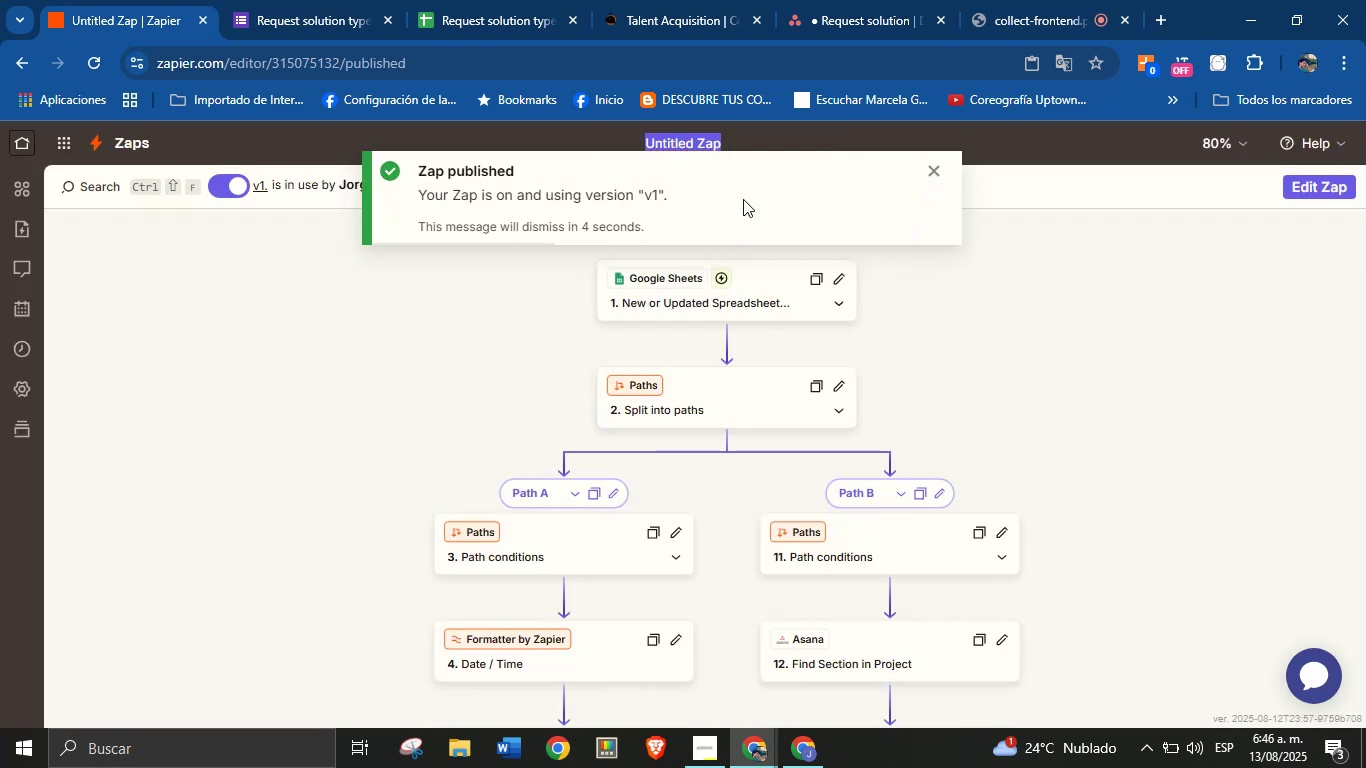 
type(FormsProductD)
key(Backspace)
type(-Asana)
 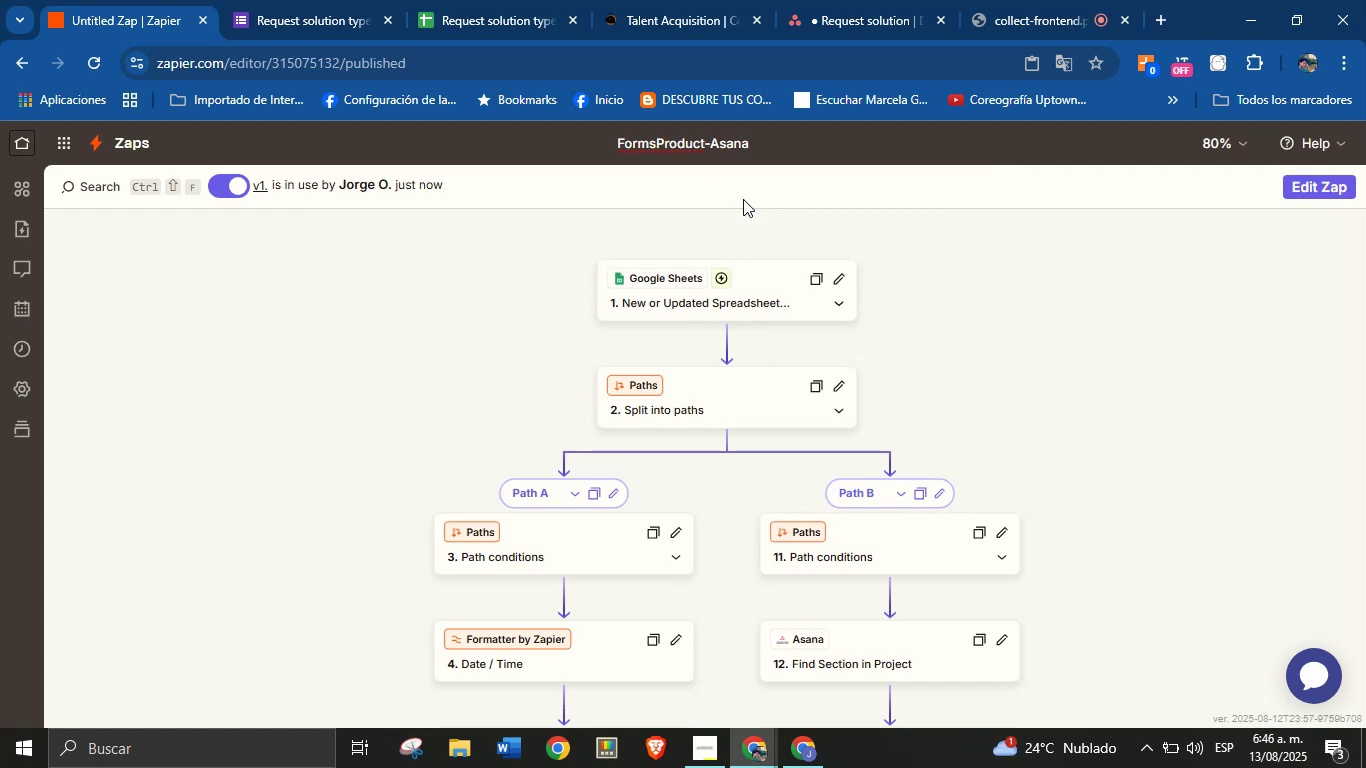 
key(Enter)
 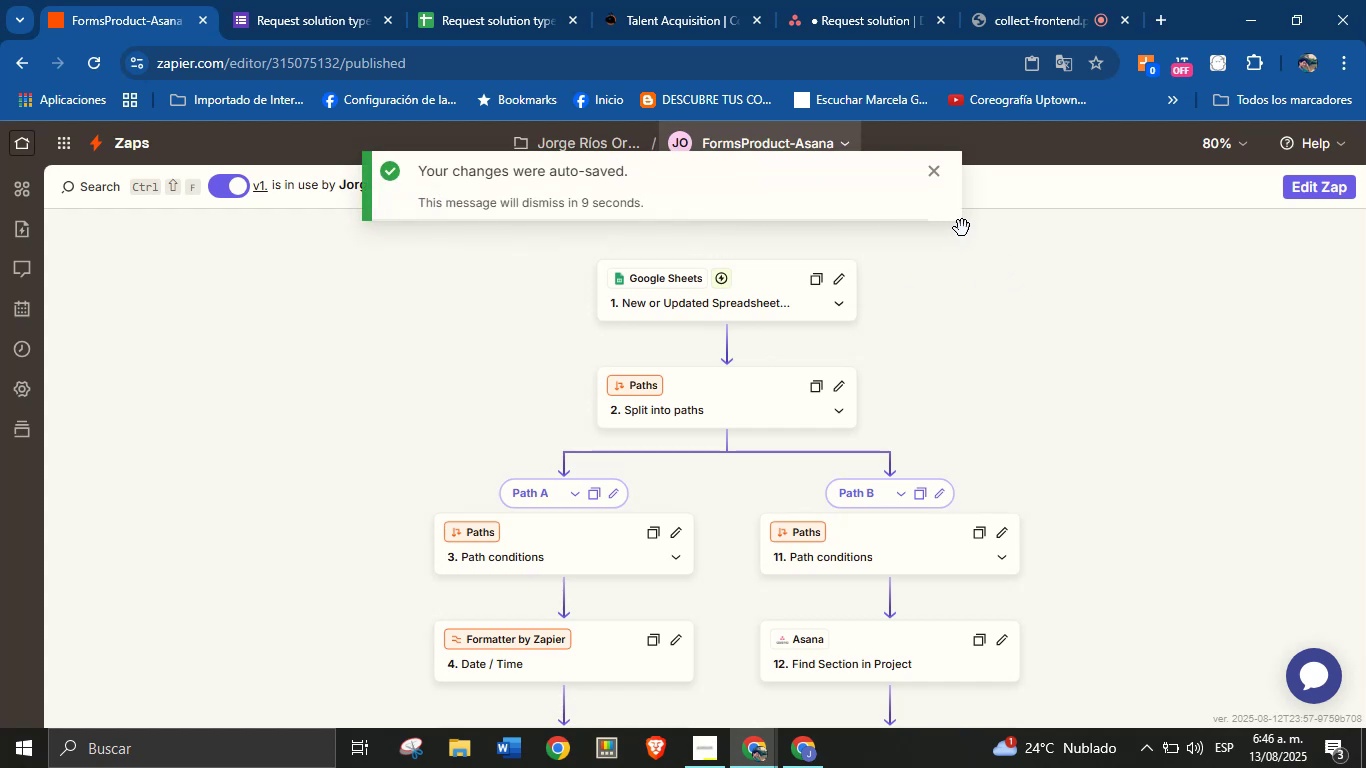 
left_click([930, 169])
 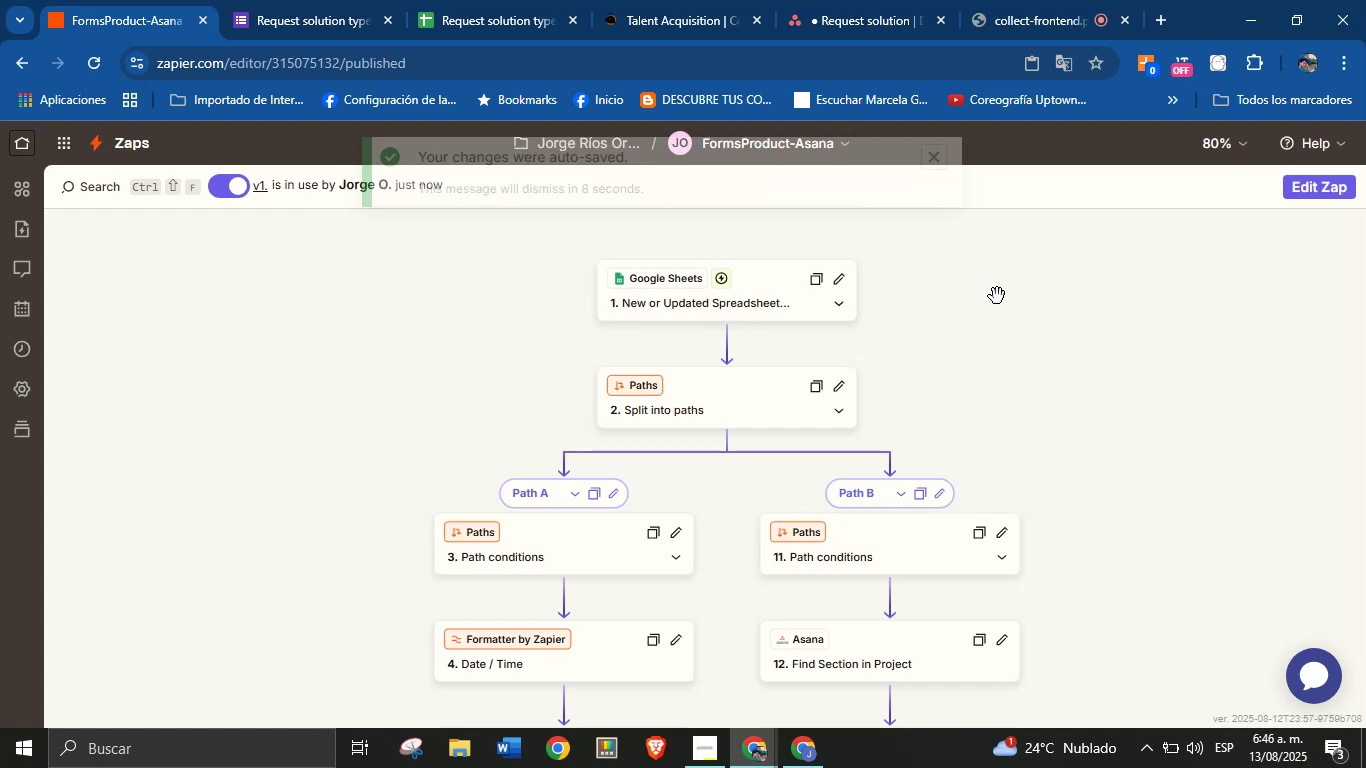 
left_click([1005, 320])
 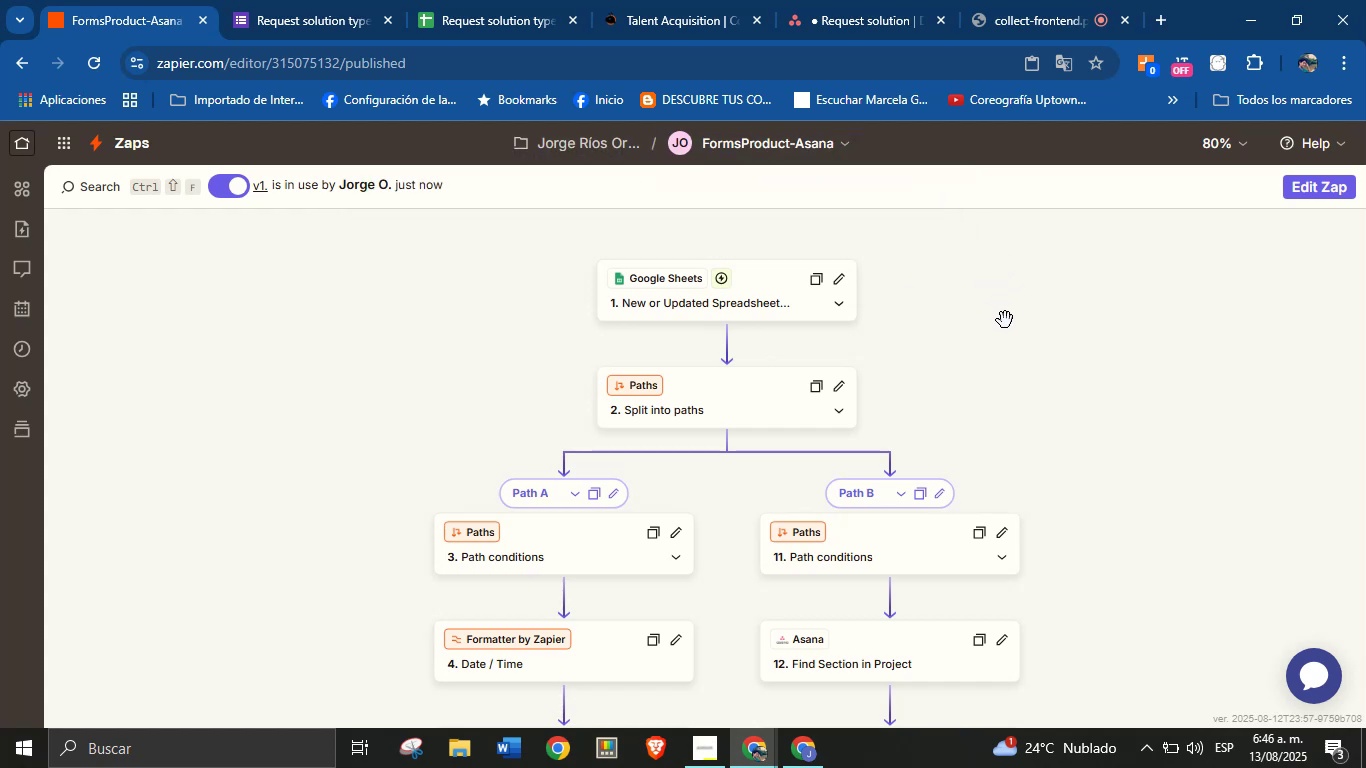 
scroll: coordinate [1068, 367], scroll_direction: down, amount: 1.0
 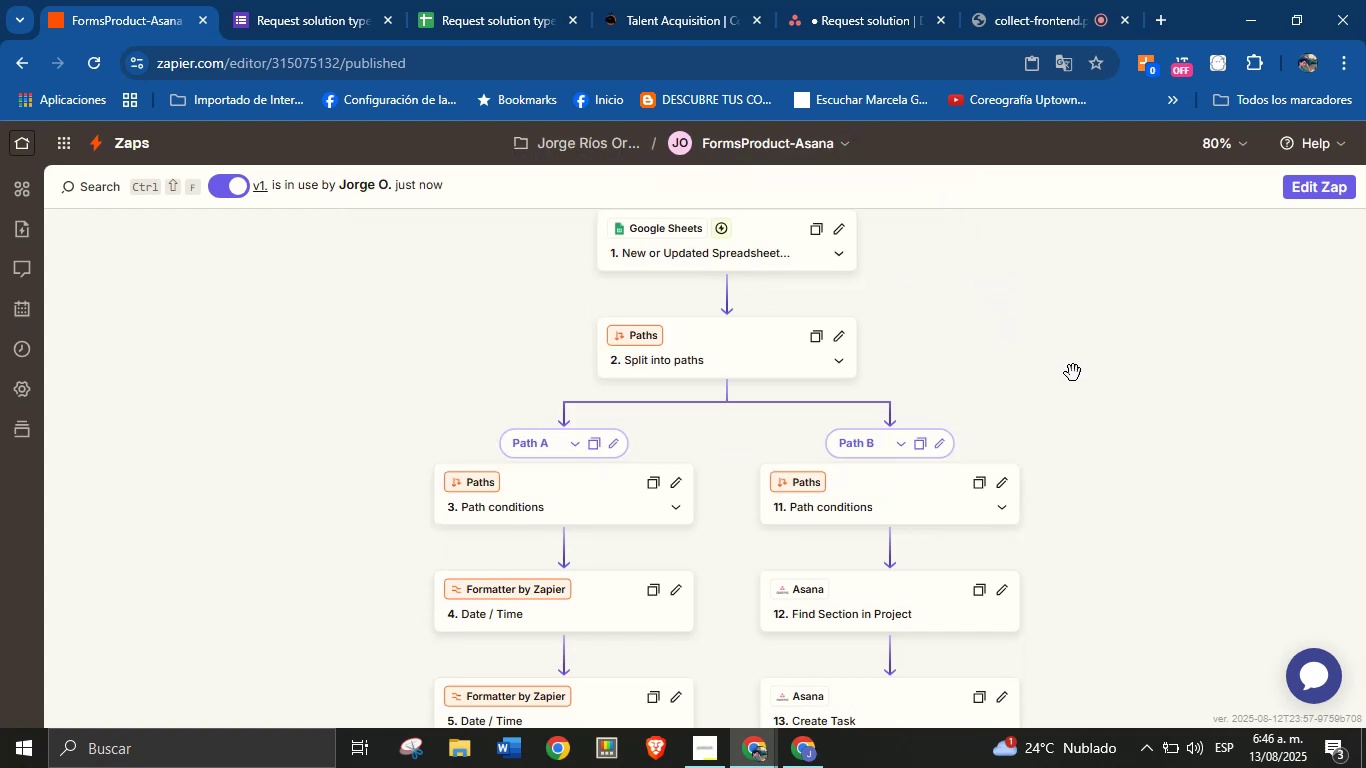 
scroll: coordinate [1072, 385], scroll_direction: up, amount: 2.0
 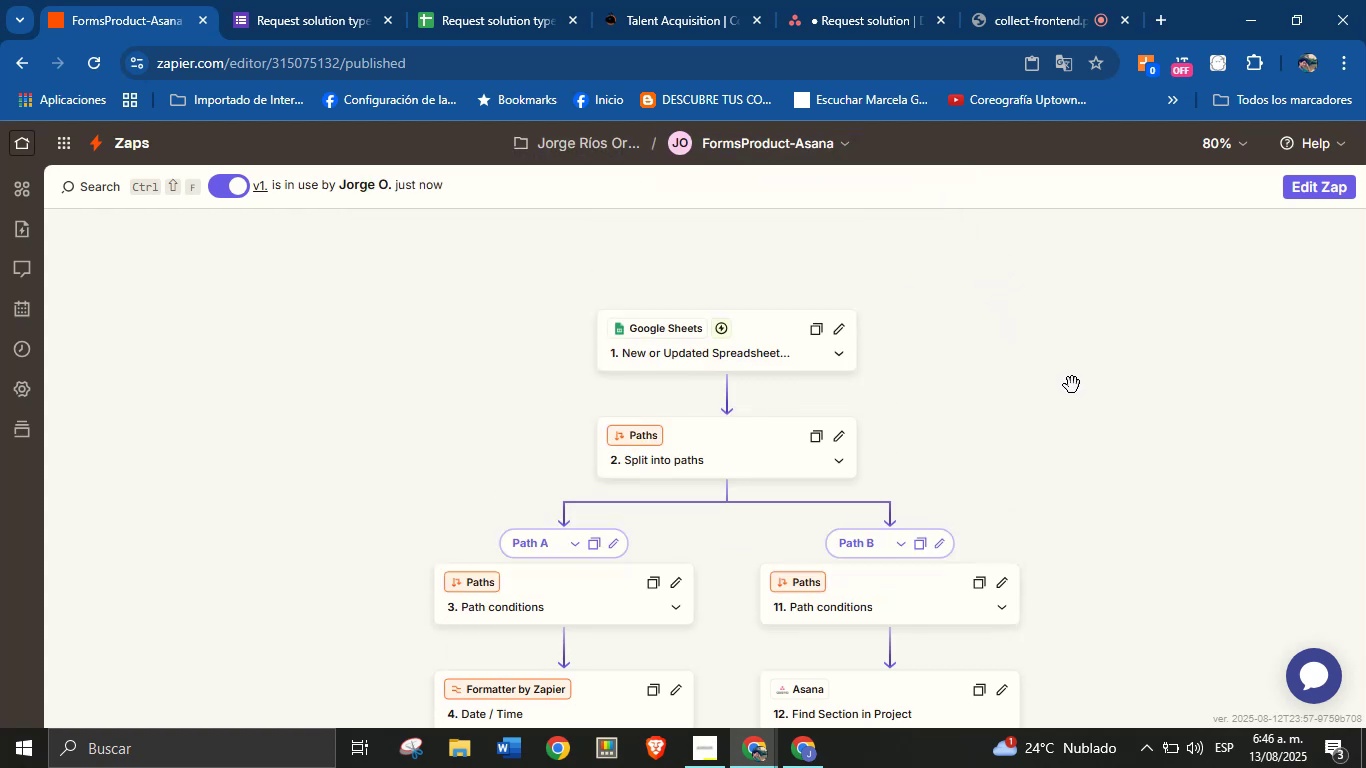 
scroll: coordinate [1097, 408], scroll_direction: down, amount: 7.0
 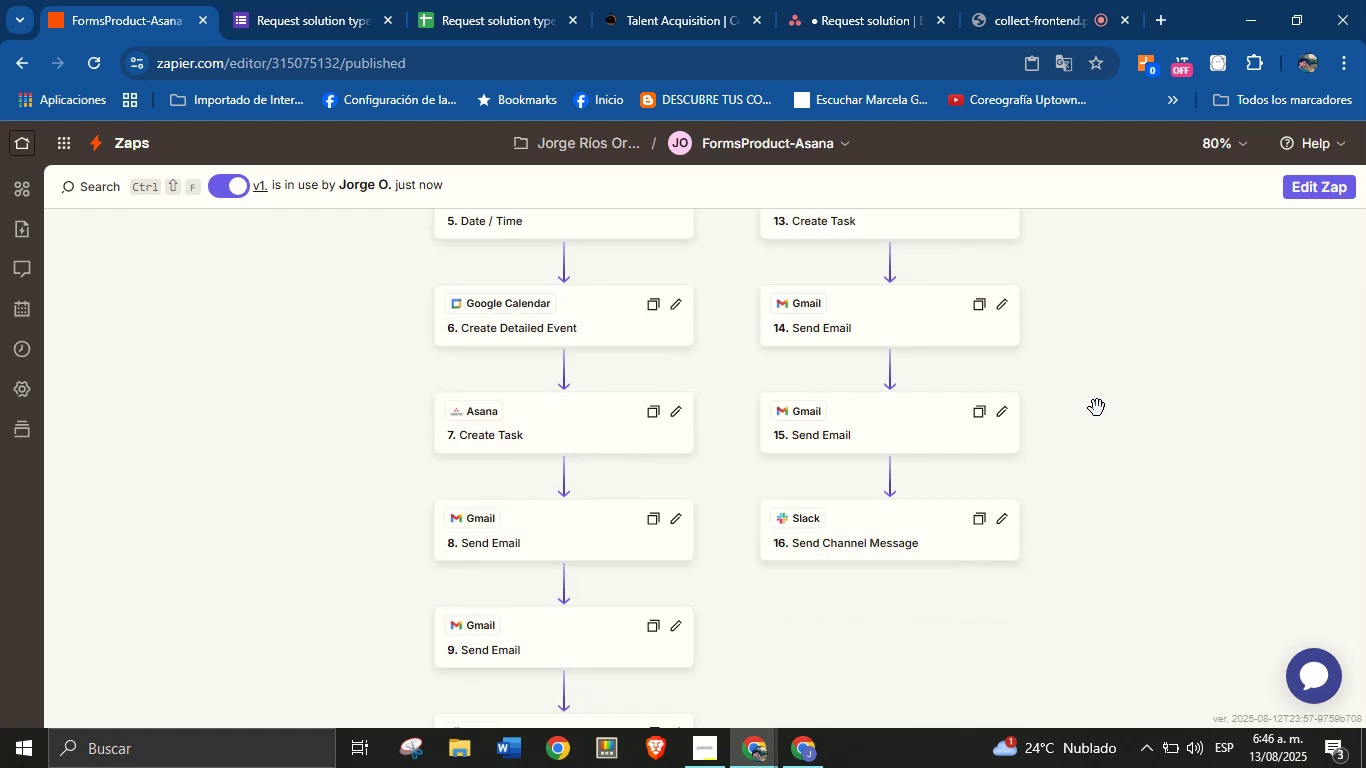 
scroll: coordinate [1097, 408], scroll_direction: up, amount: 4.0
 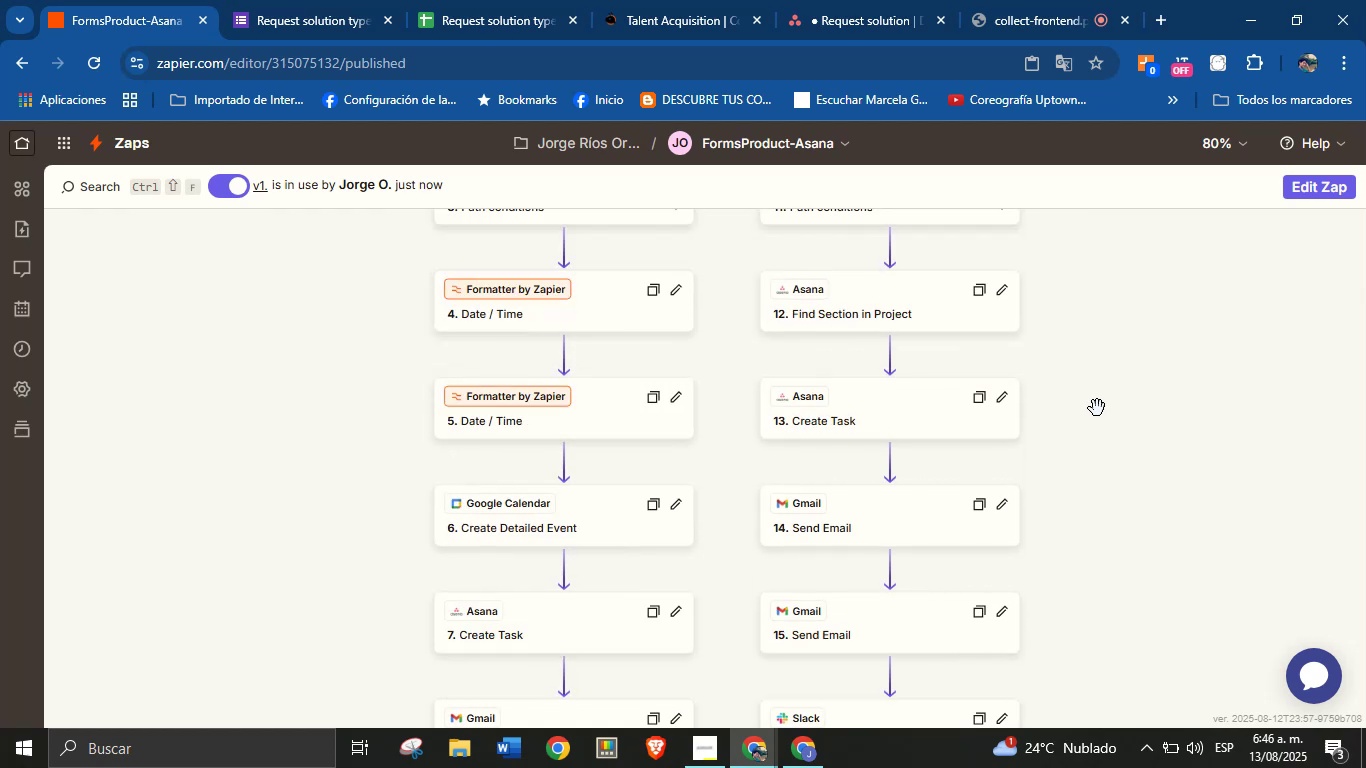 
scroll: coordinate [1097, 408], scroll_direction: down, amount: 6.0
 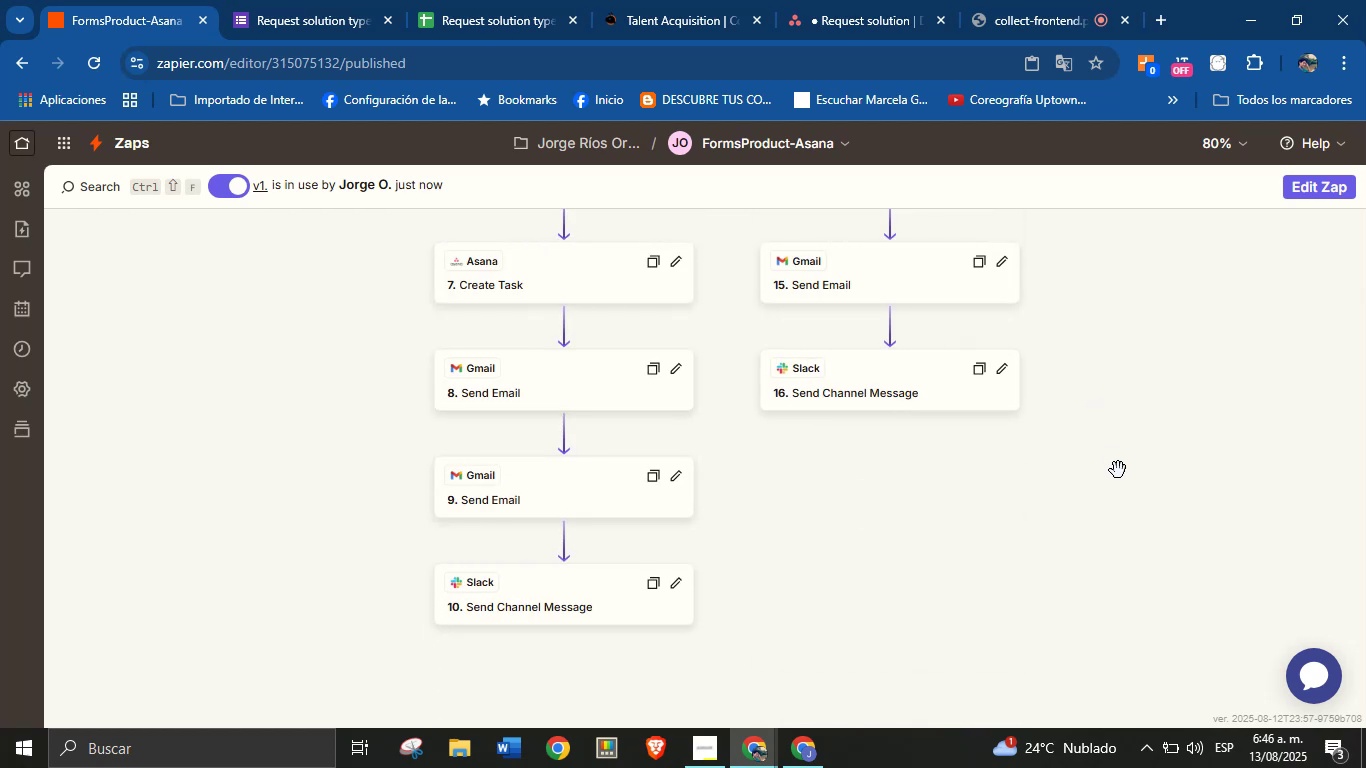 
left_click_drag(start_coordinate=[1127, 366], to_coordinate=[1132, 601])
 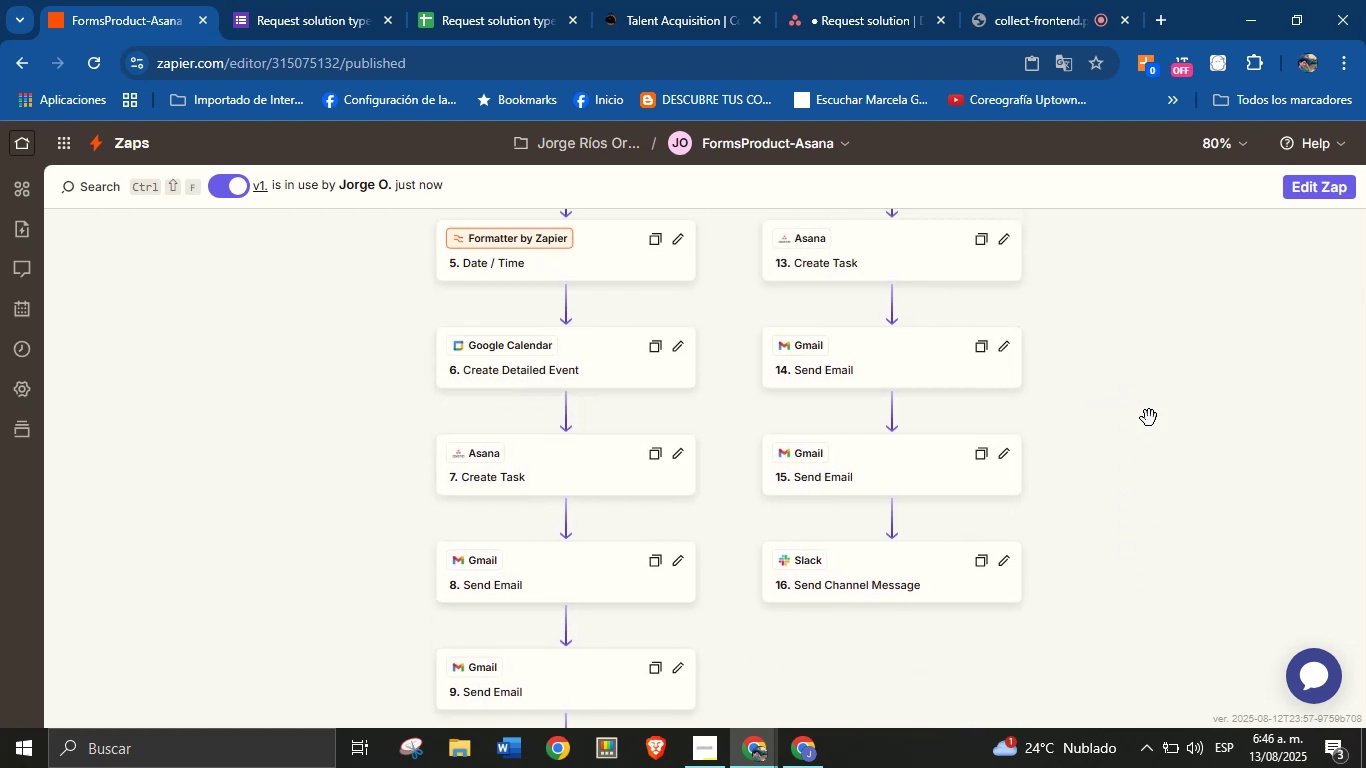 
left_click_drag(start_coordinate=[1146, 371], to_coordinate=[1151, 546])
 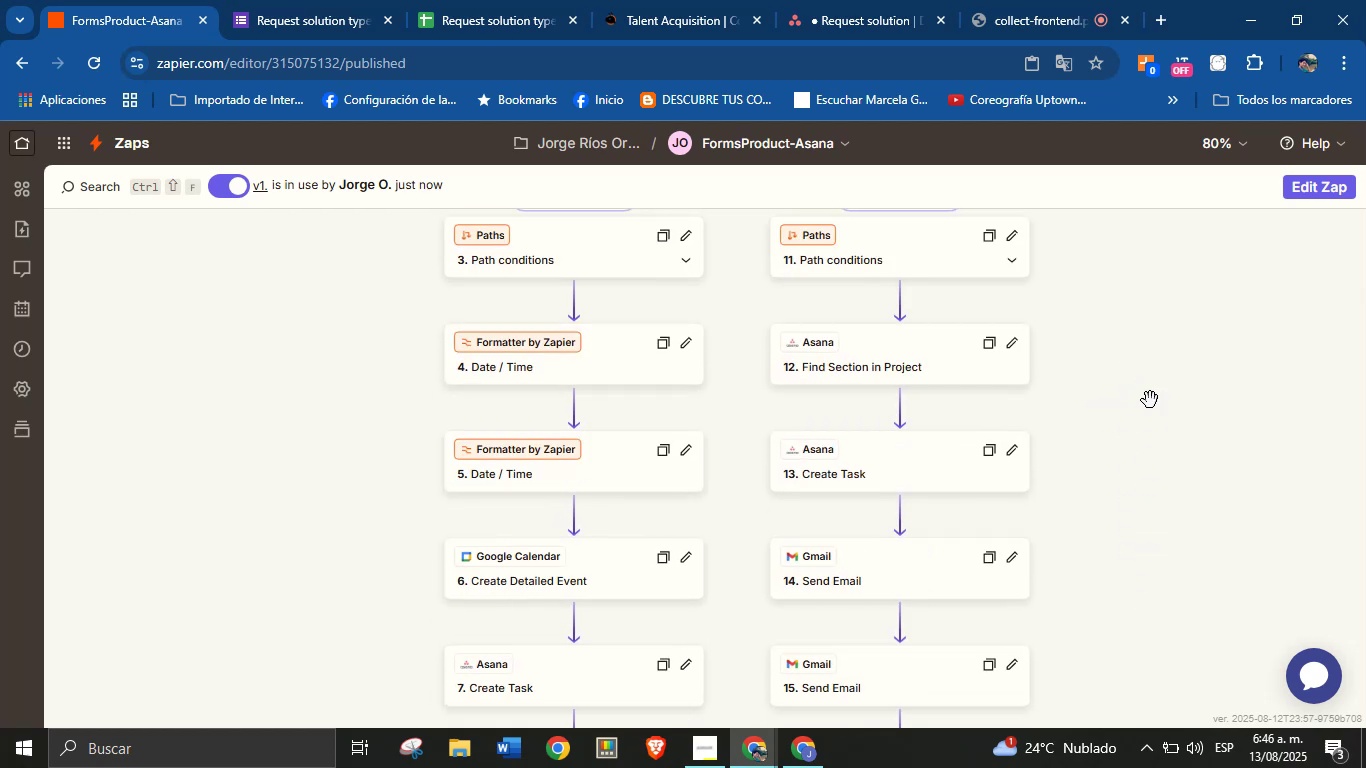 
left_click_drag(start_coordinate=[1150, 369], to_coordinate=[1150, 487])
 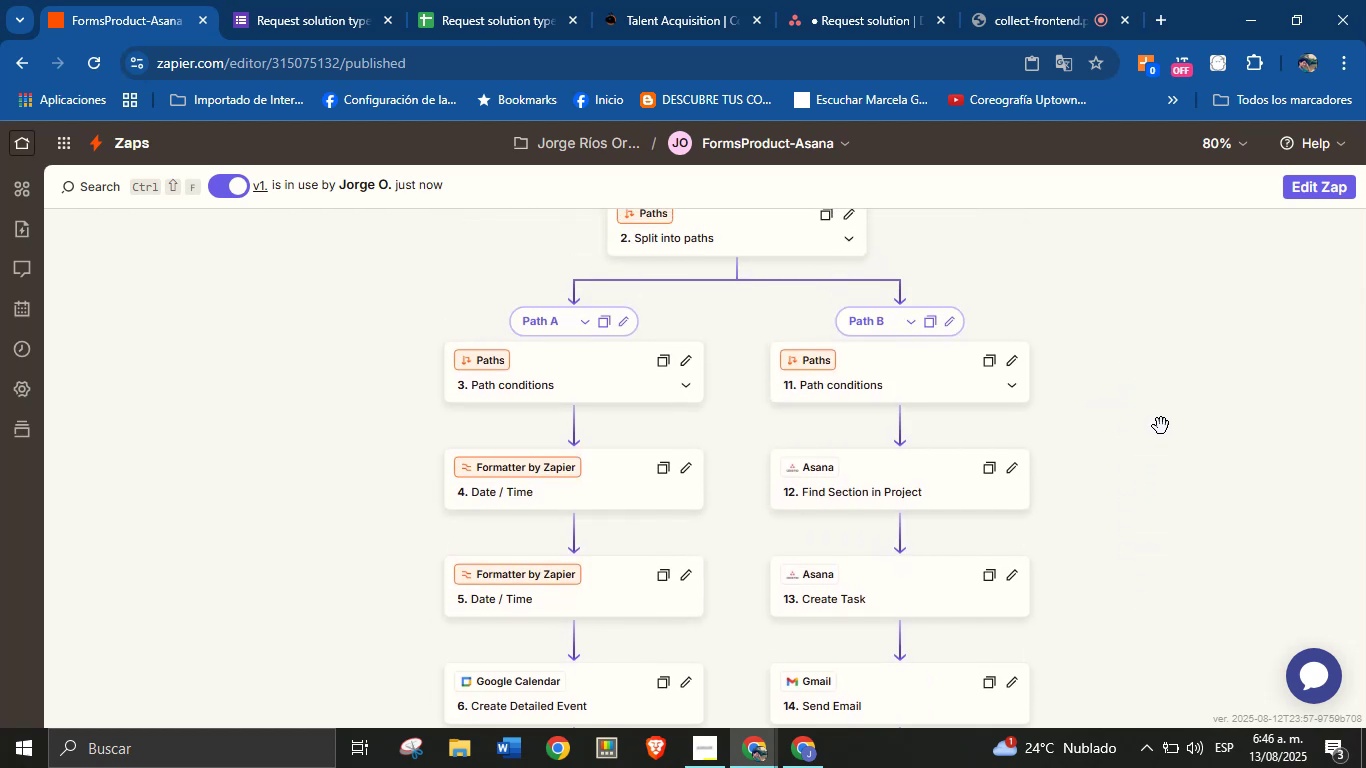 
left_click_drag(start_coordinate=[1188, 355], to_coordinate=[1185, 491])
 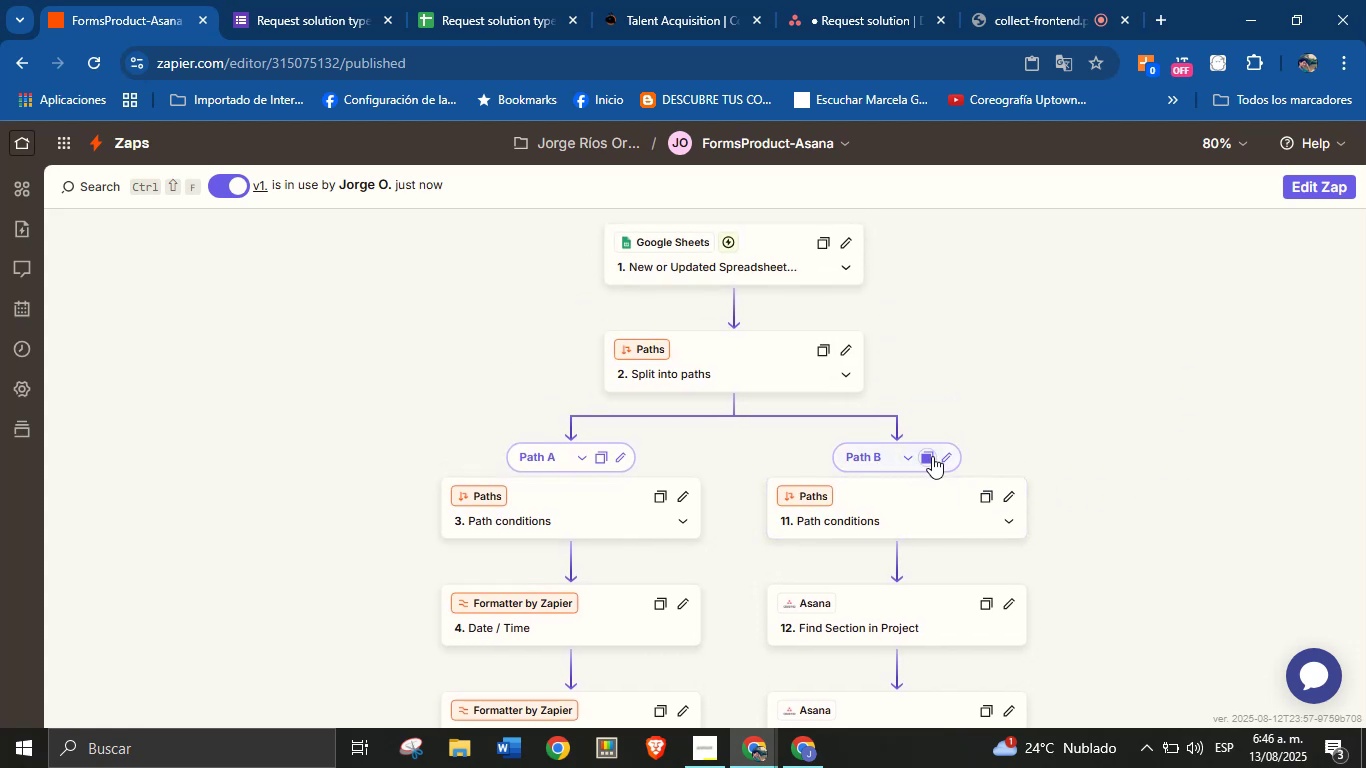 
left_click([912, 456])
 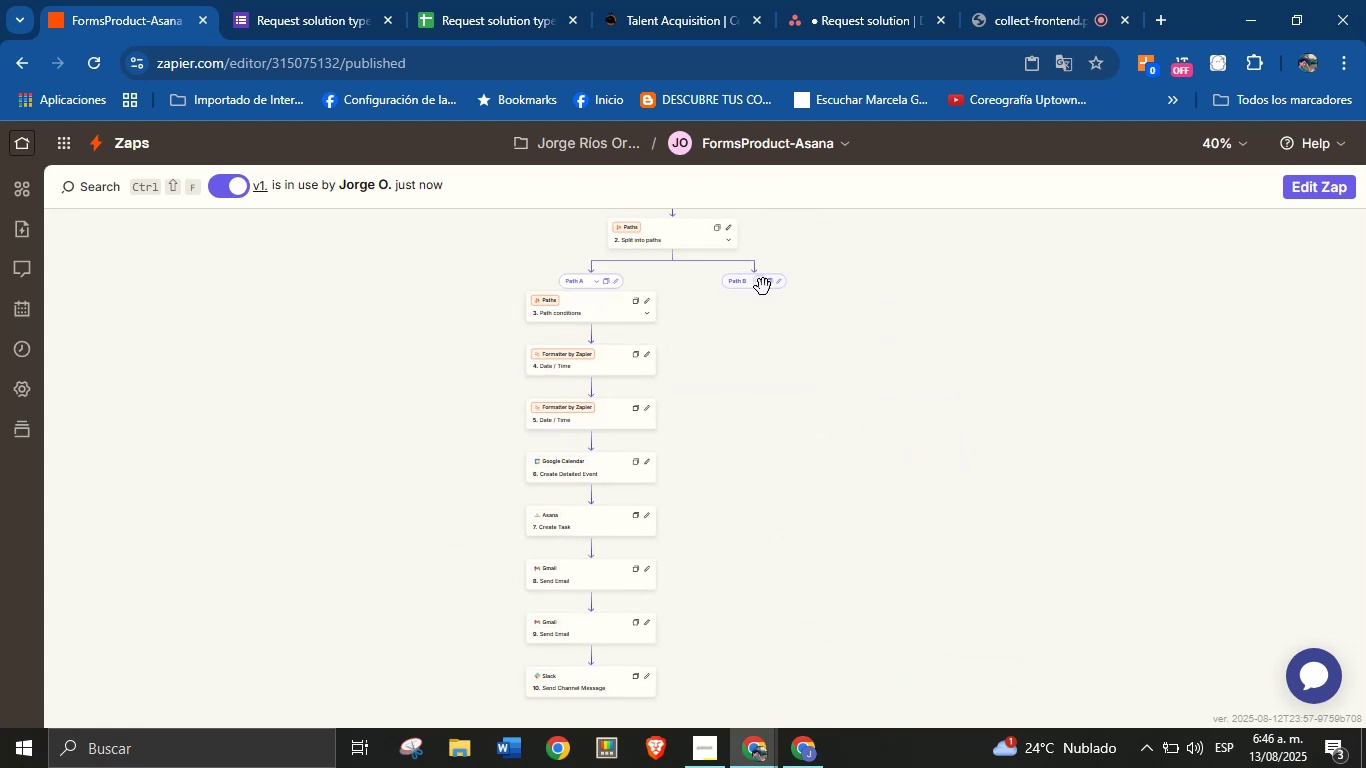 
left_click([757, 284])
 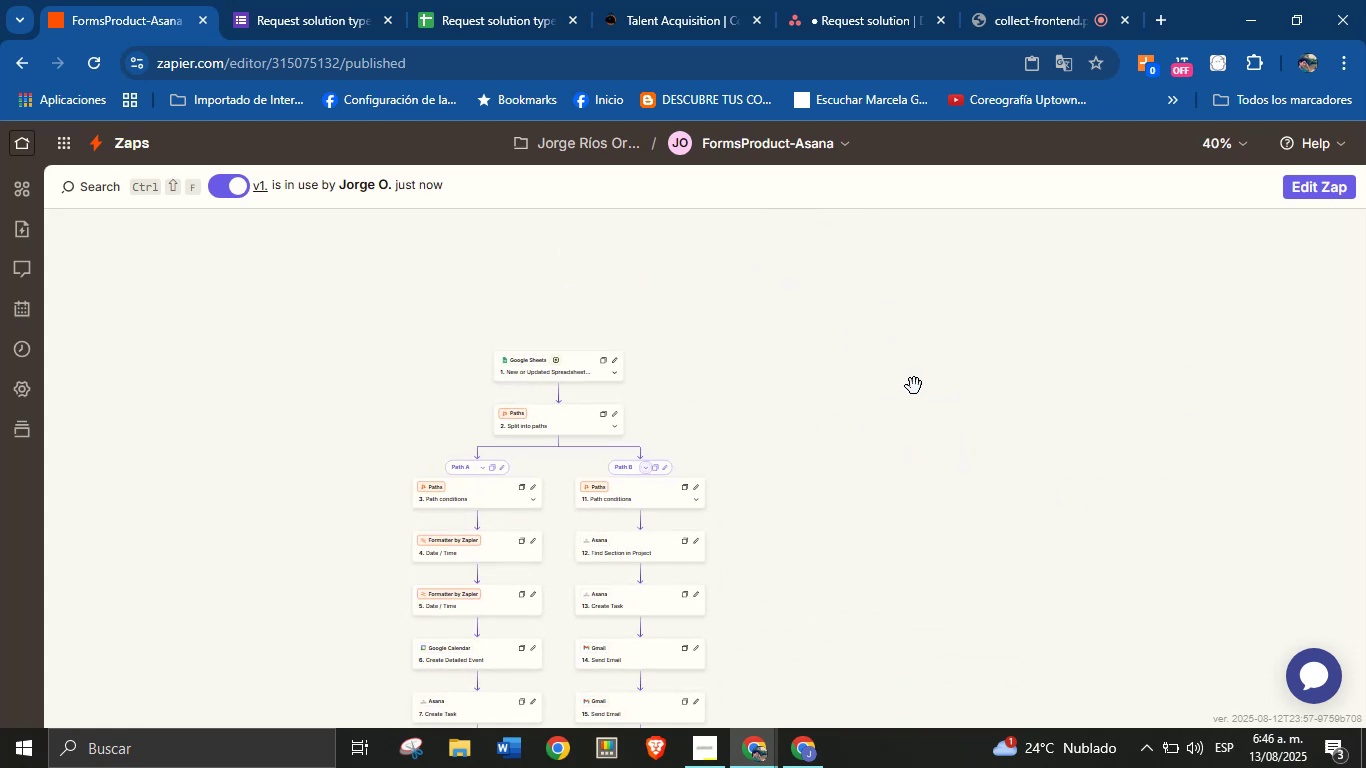 
scroll: coordinate [800, 444], scroll_direction: up, amount: 2.0
 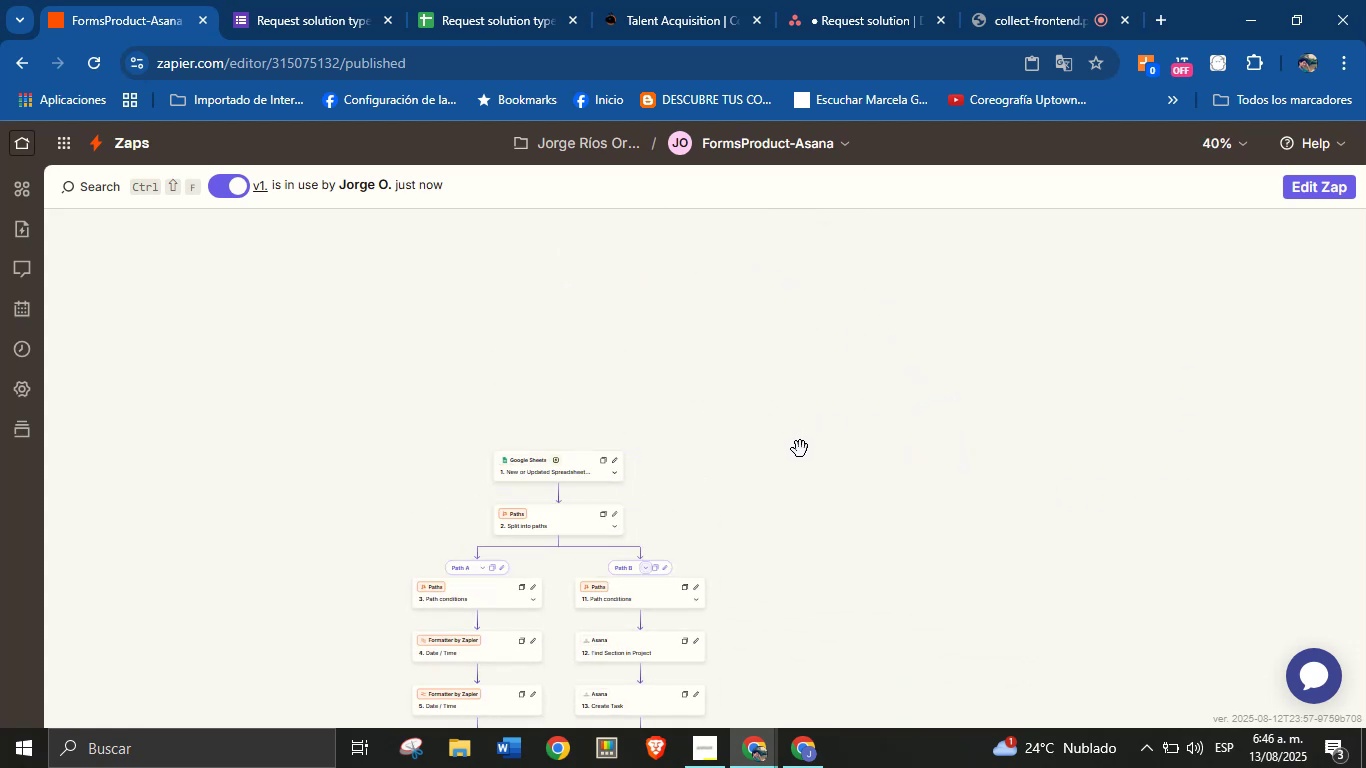 
left_click_drag(start_coordinate=[838, 513], to_coordinate=[845, 390])
 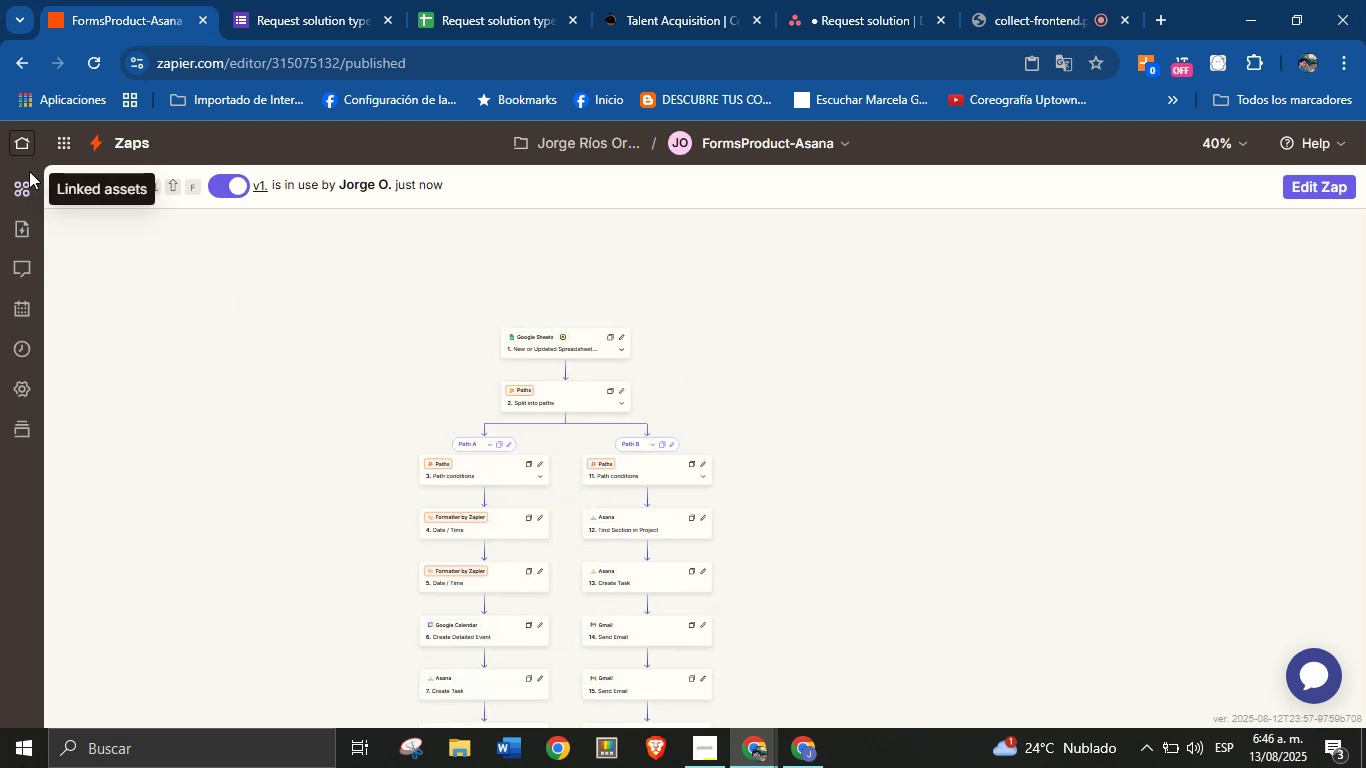 
left_click([19, 150])
 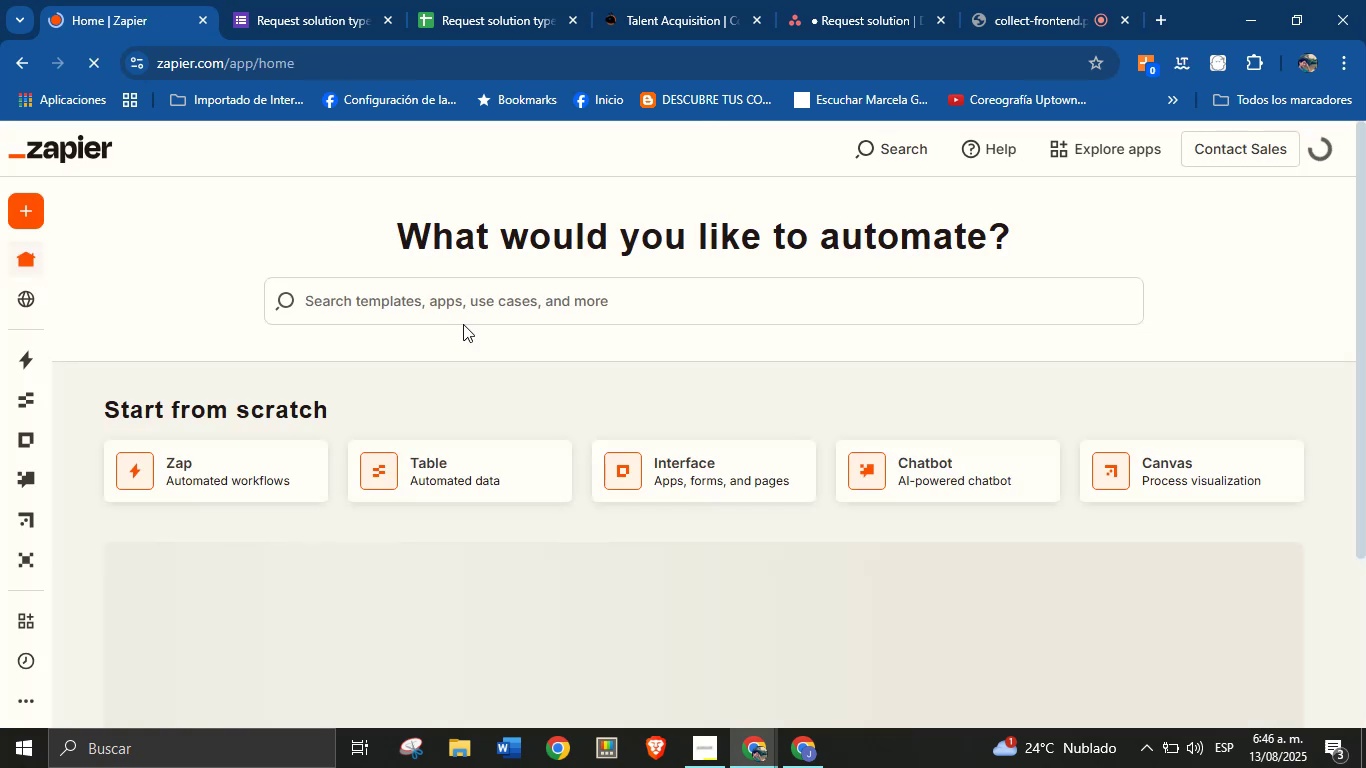 
left_click([213, 462])
 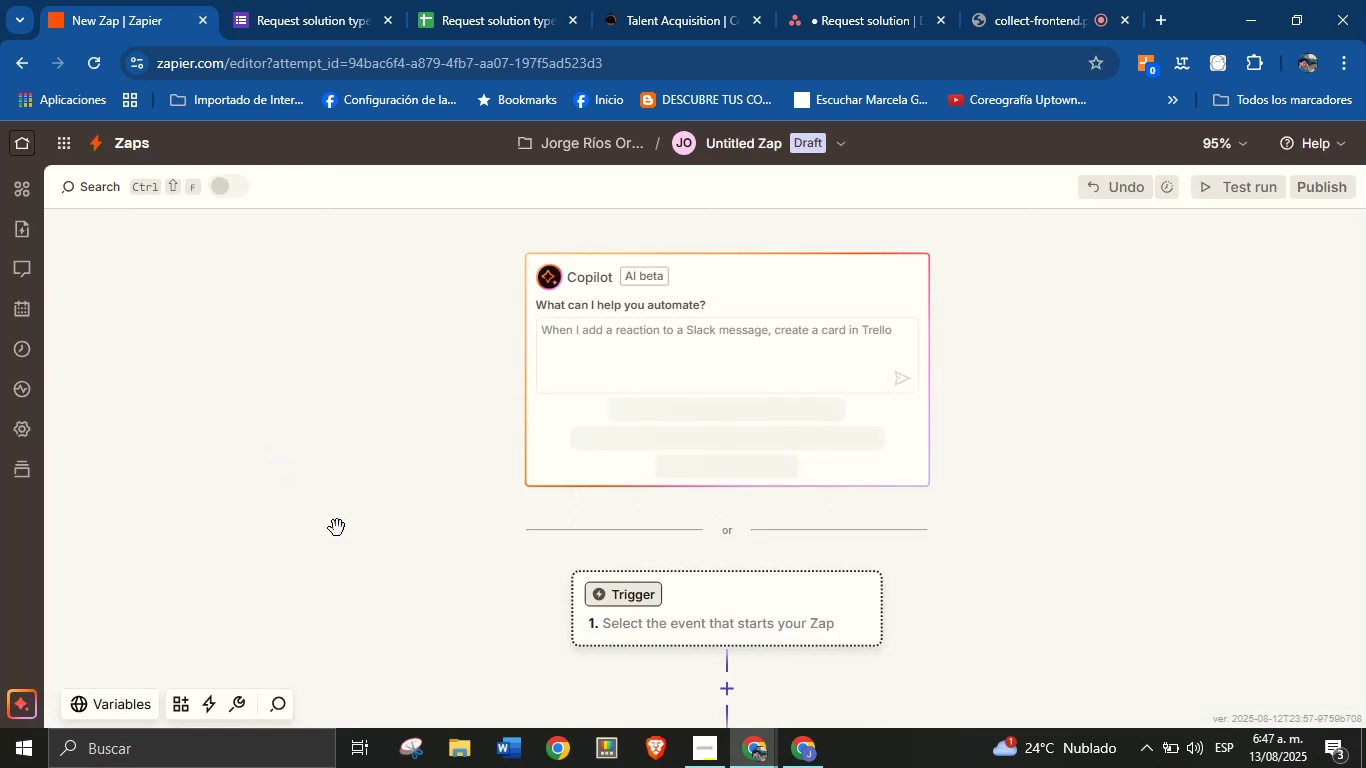 
wait(19.08)
 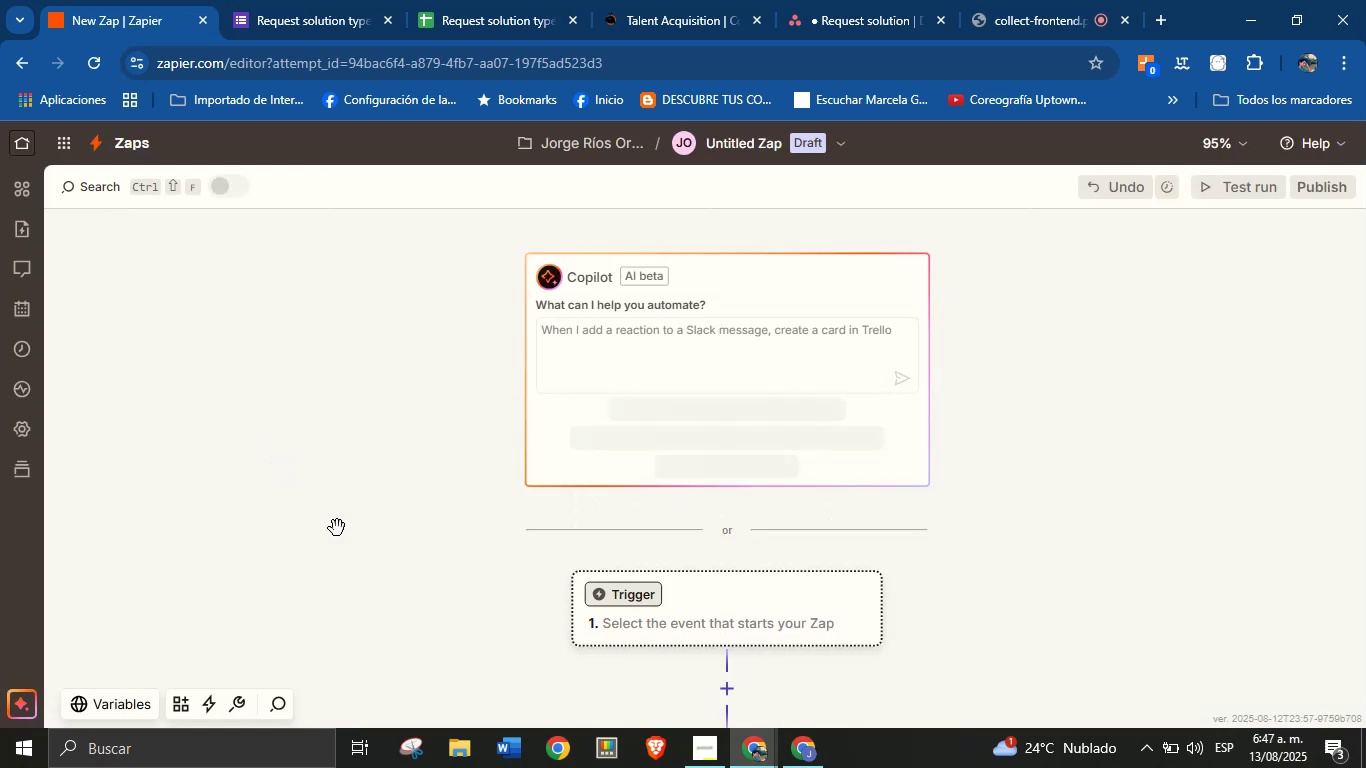 
left_click([620, 592])
 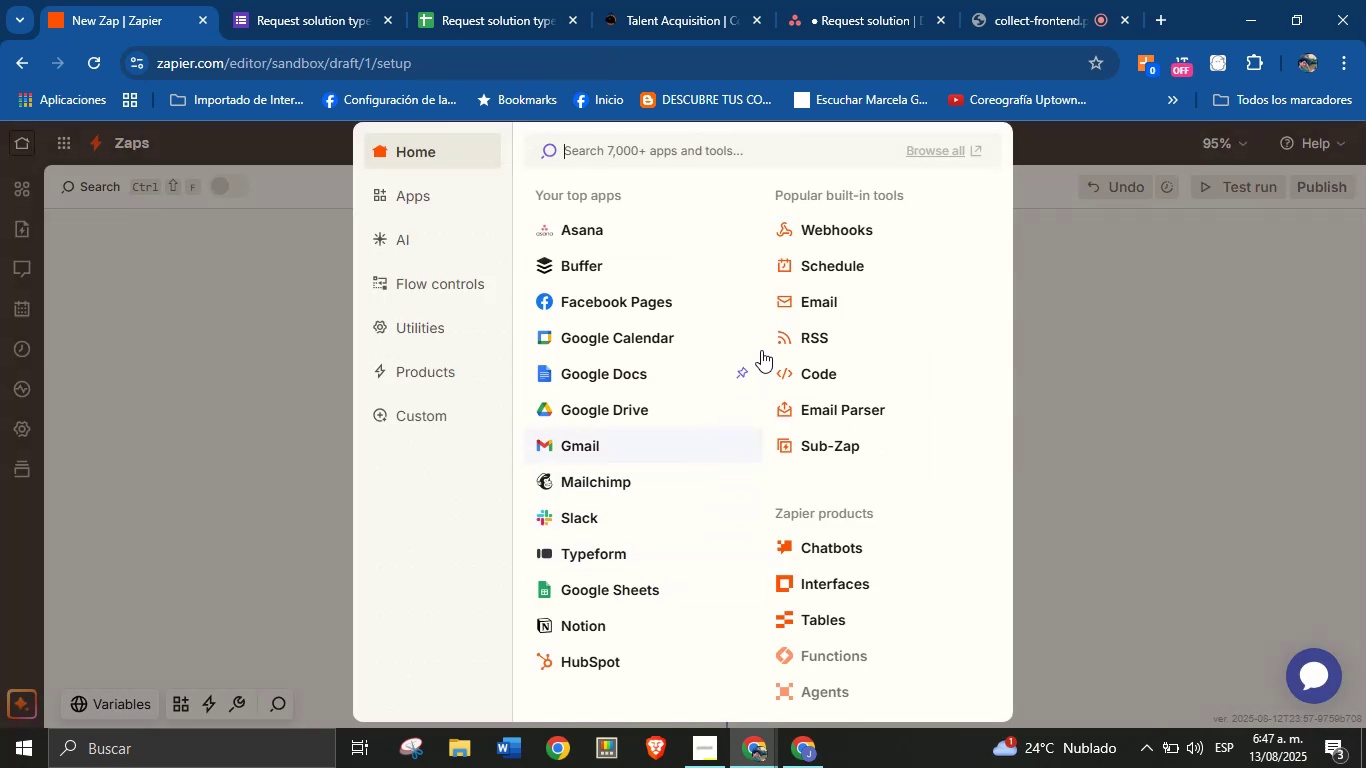 
left_click([819, 266])
 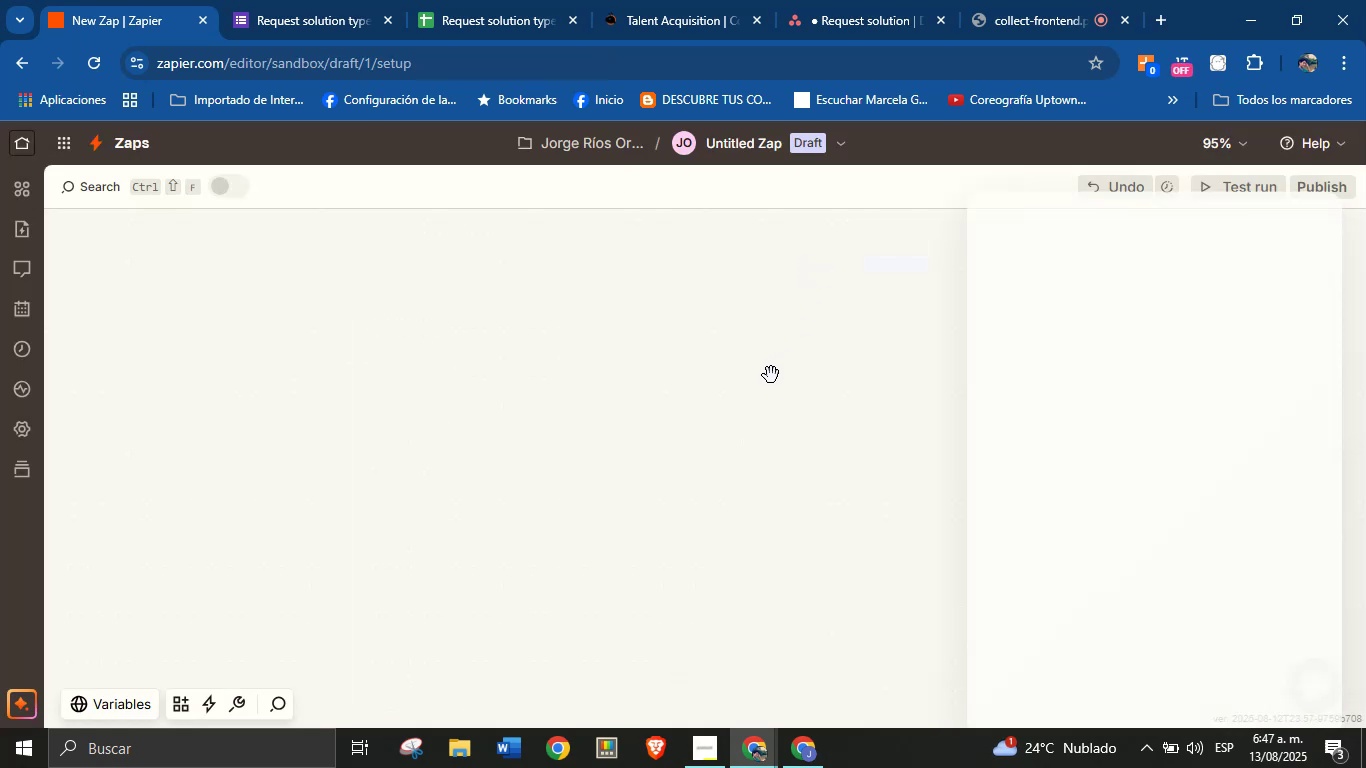 
mouse_move([795, 456])
 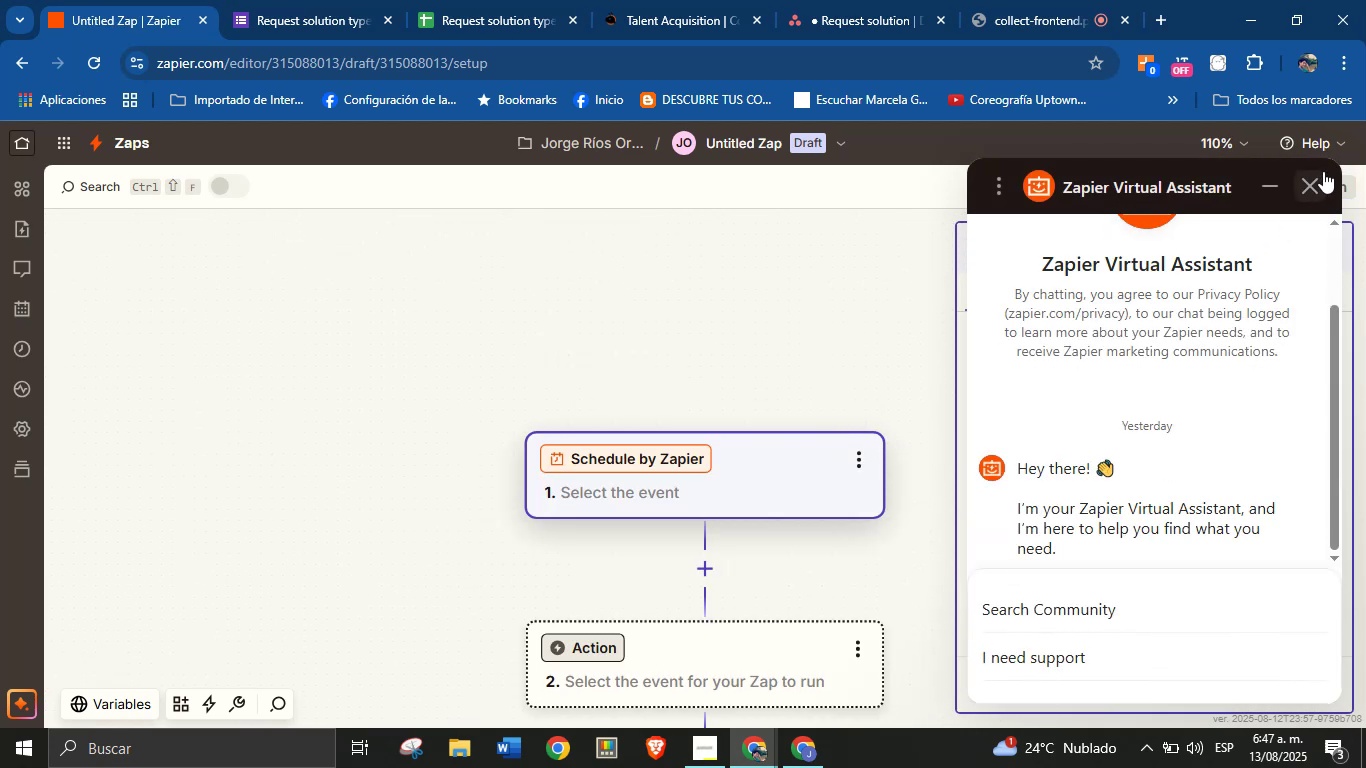 
left_click([1311, 187])
 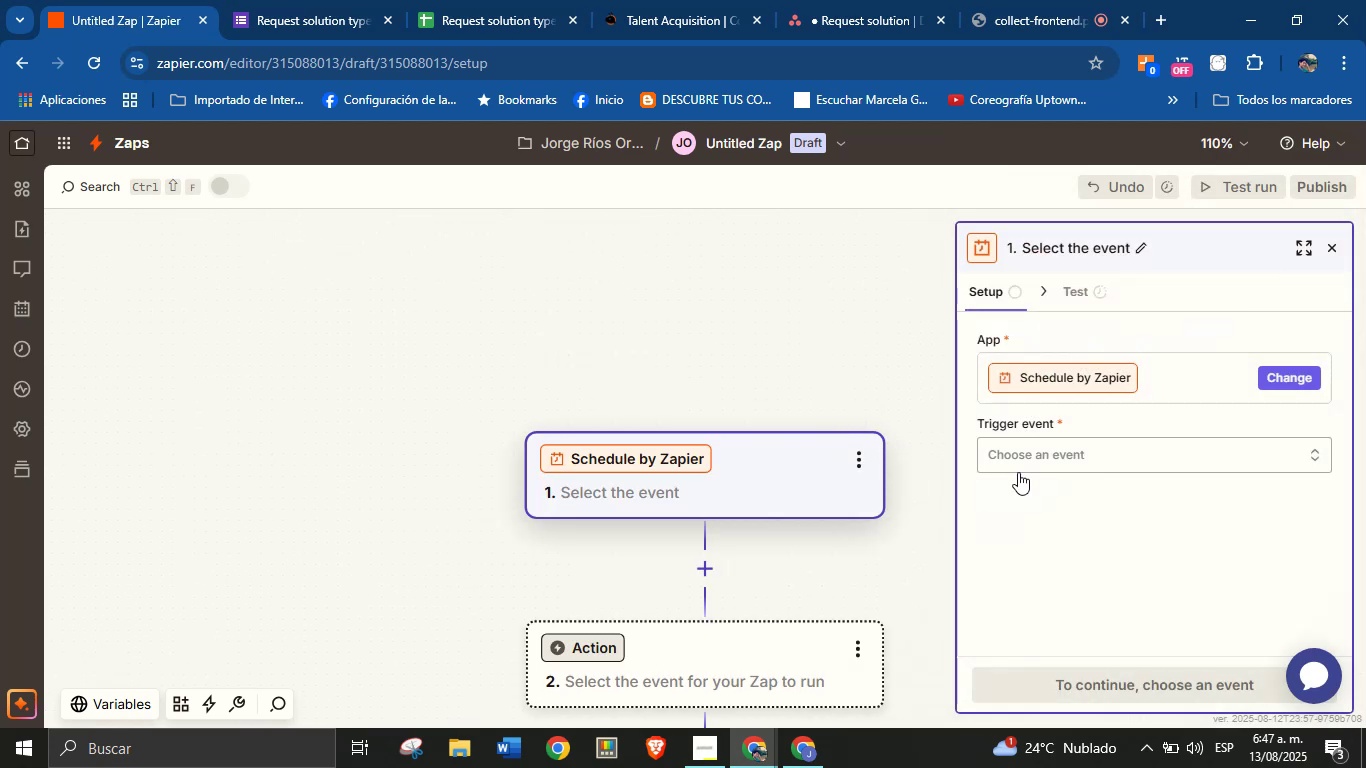 
left_click([1060, 457])
 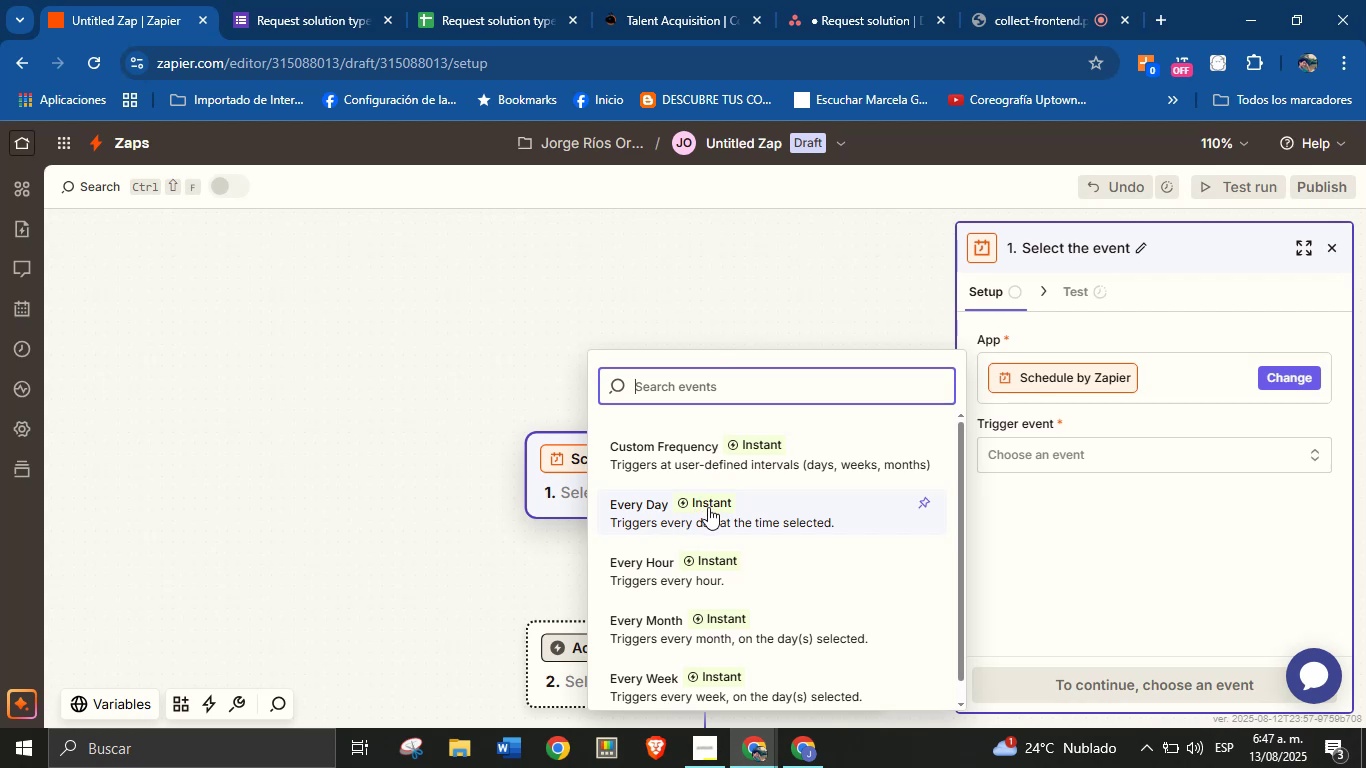 
wait(6.72)
 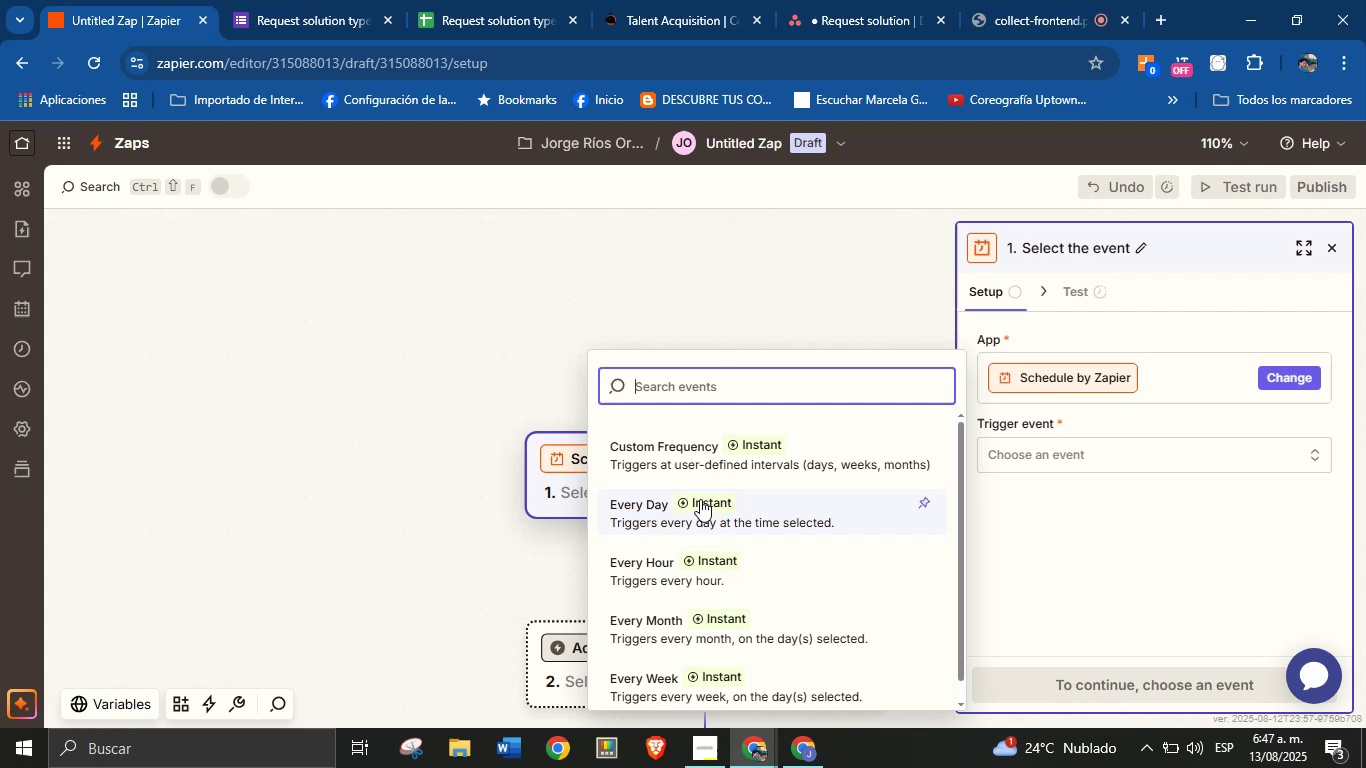 
type(del)
key(Backspace)
key(Backspace)
key(Backspace)
 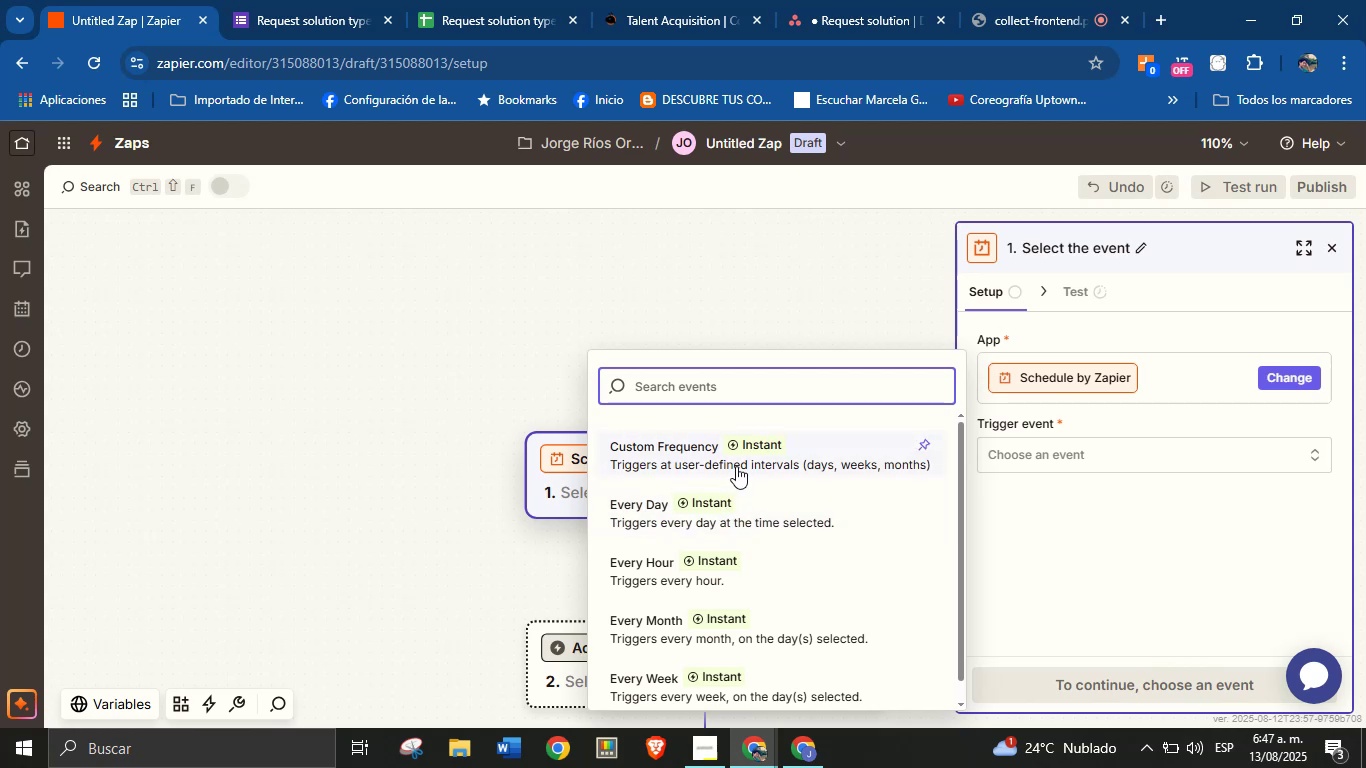 
scroll: coordinate [764, 532], scroll_direction: down, amount: 2.0
 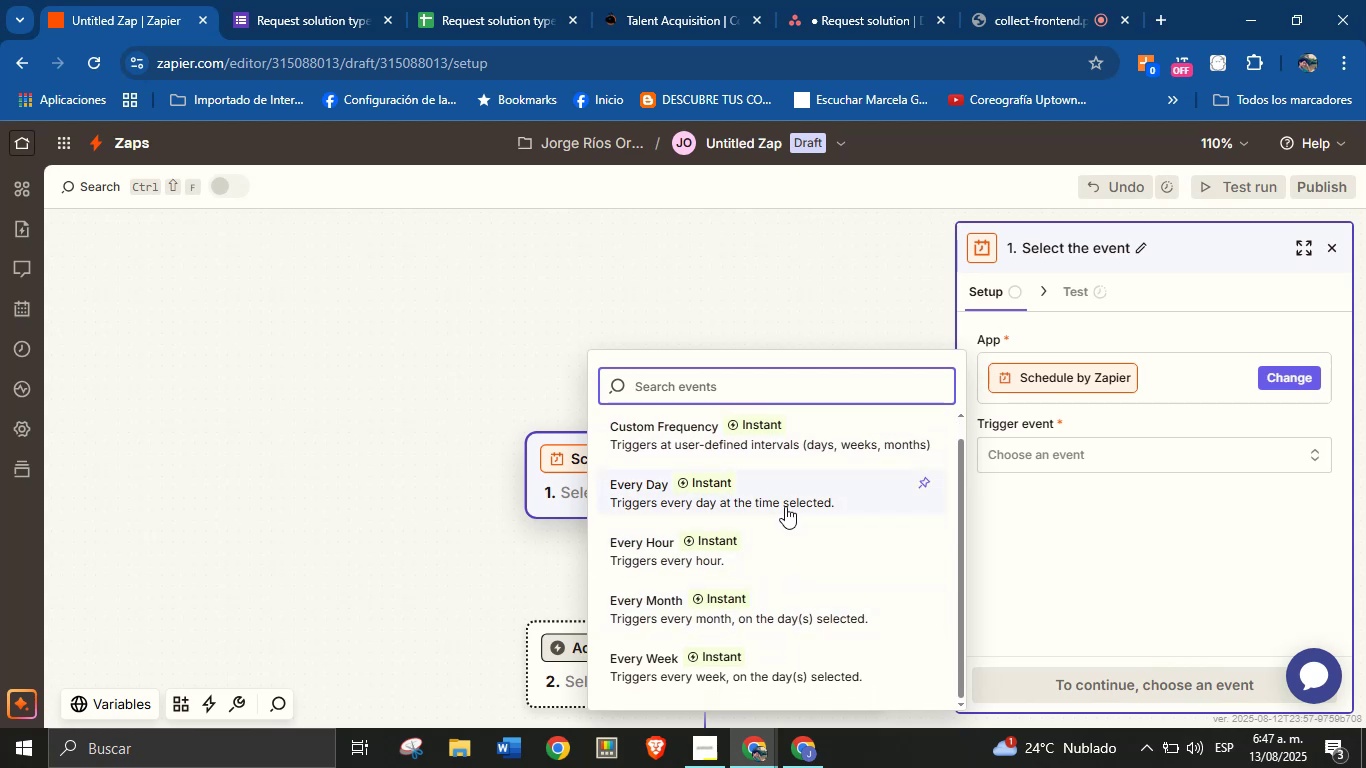 
wait(6.3)
 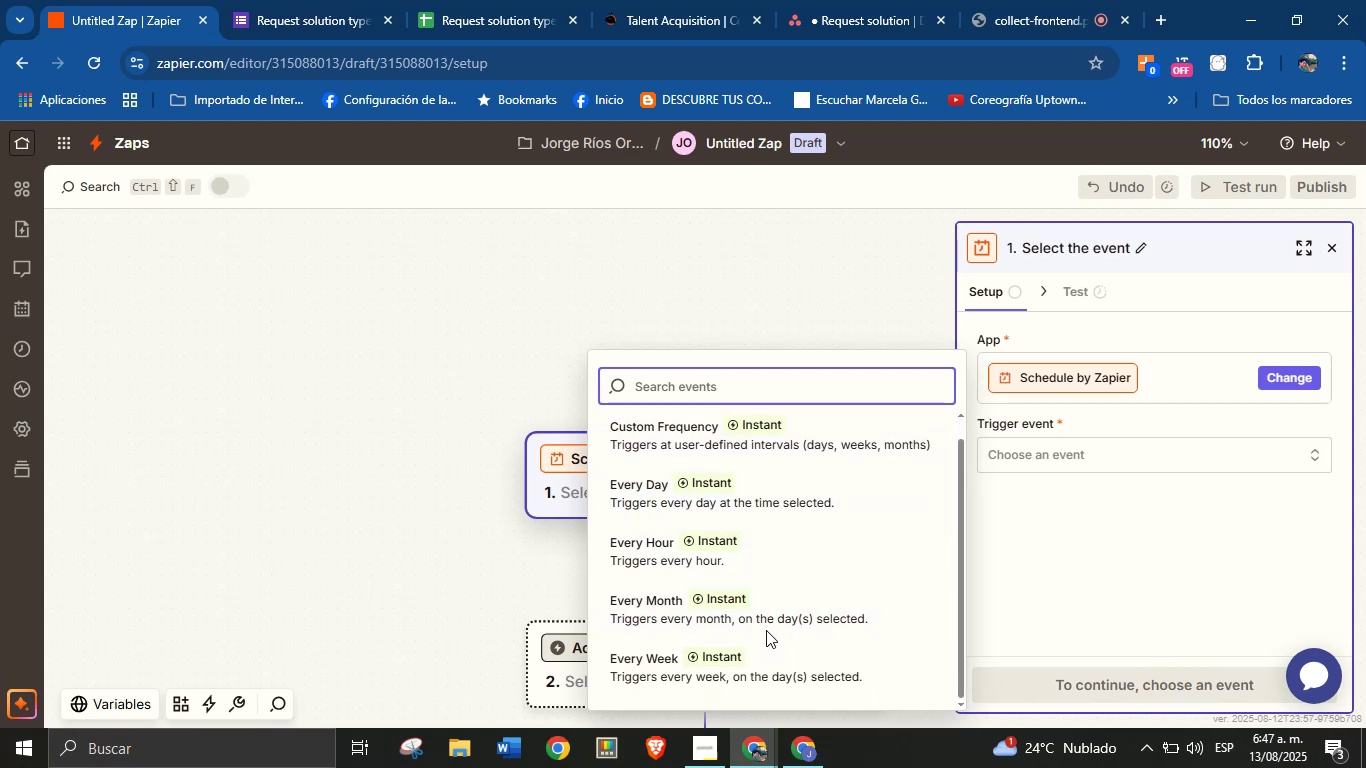 
scroll: coordinate [793, 460], scroll_direction: up, amount: 2.0
 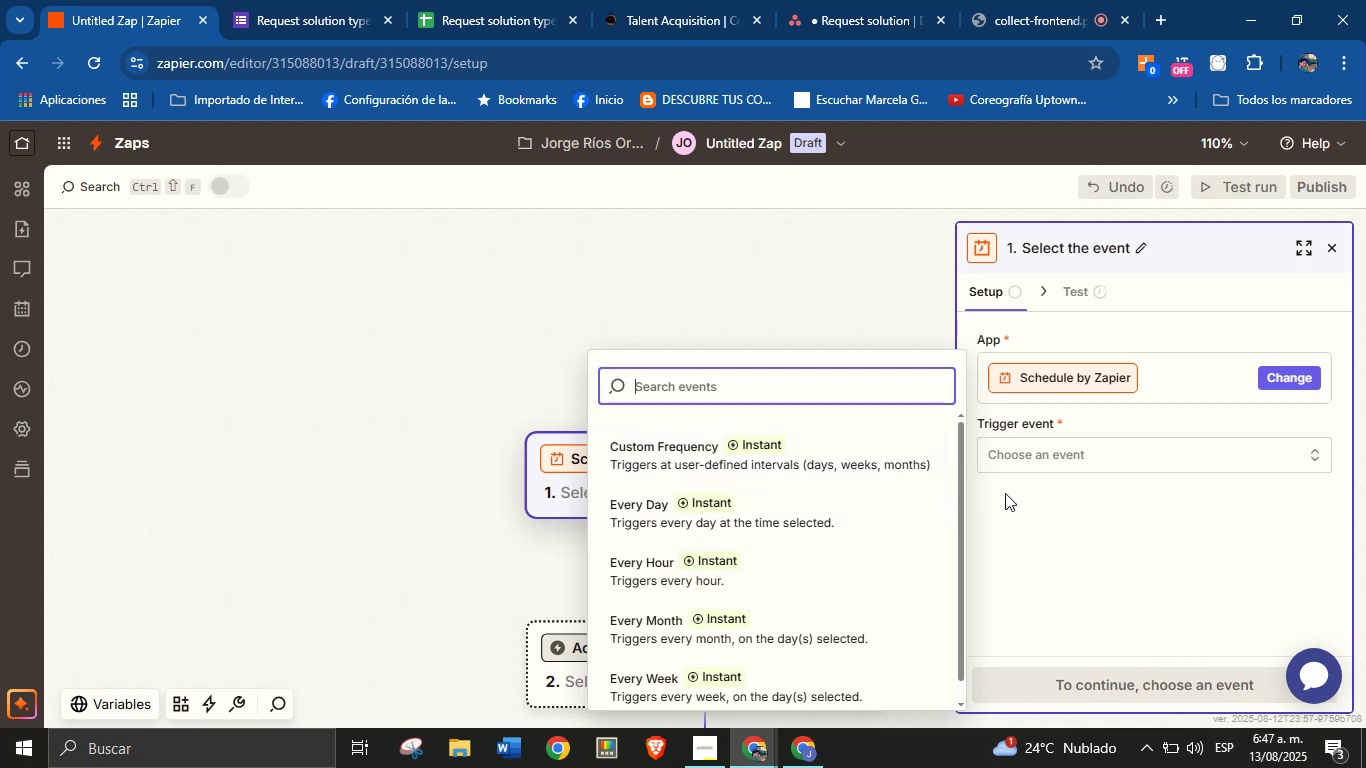 
left_click([1068, 454])
 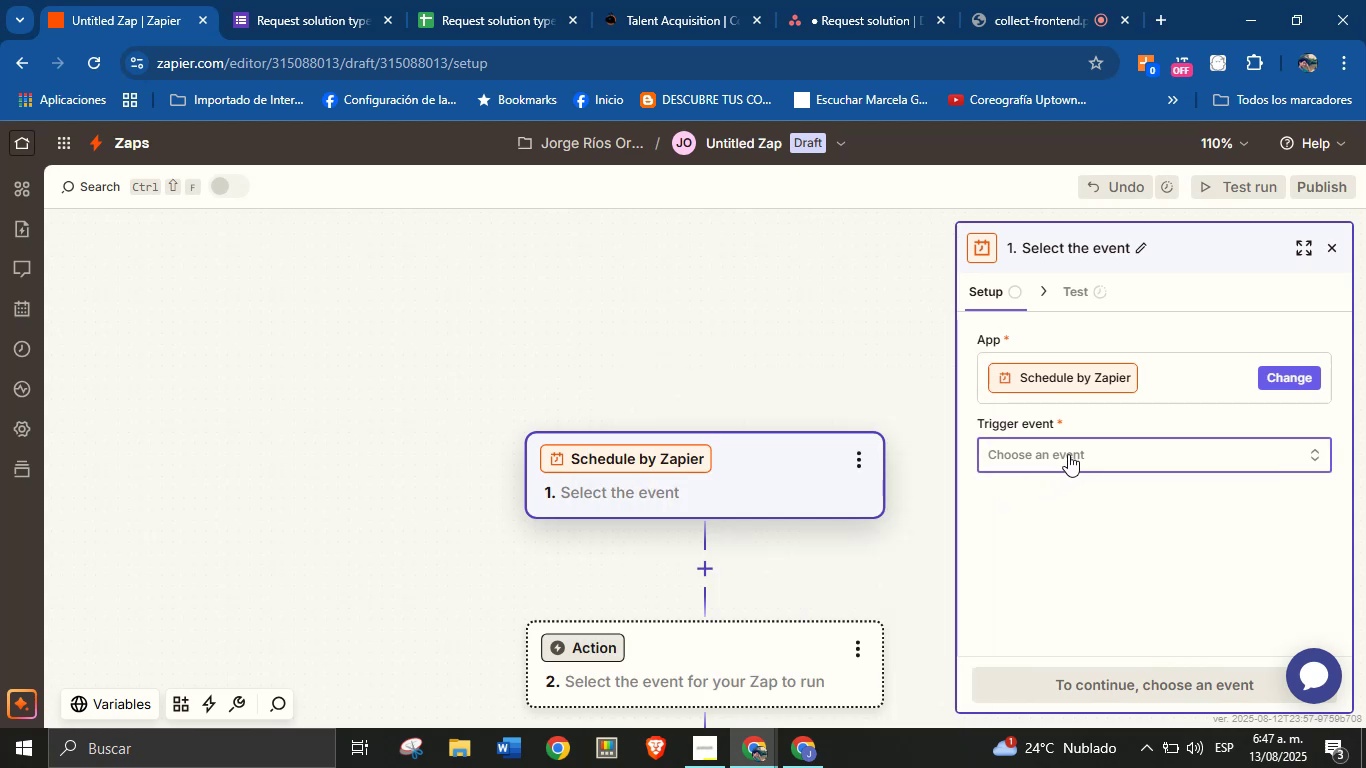 
left_click([1068, 454])
 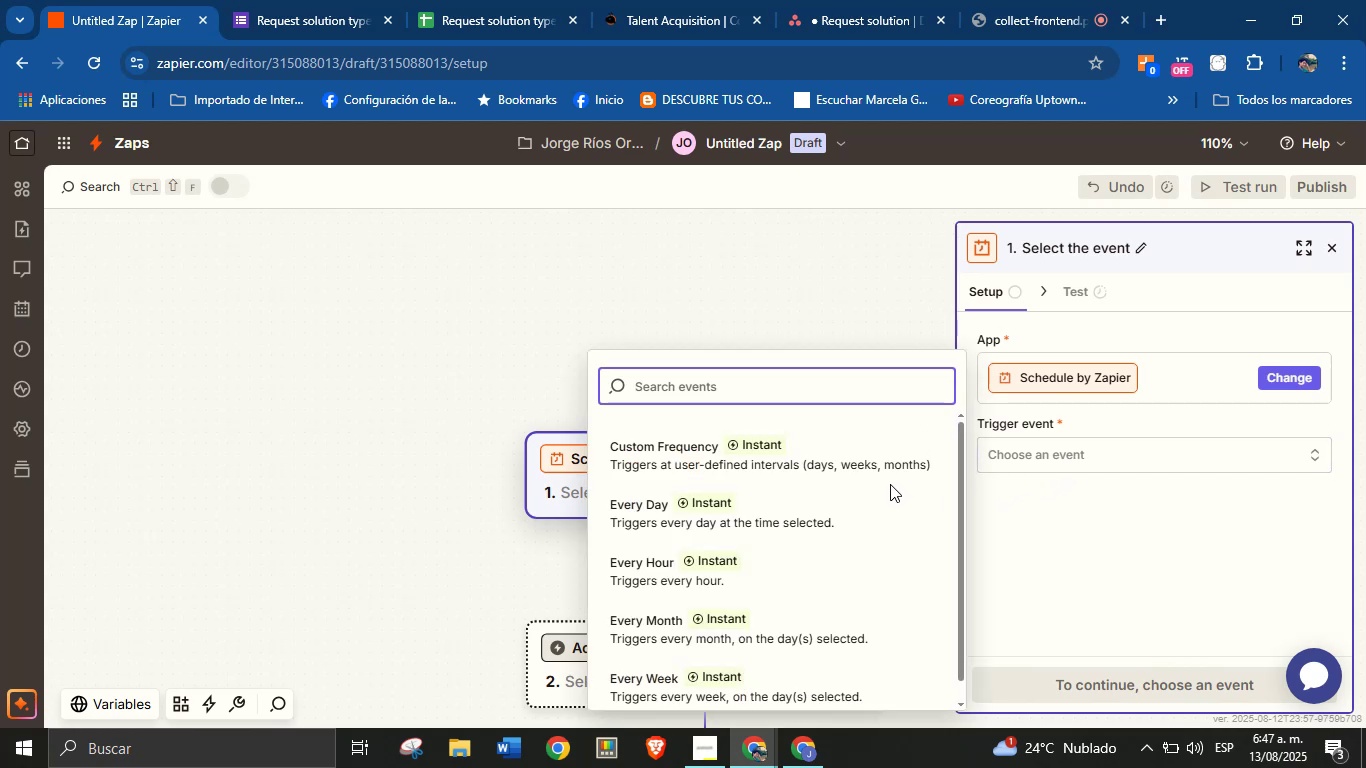 
wait(8.17)
 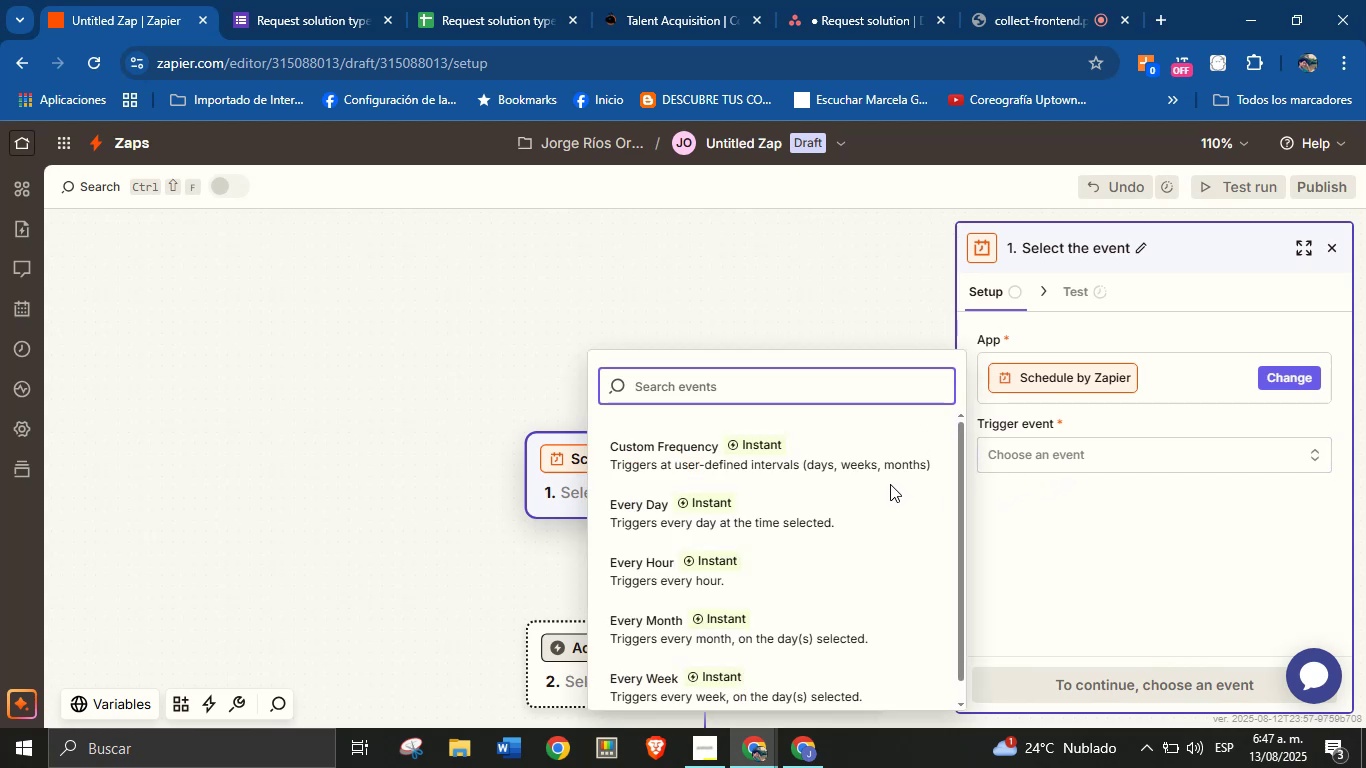 
scroll: coordinate [818, 530], scroll_direction: down, amount: 2.0
 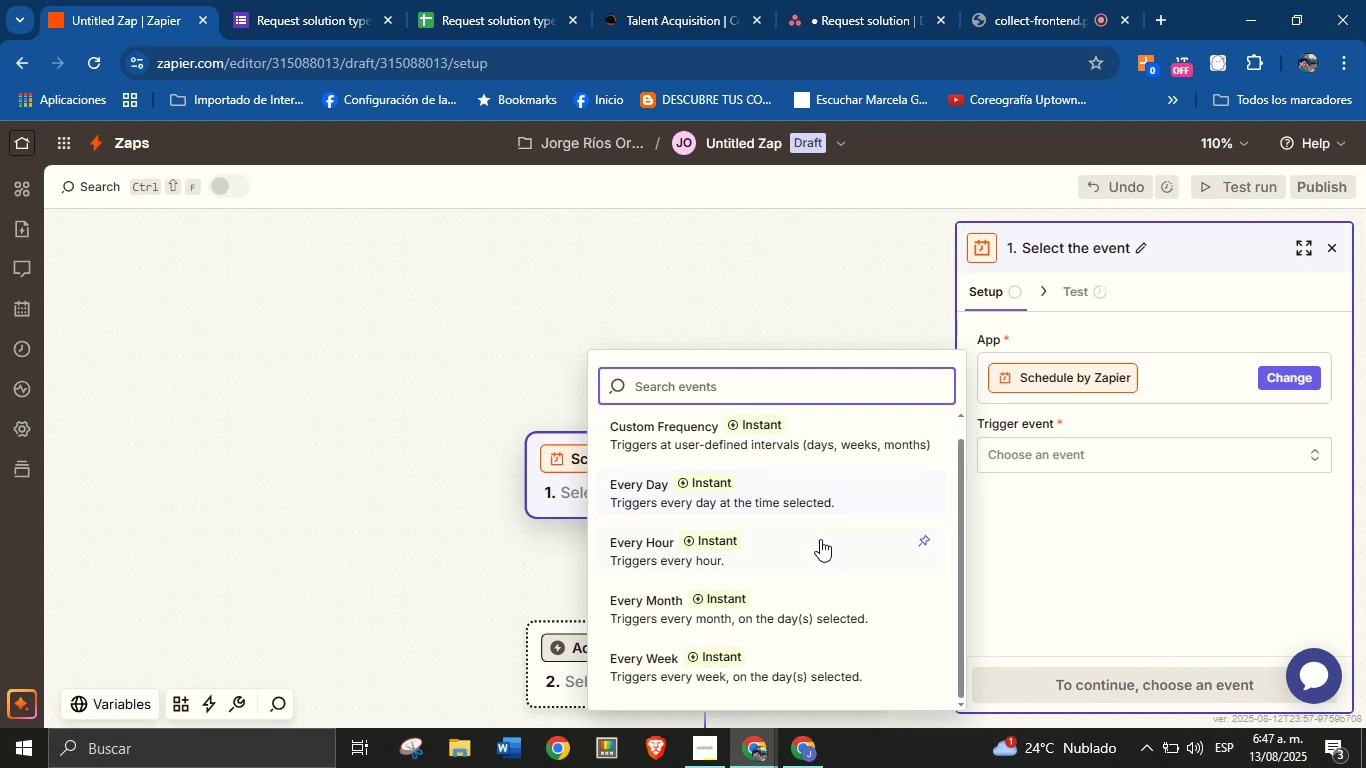 
scroll: coordinate [821, 544], scroll_direction: up, amount: 2.0
 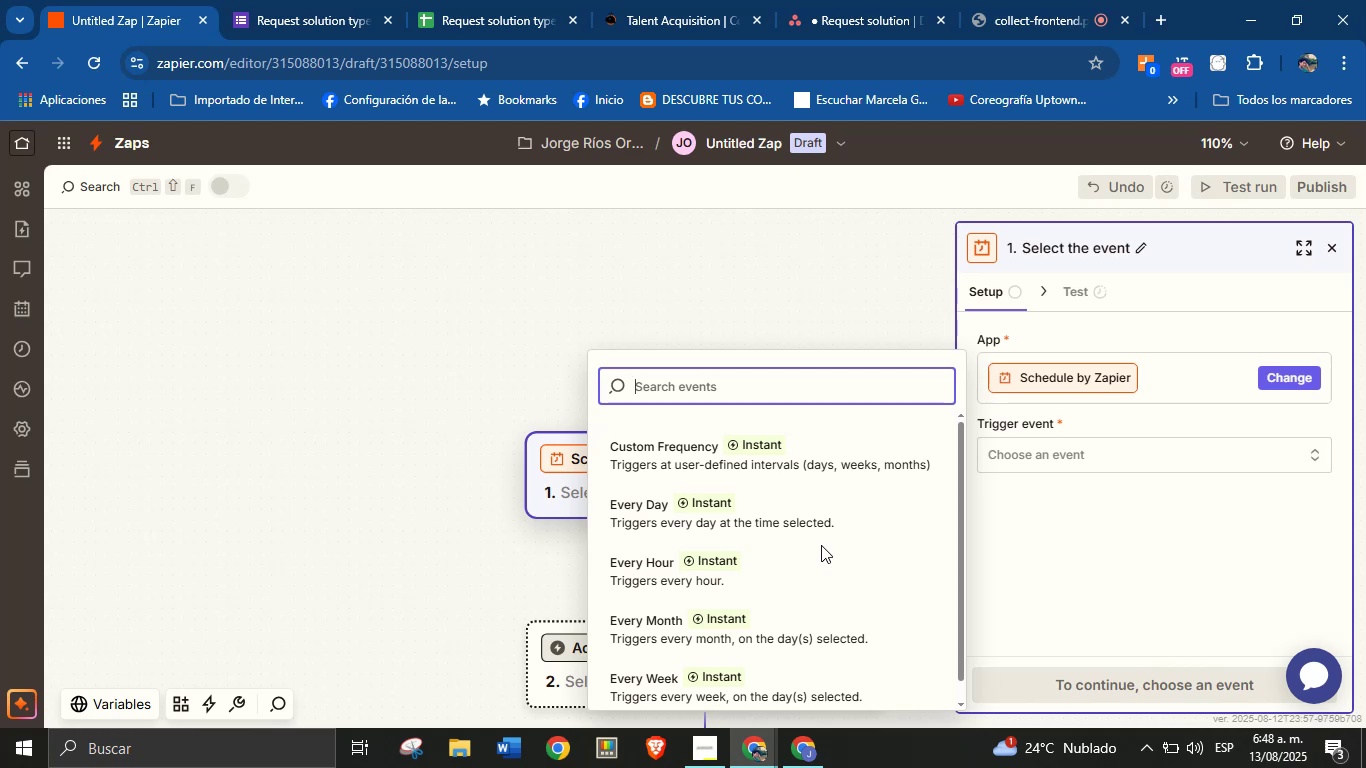 
wait(25.28)
 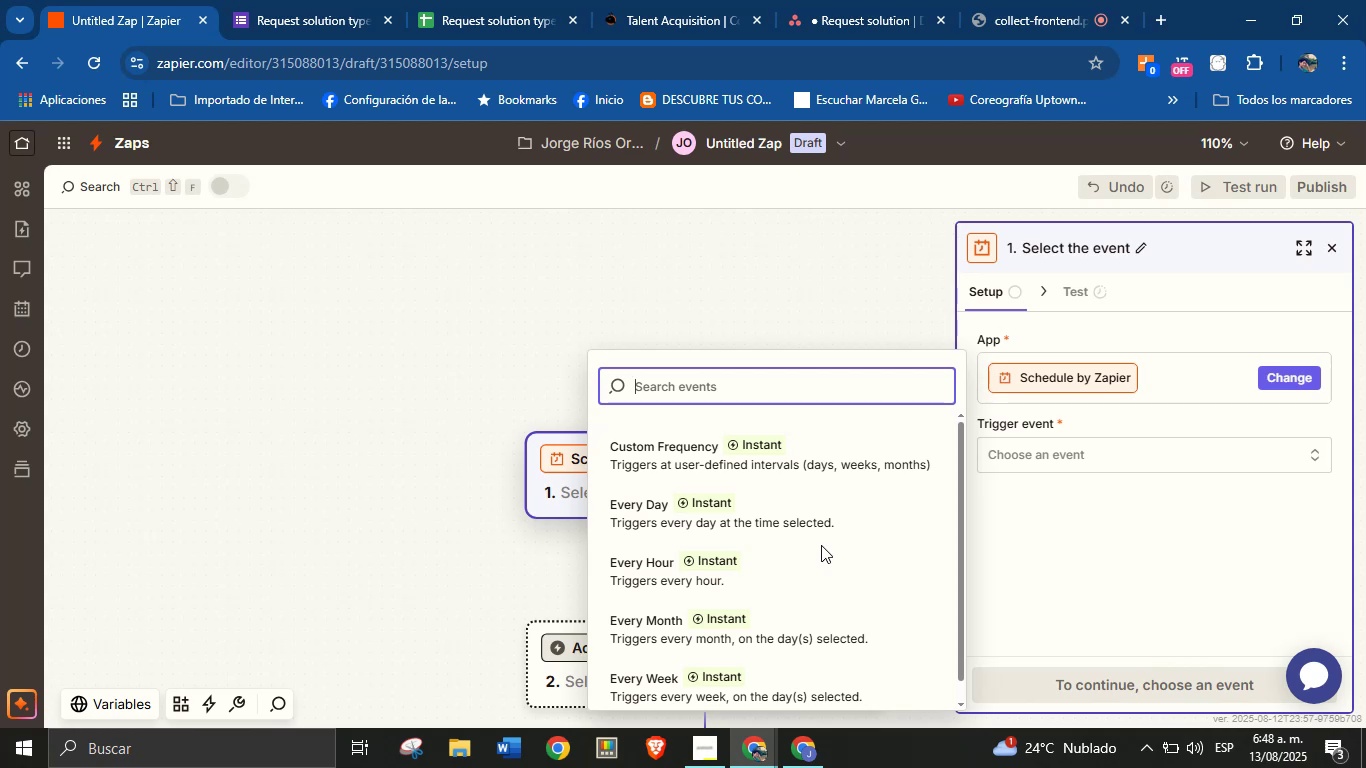 
left_click([512, 559])
 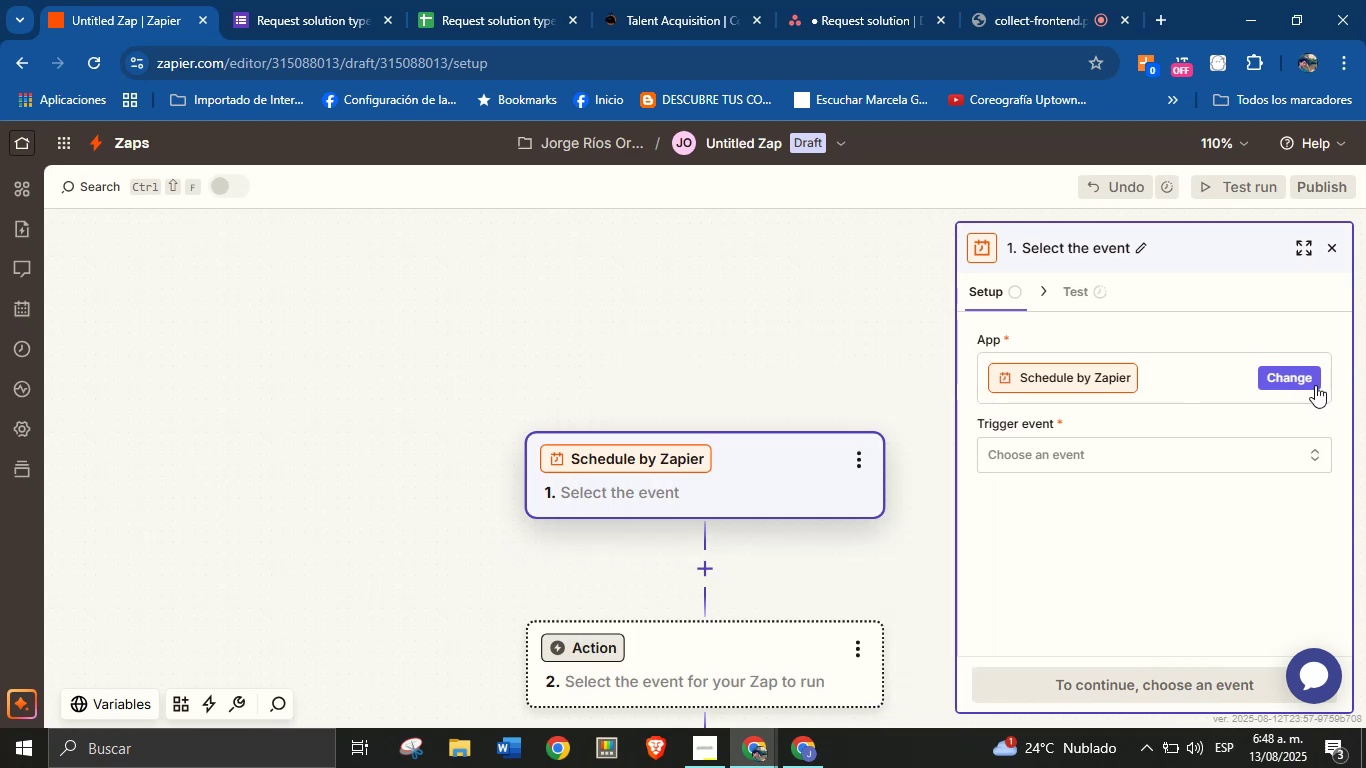 
left_click([1294, 385])
 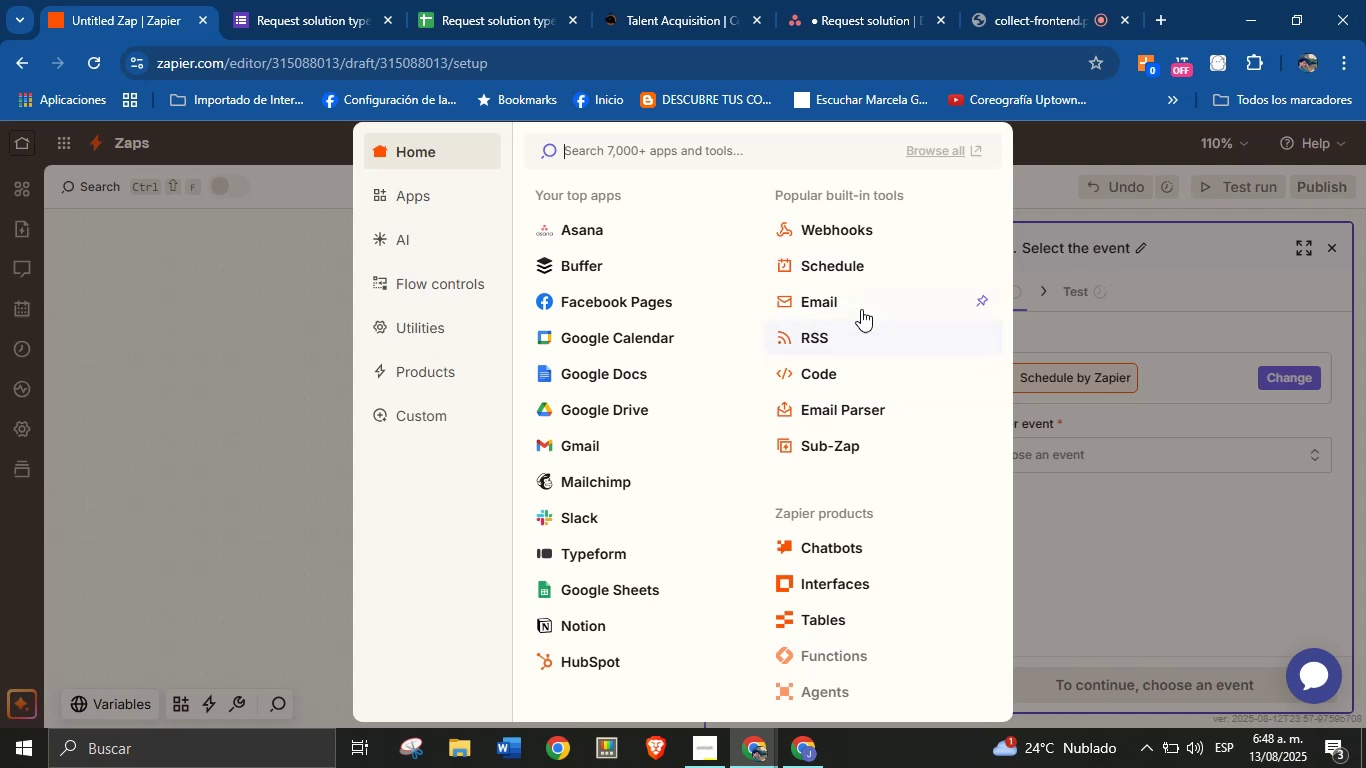 
wait(9.85)
 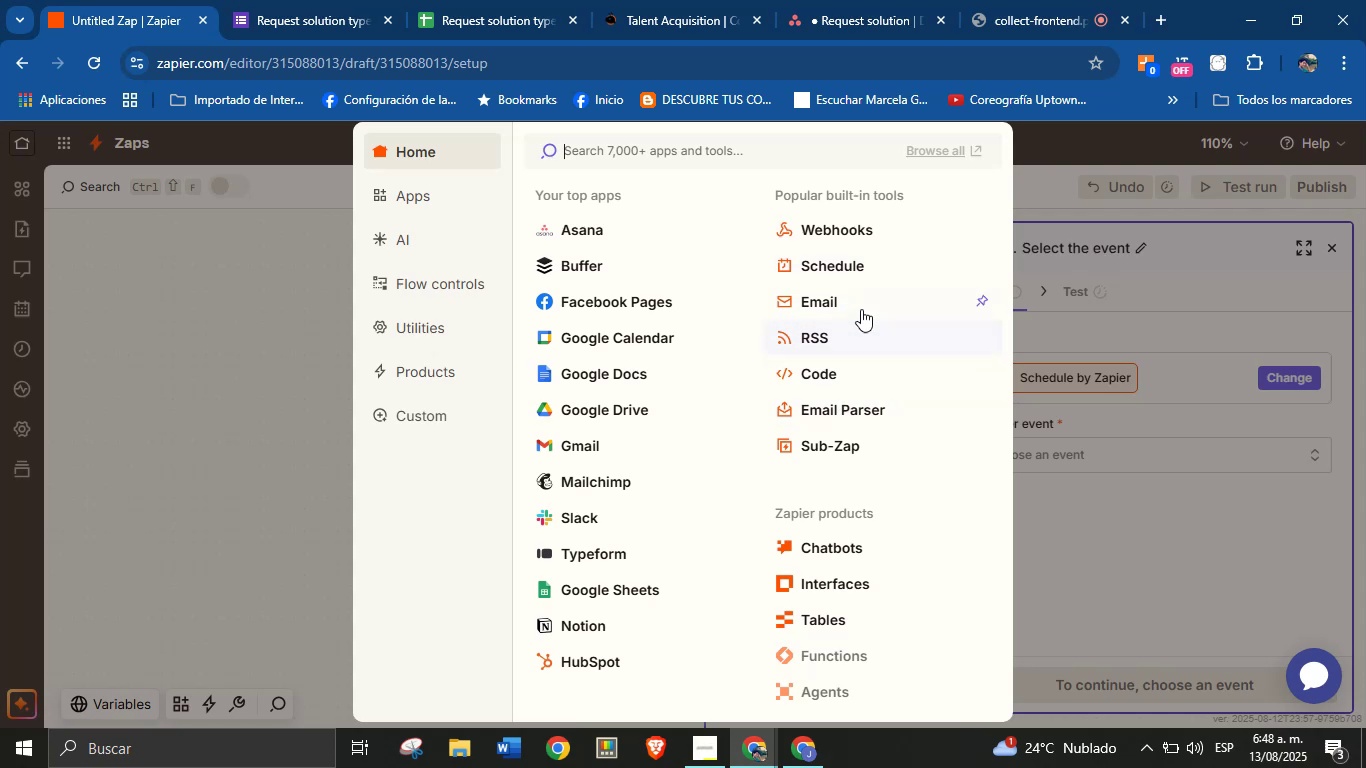 
scroll: coordinate [879, 294], scroll_direction: up, amount: 3.0
 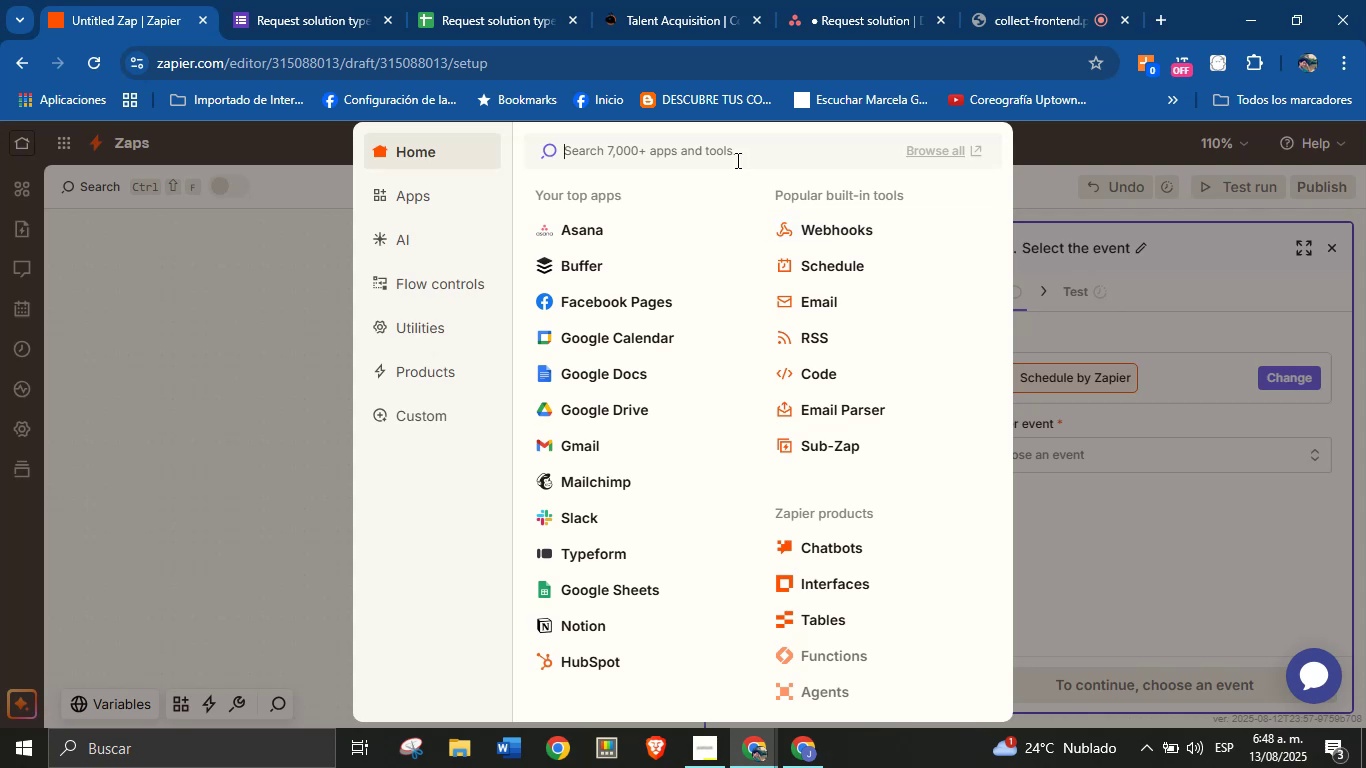 
type(del)
 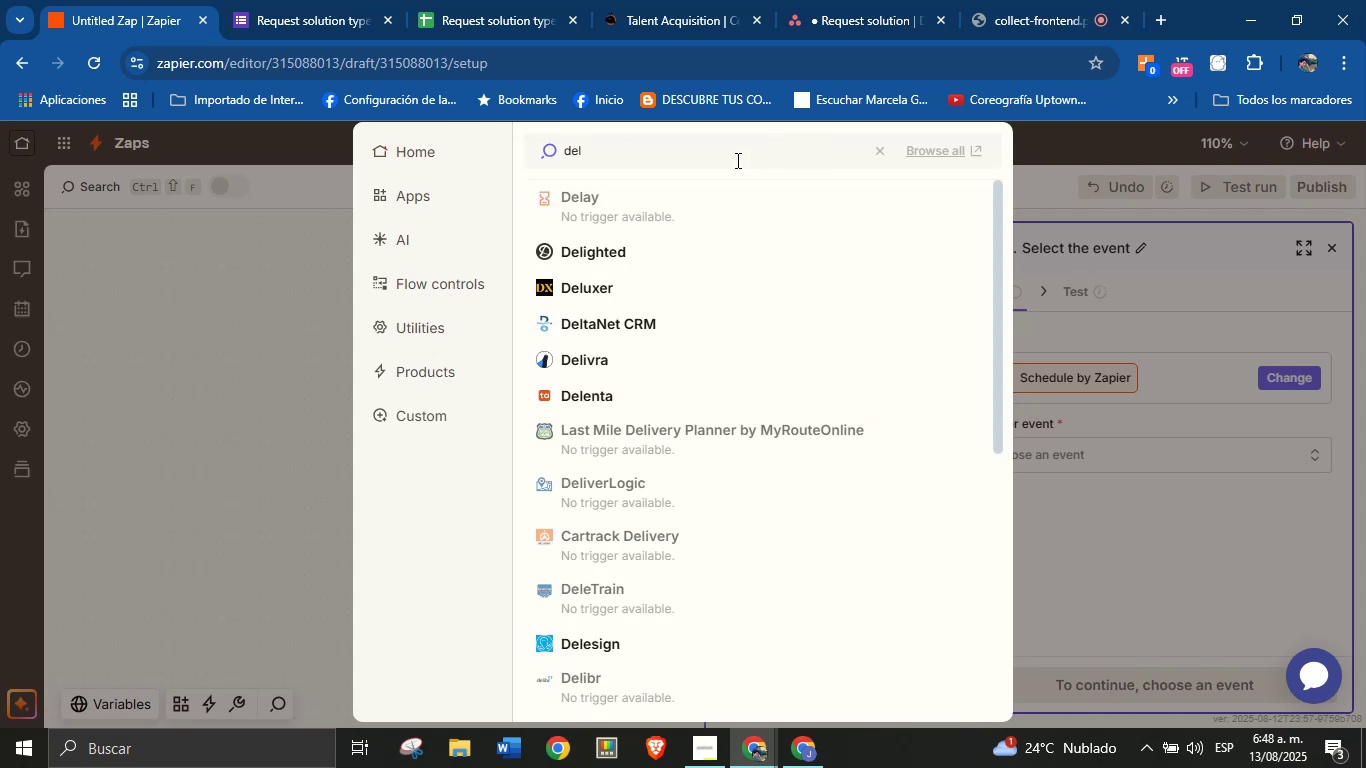 
left_click([877, 154])
 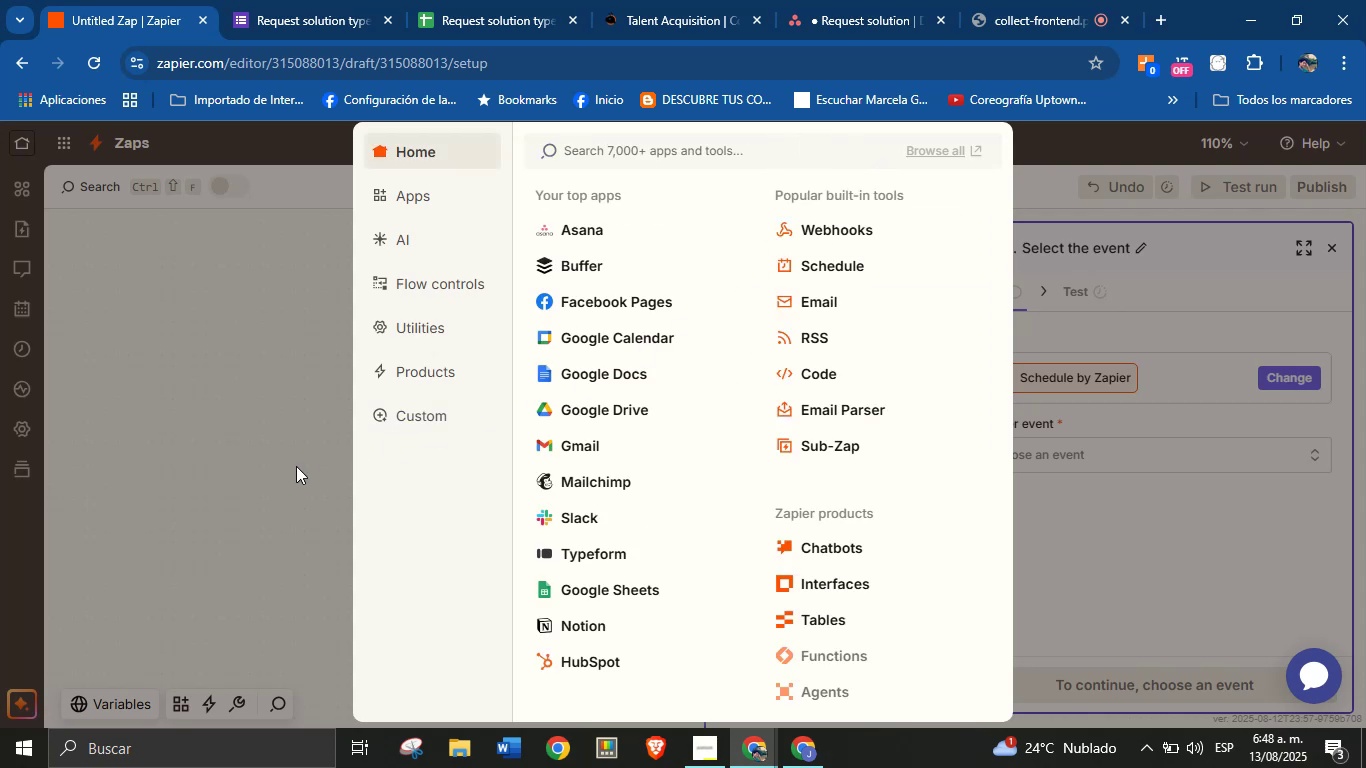 
left_click([281, 471])
 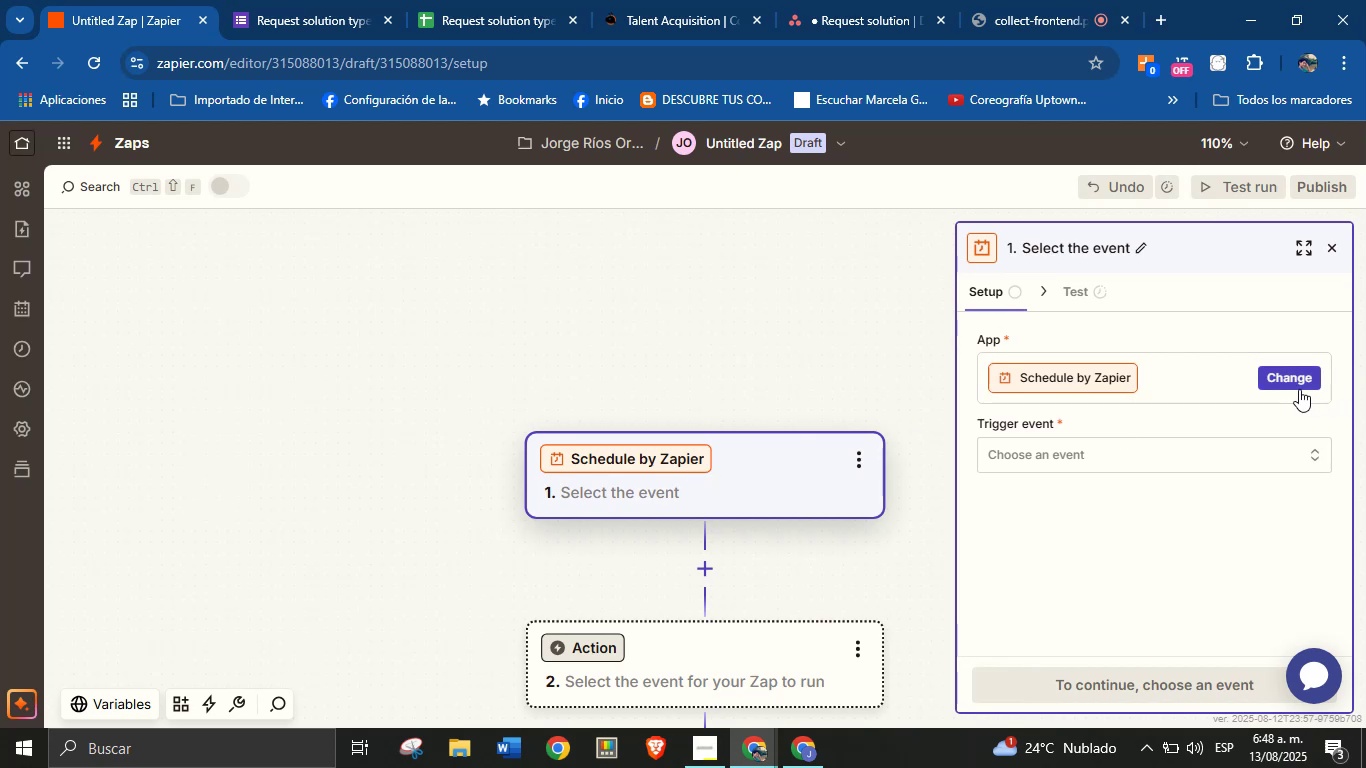 
wait(8.0)
 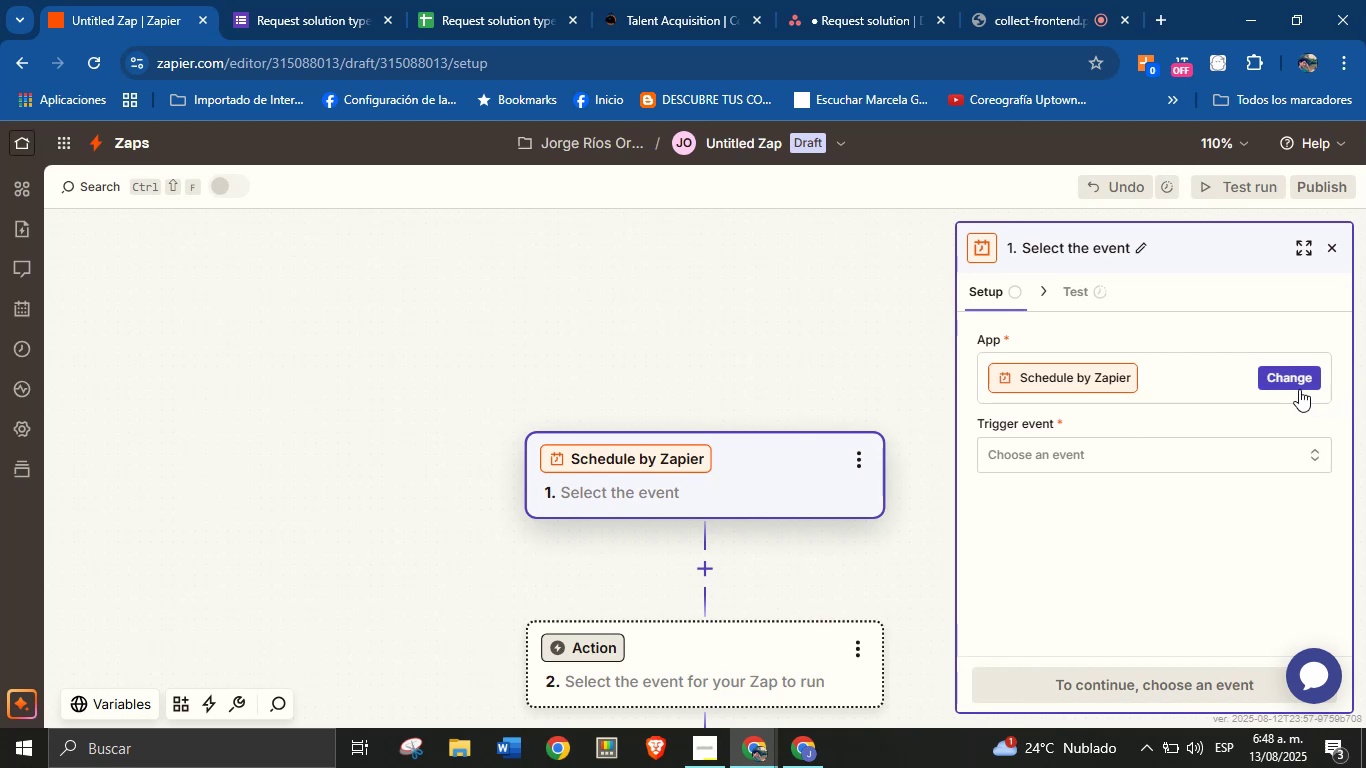 
left_click([607, 592])
 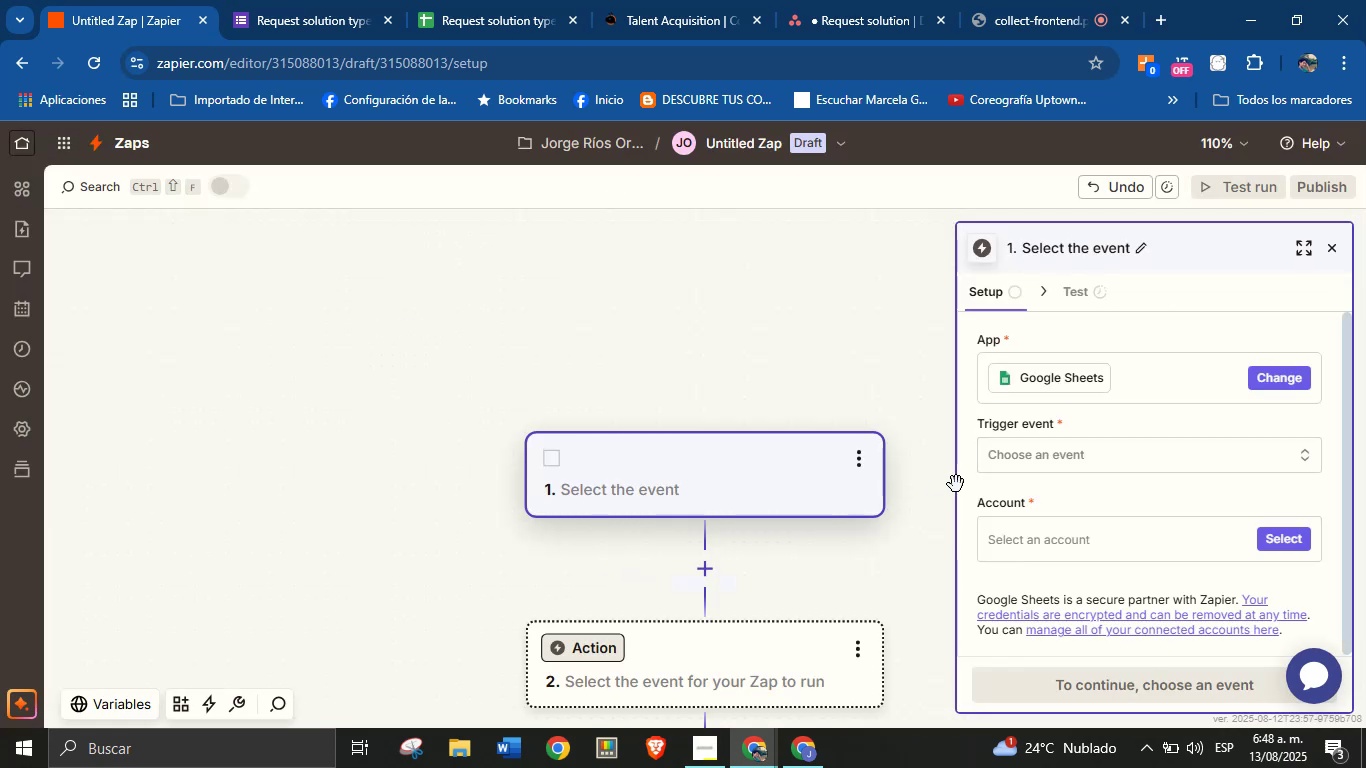 
left_click([1049, 462])
 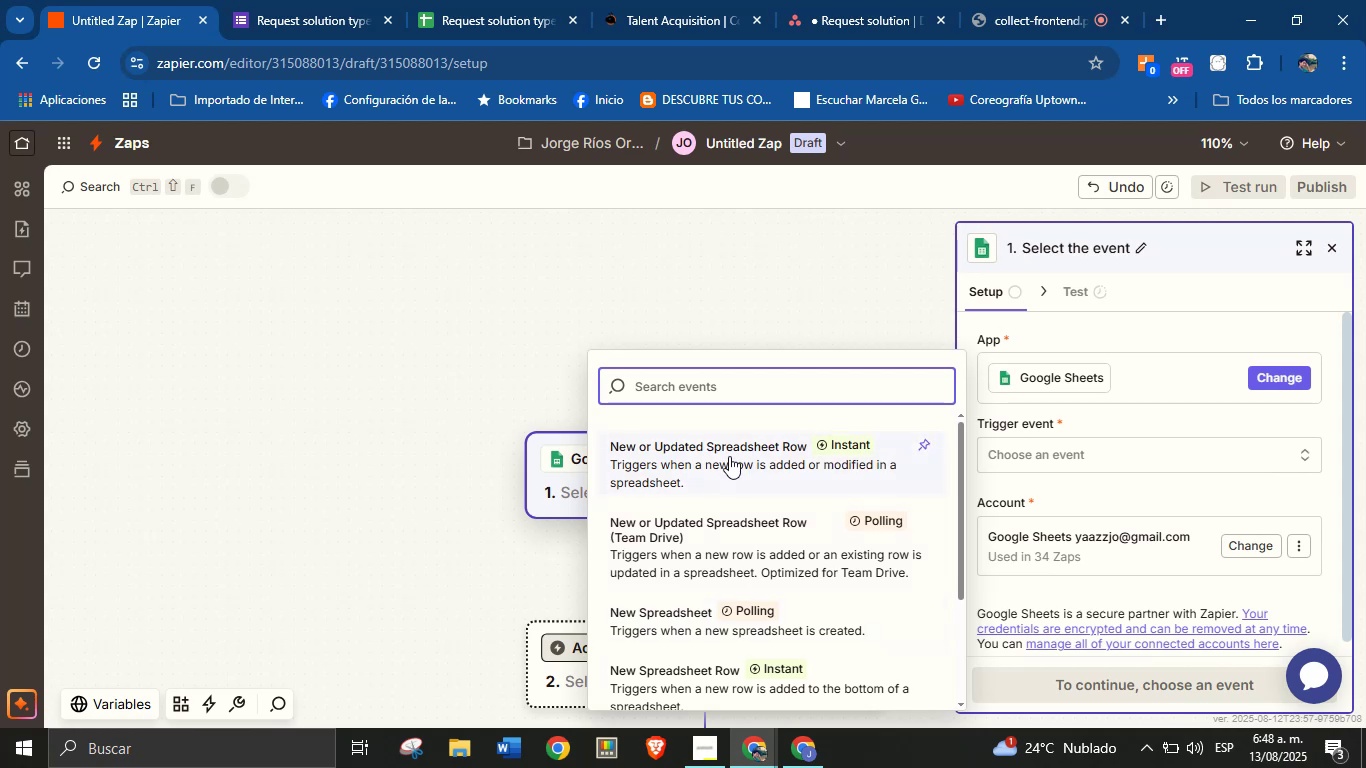 
left_click([736, 467])
 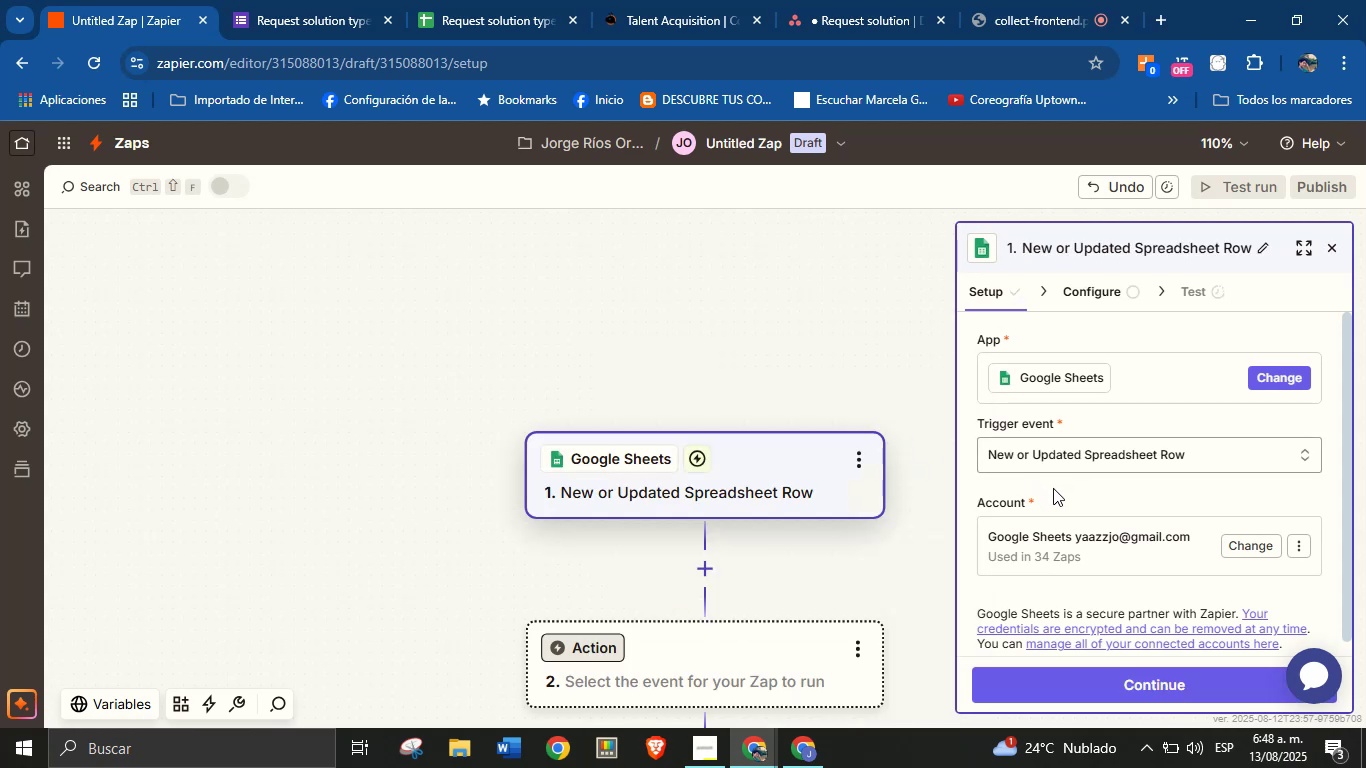 
left_click([1054, 488])
 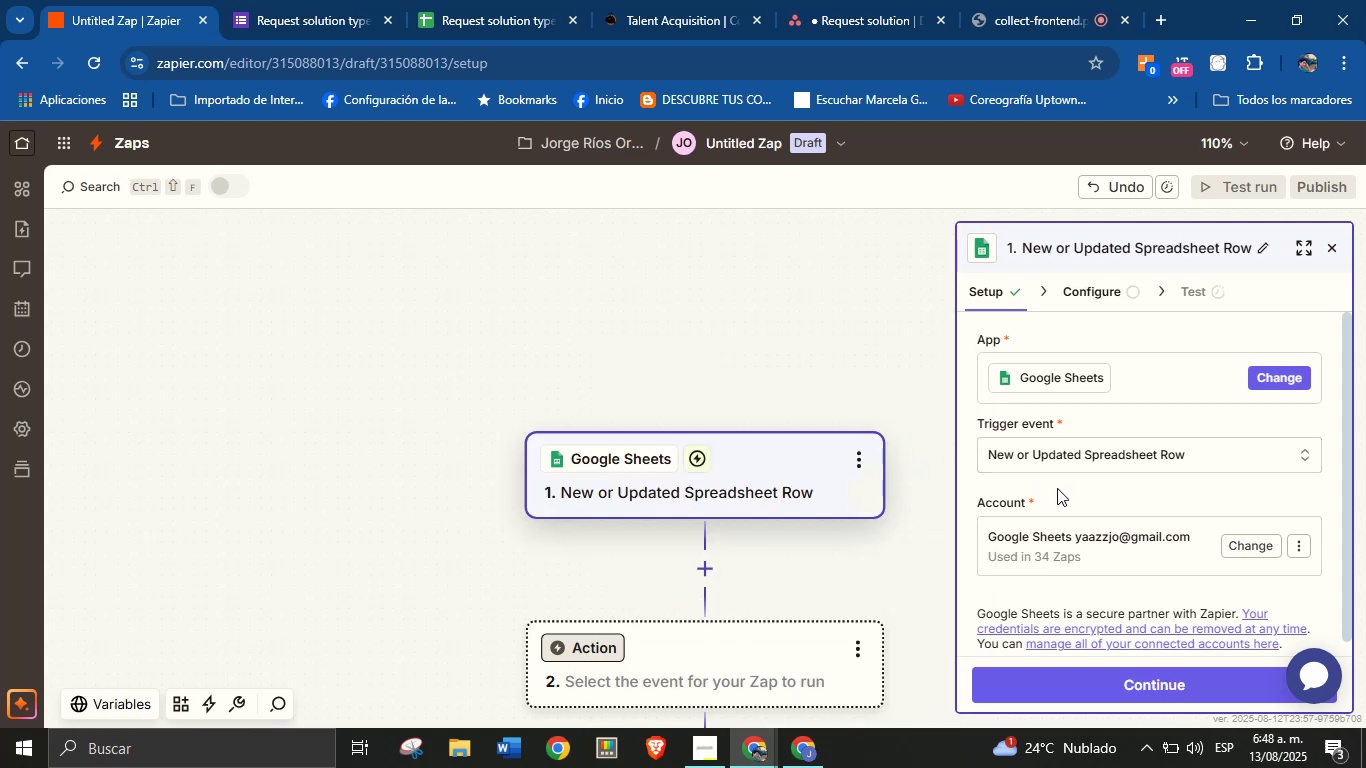 
scroll: coordinate [1063, 489], scroll_direction: none, amount: 0.0
 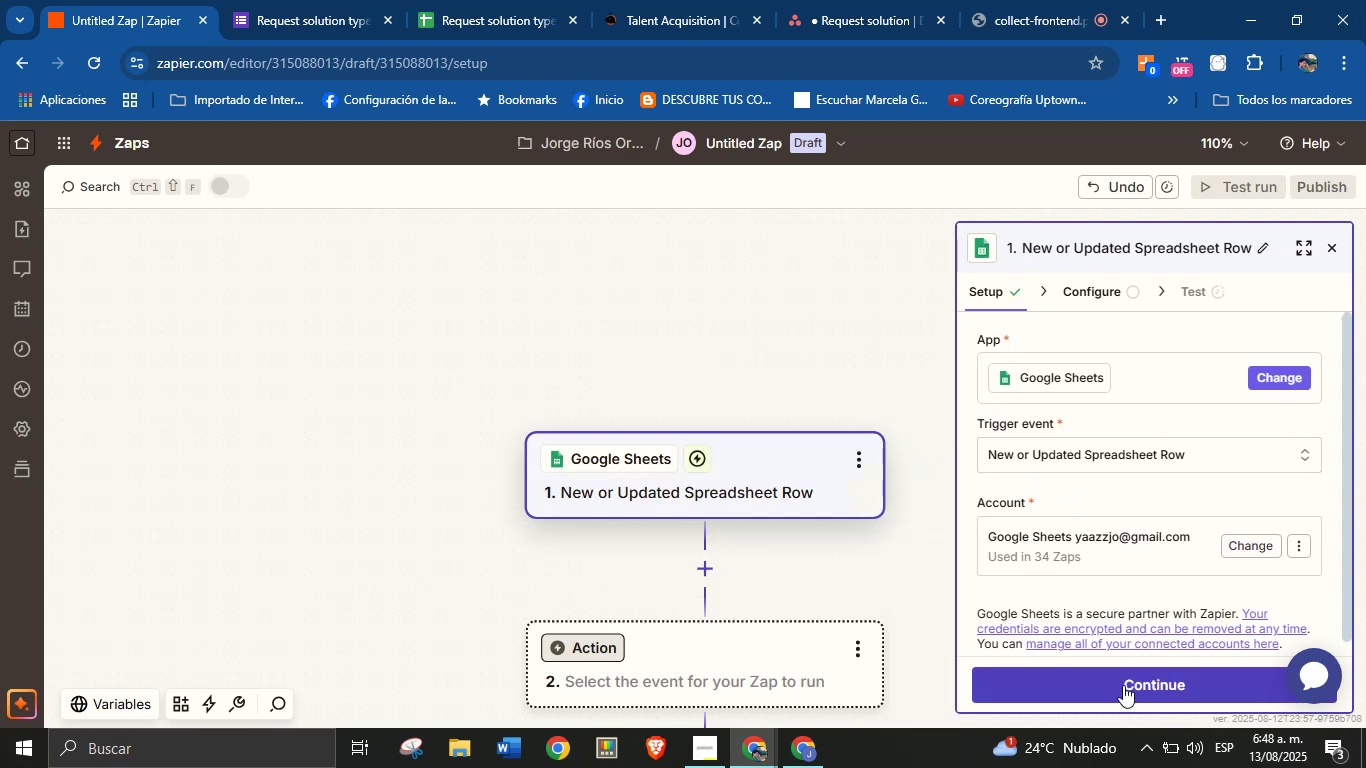 
left_click([1123, 686])
 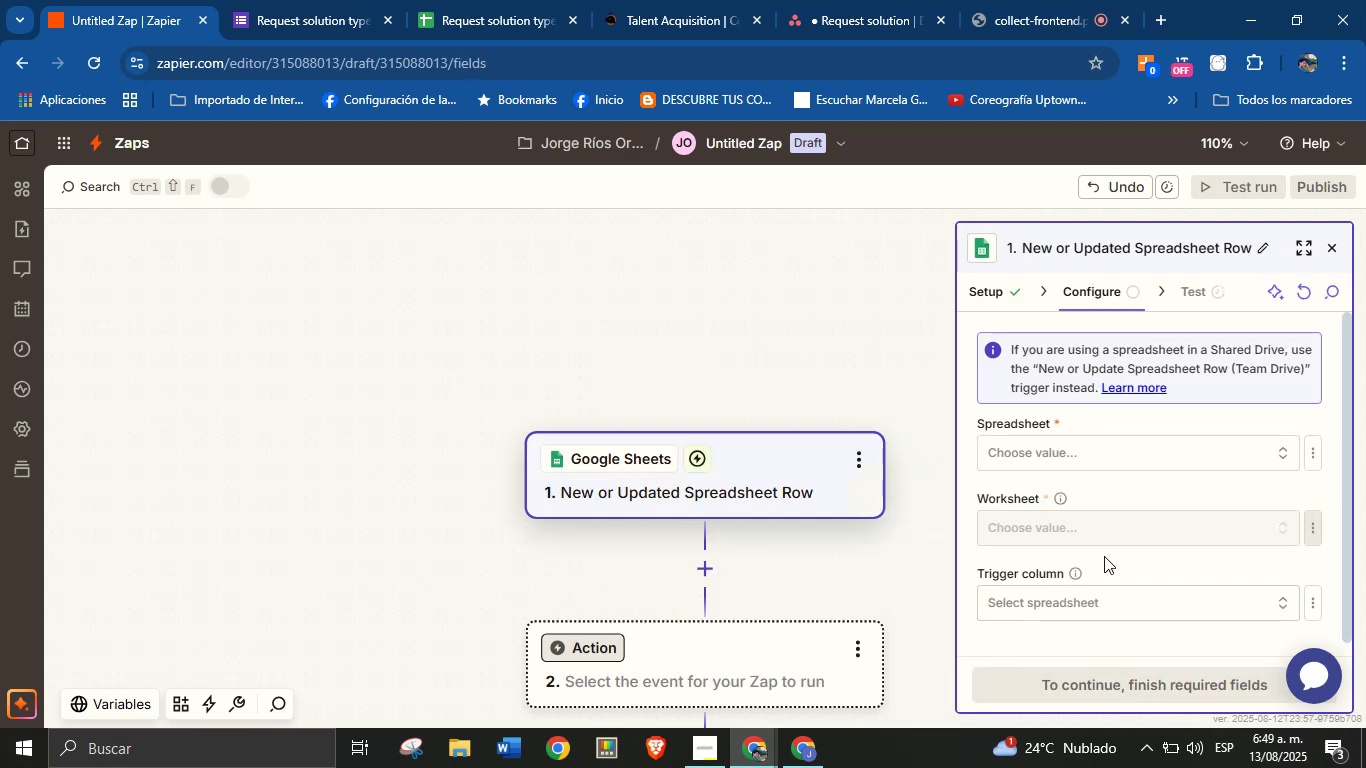 
left_click([1090, 448])
 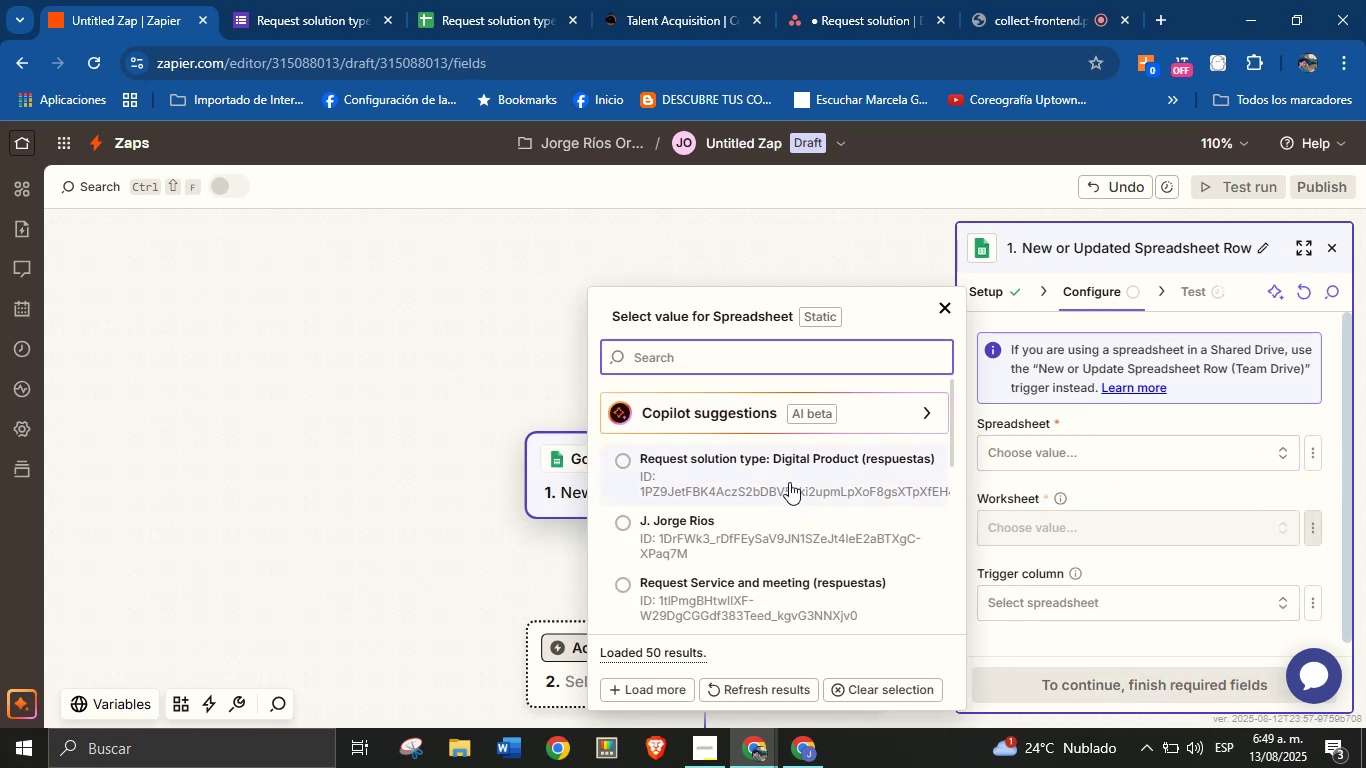 
left_click([791, 480])
 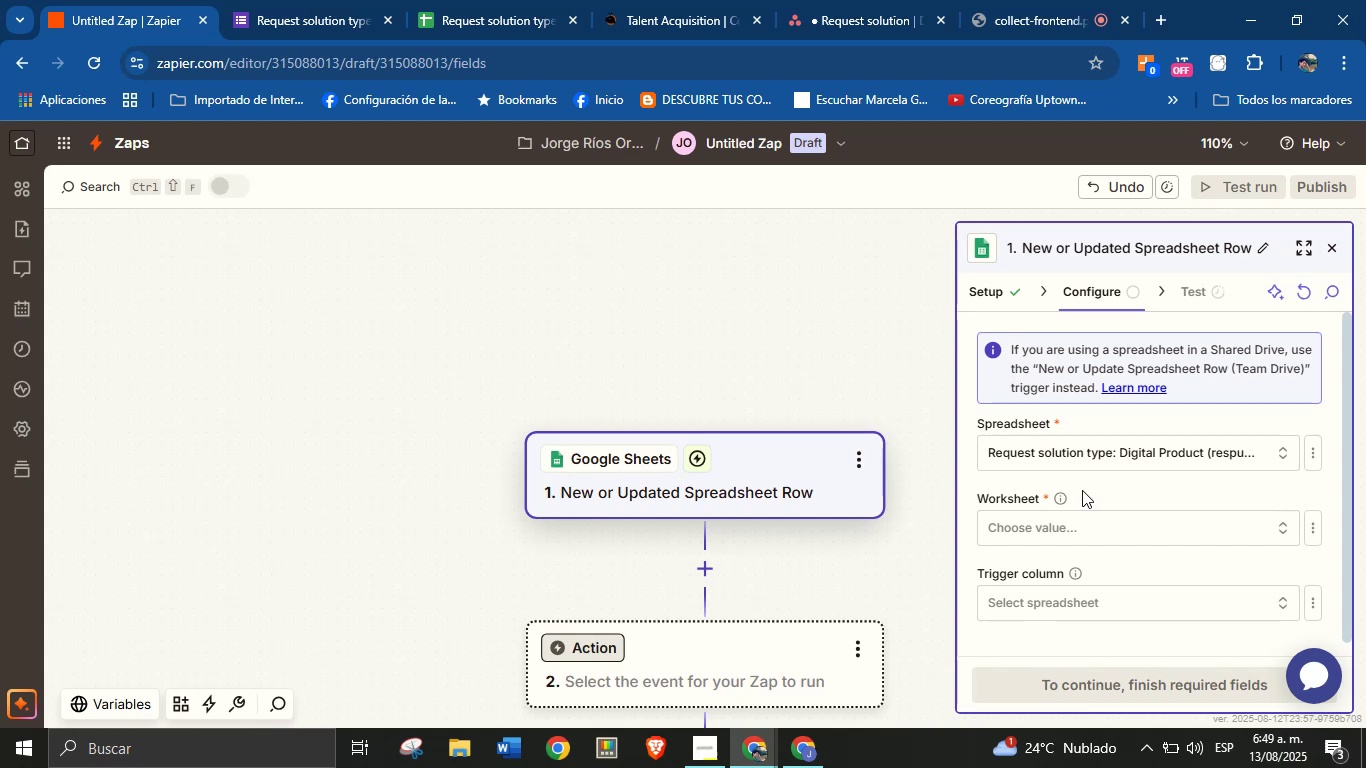 
left_click([1097, 530])
 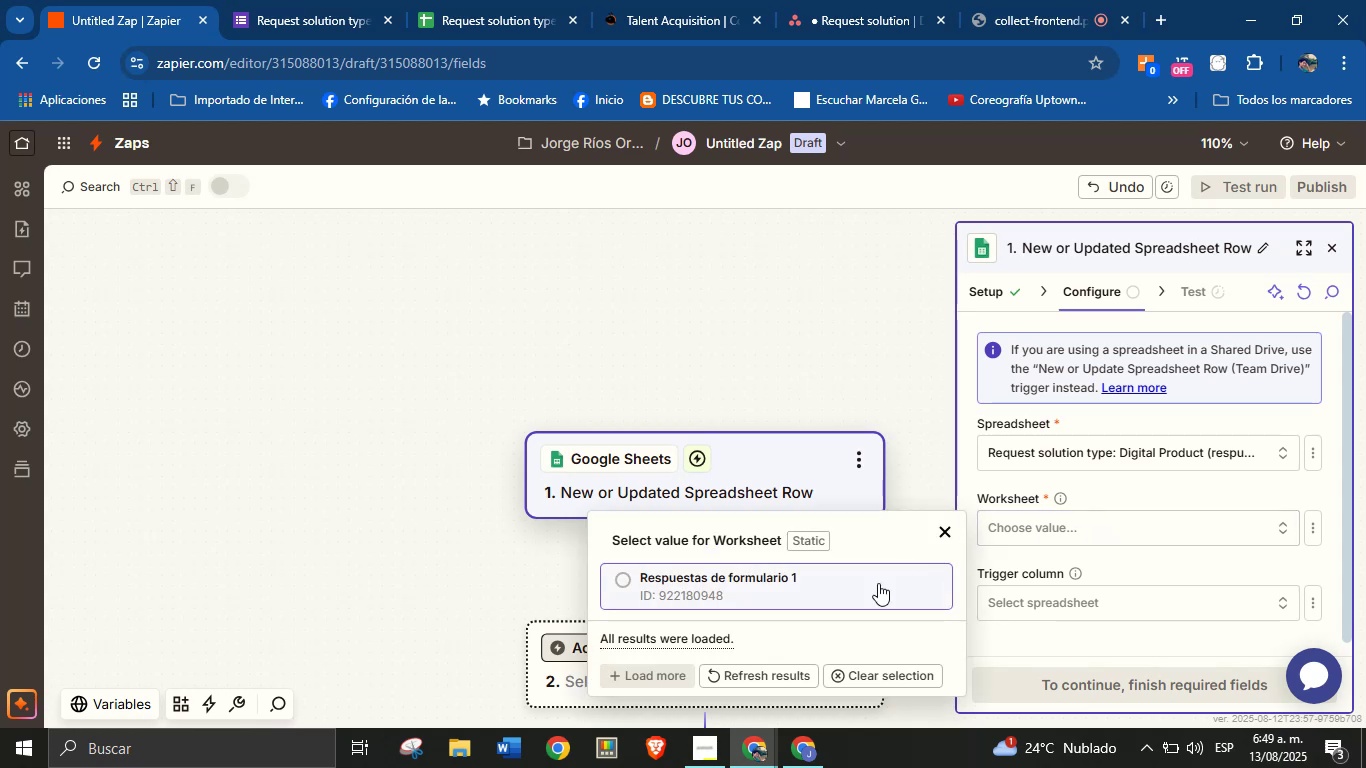 
left_click([827, 601])
 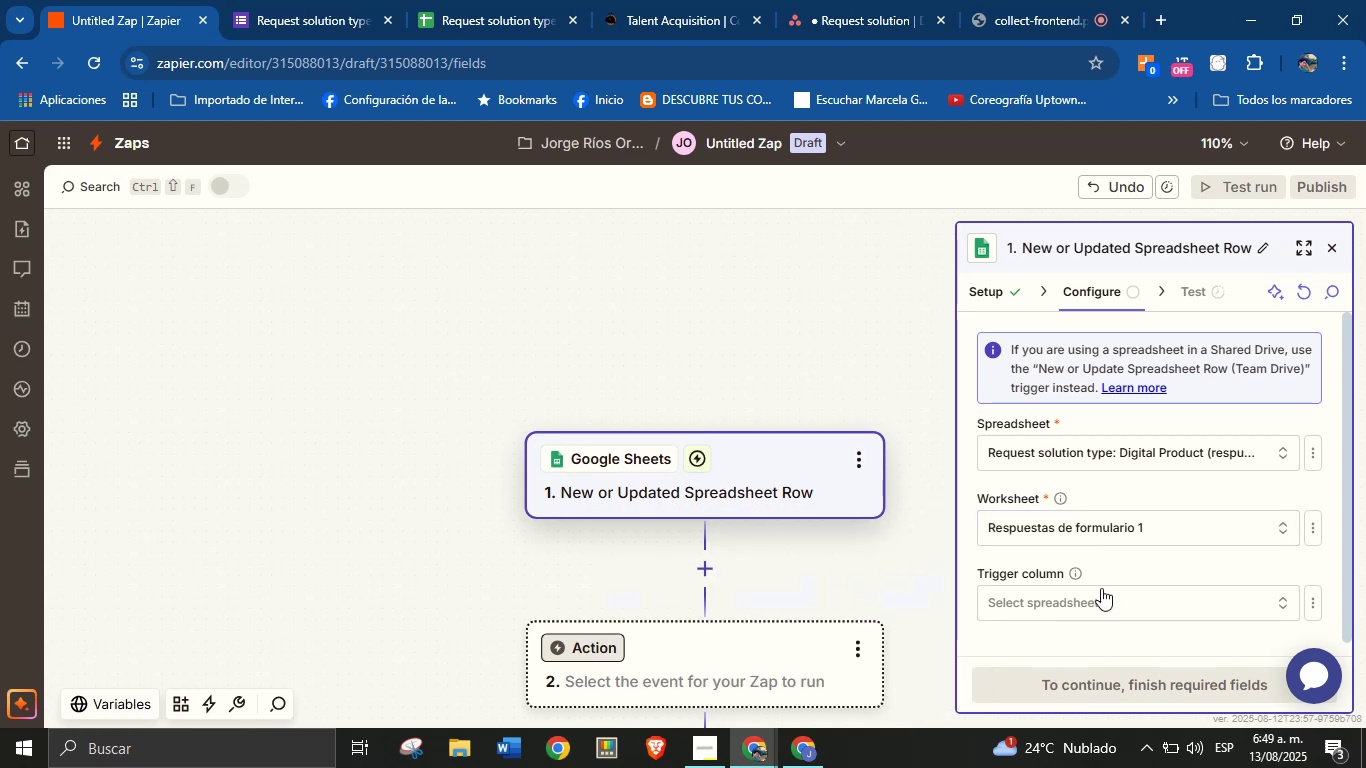 
scroll: coordinate [1158, 568], scroll_direction: down, amount: 2.0
 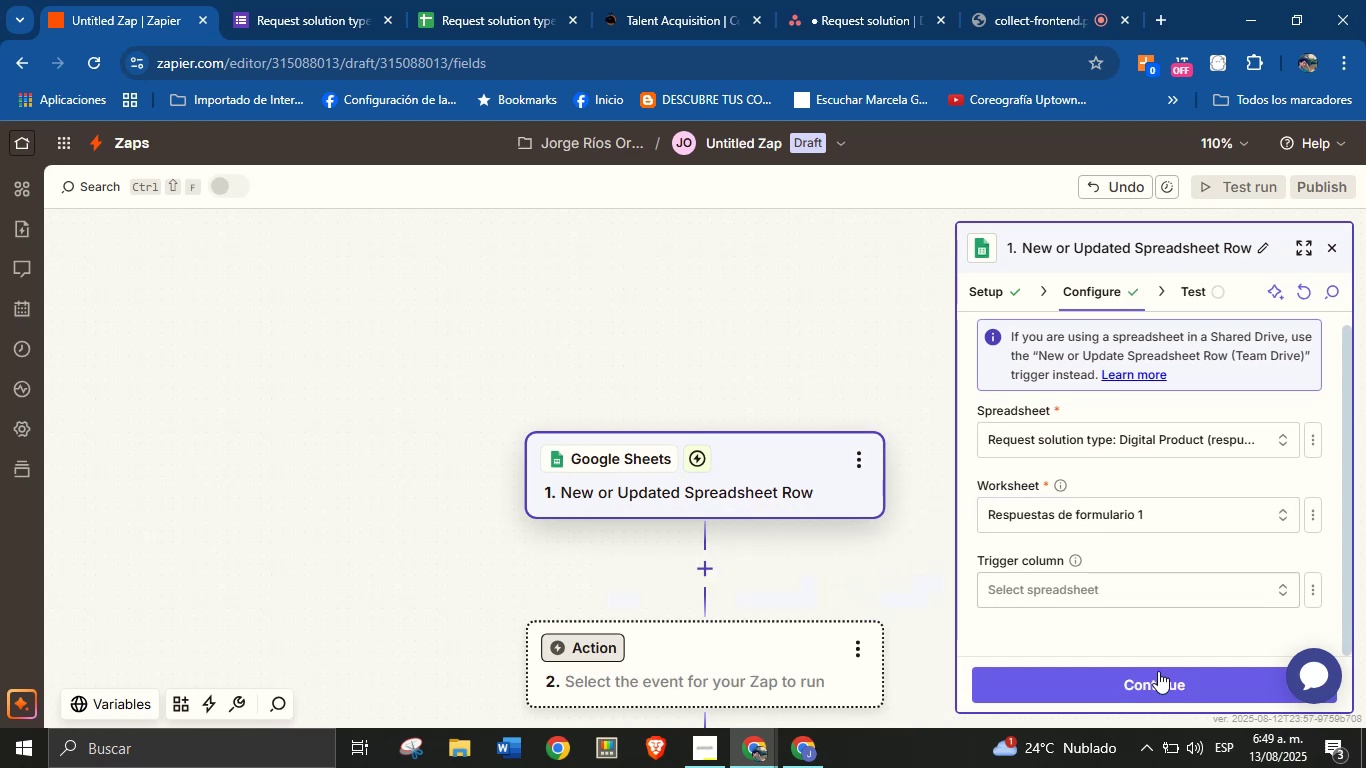 
left_click([1158, 672])
 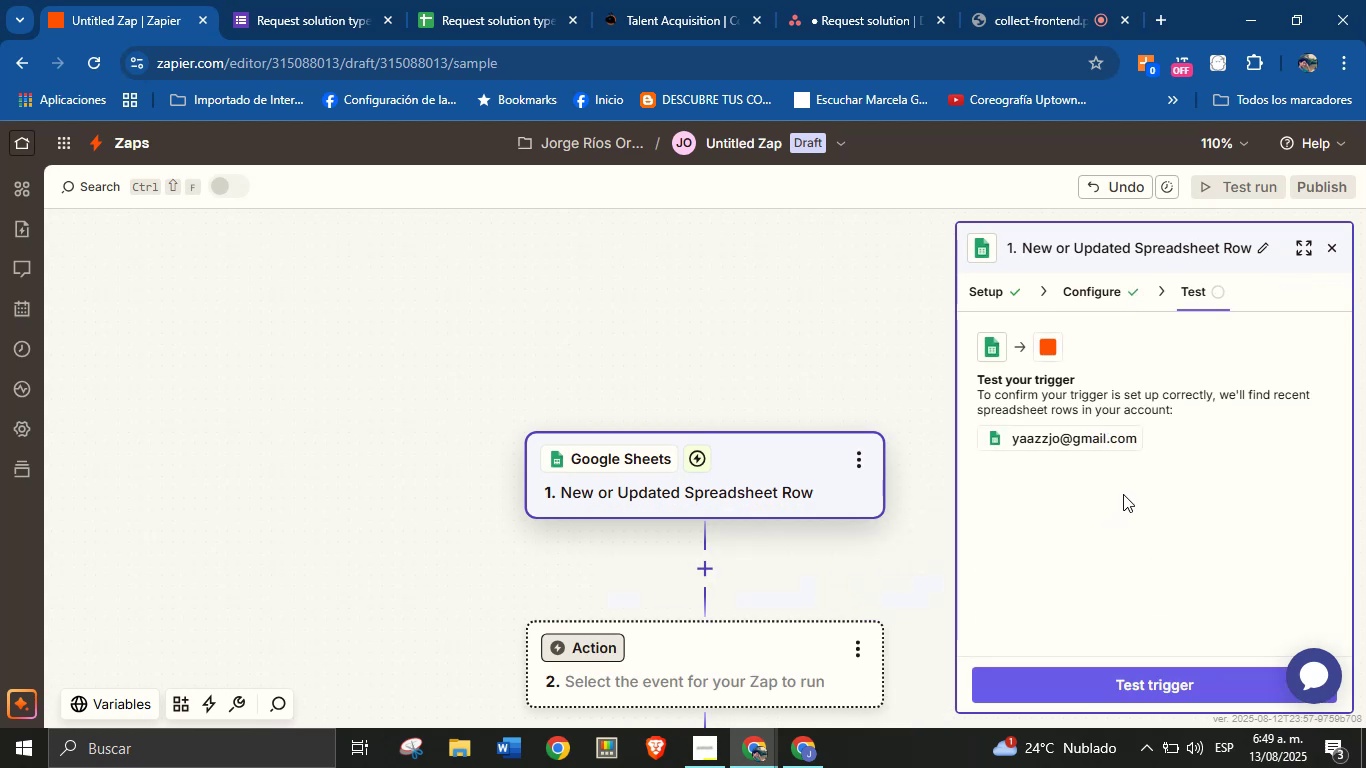 
left_click([1114, 685])
 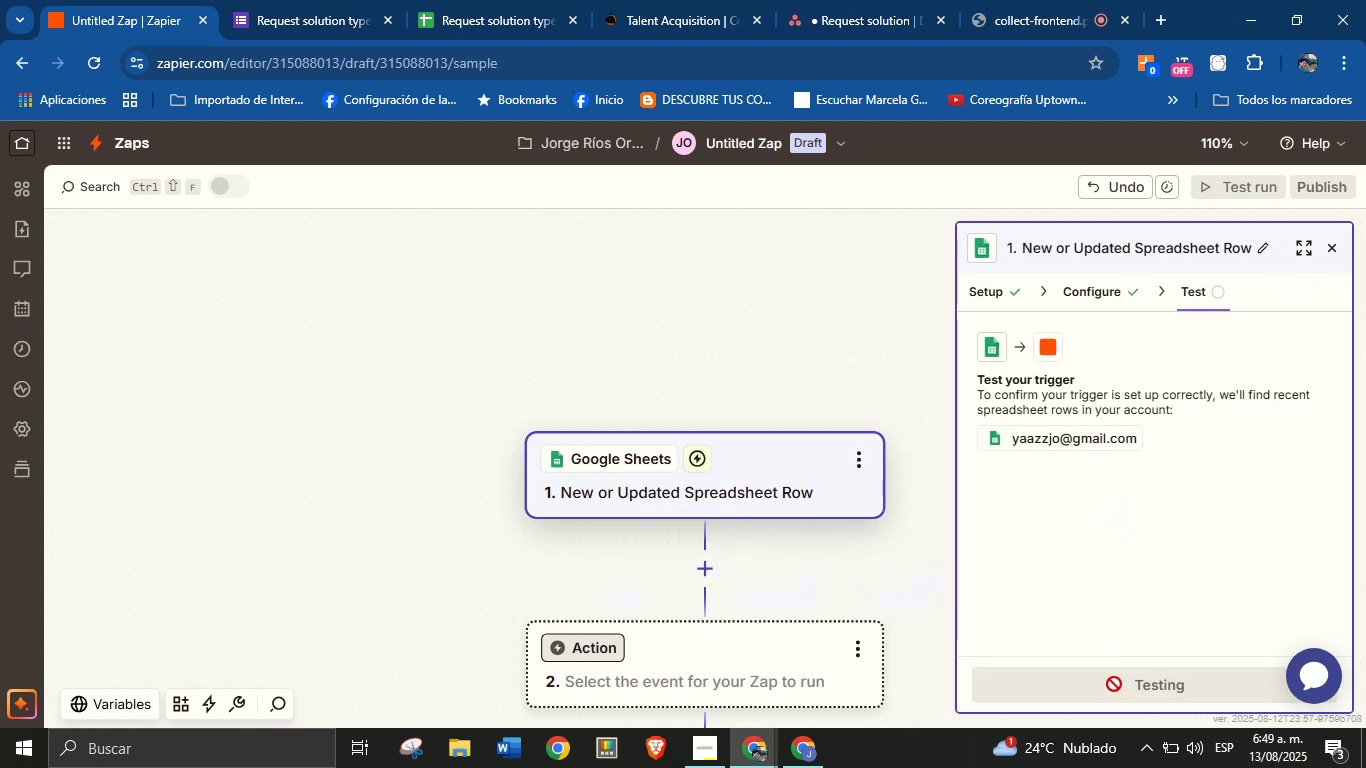 
mouse_move([1113, 636])
 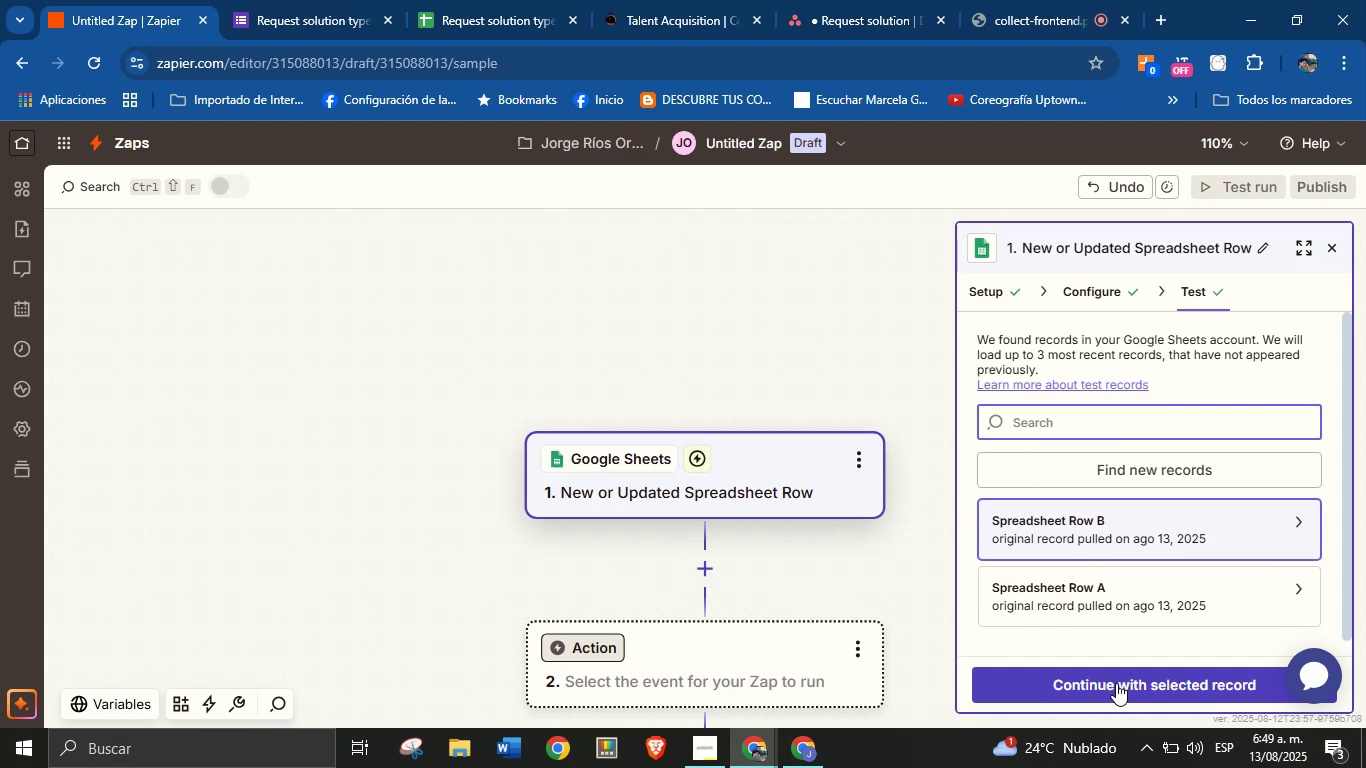 
left_click([1109, 594])
 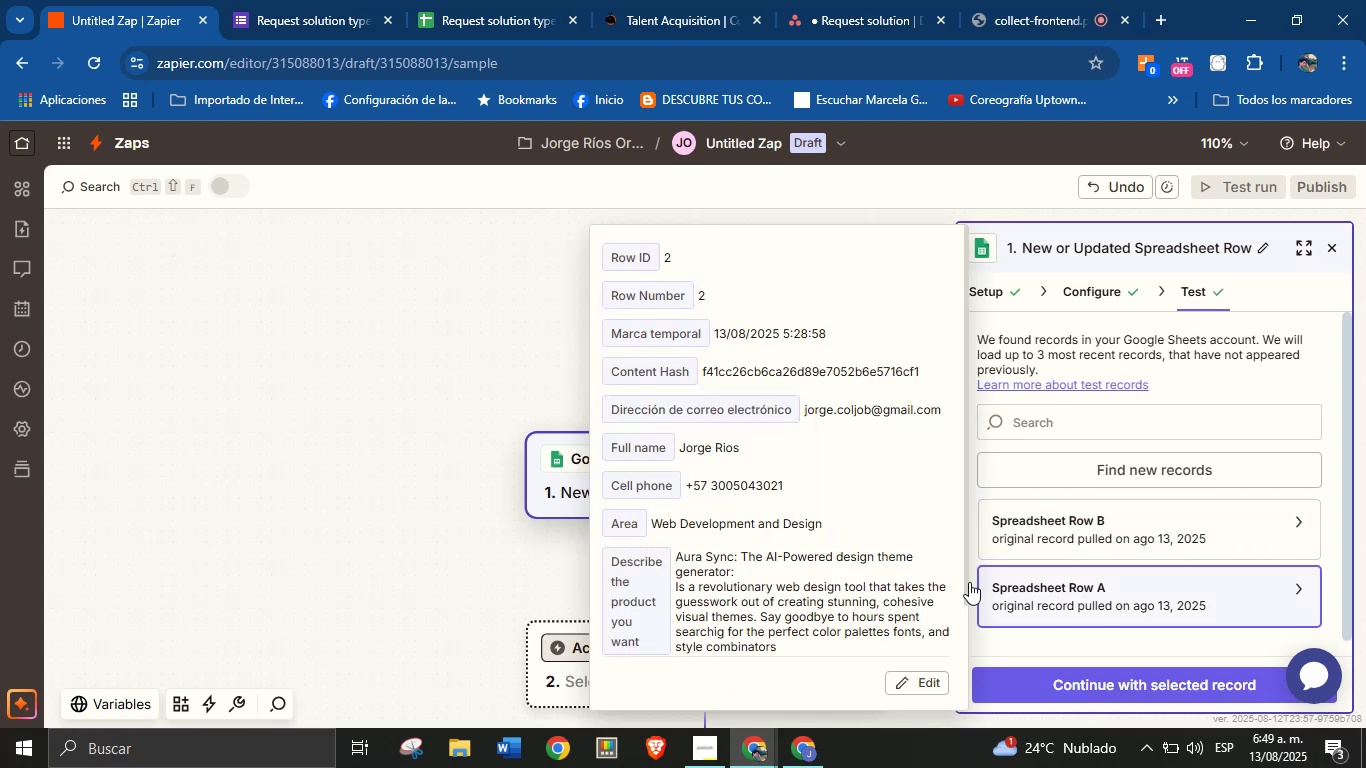 
scroll: coordinate [786, 431], scroll_direction: down, amount: 4.0
 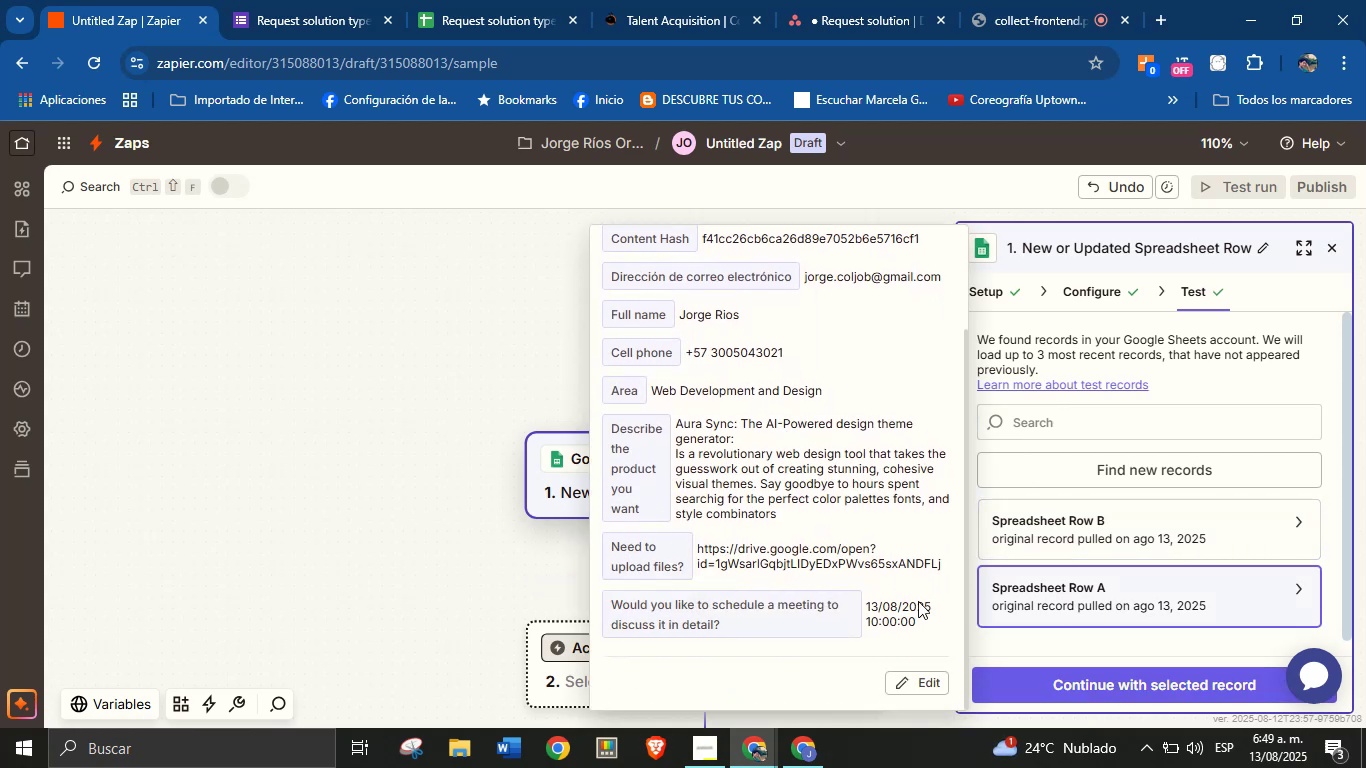 
left_click([1077, 685])
 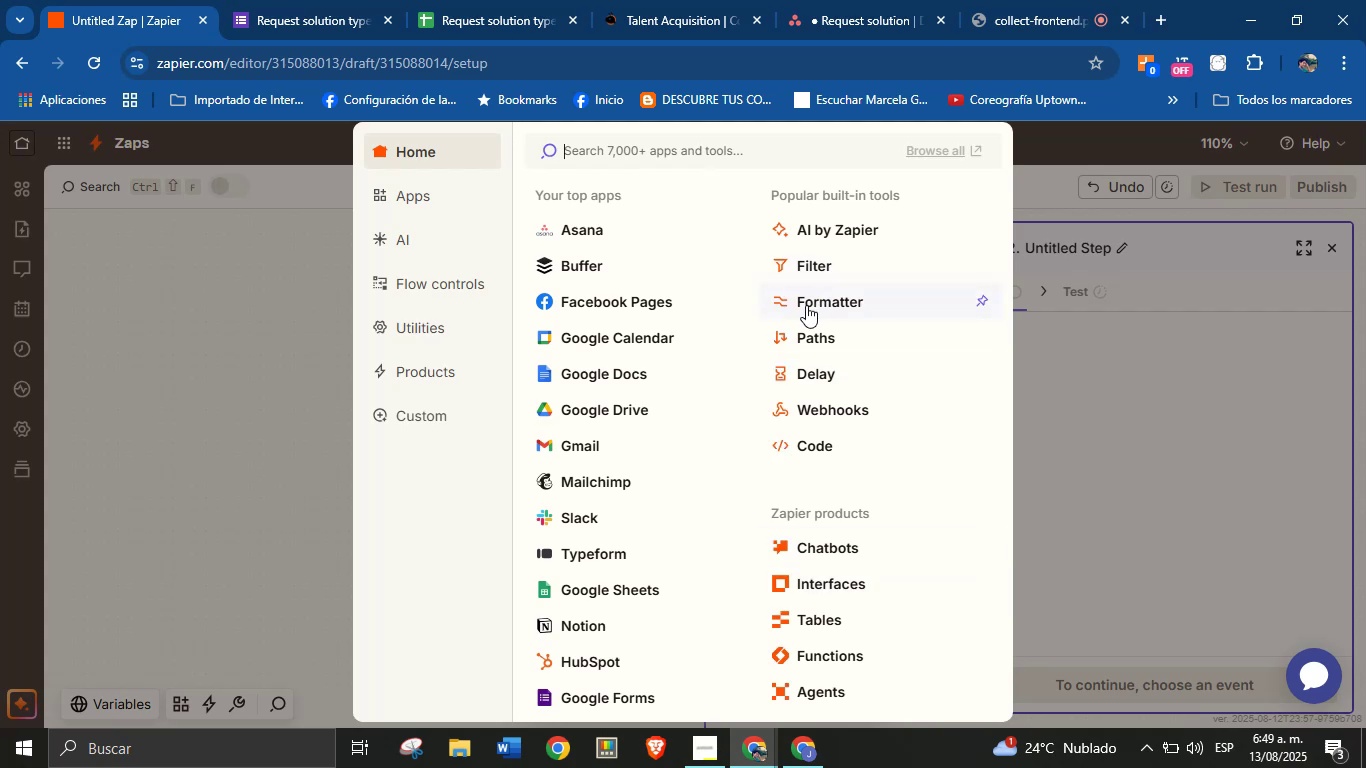 
left_click([826, 334])
 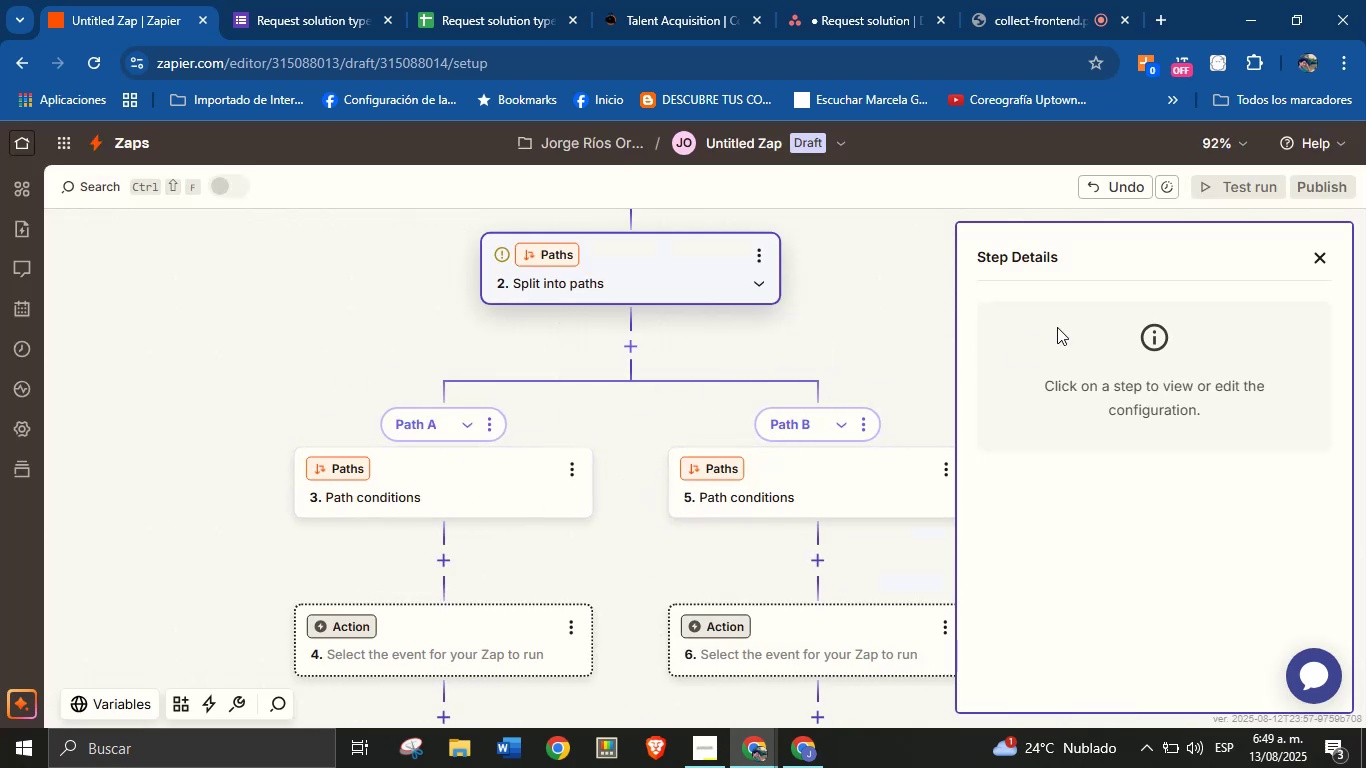 
wait(6.52)
 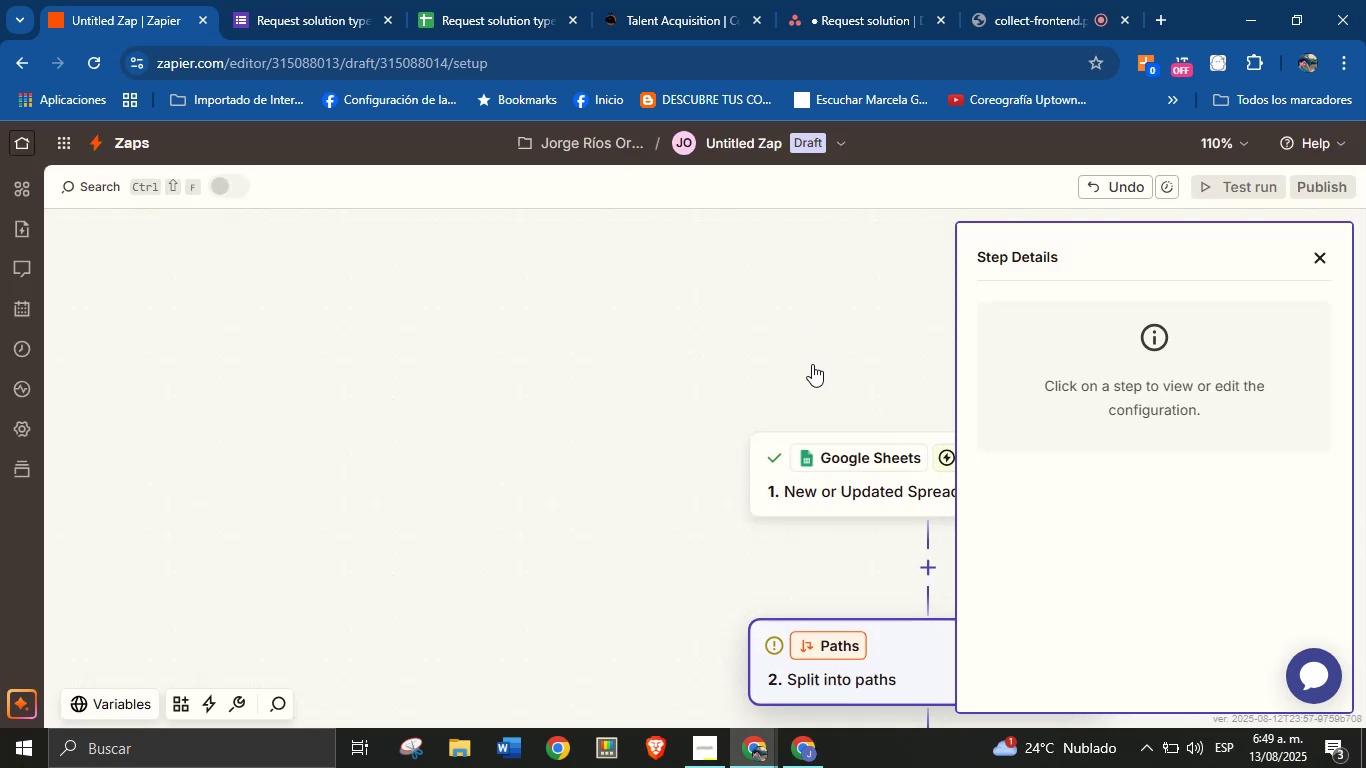 
left_click([492, 494])
 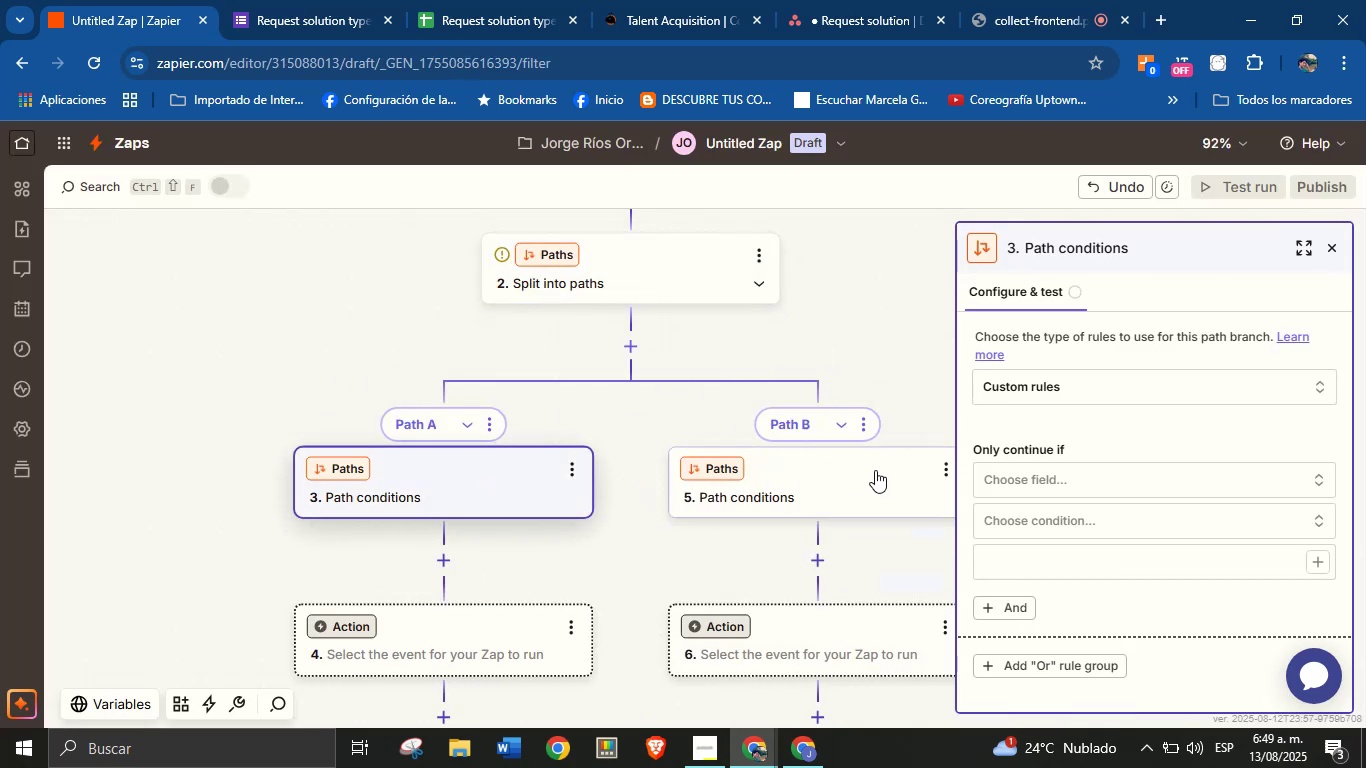 
left_click([1024, 480])
 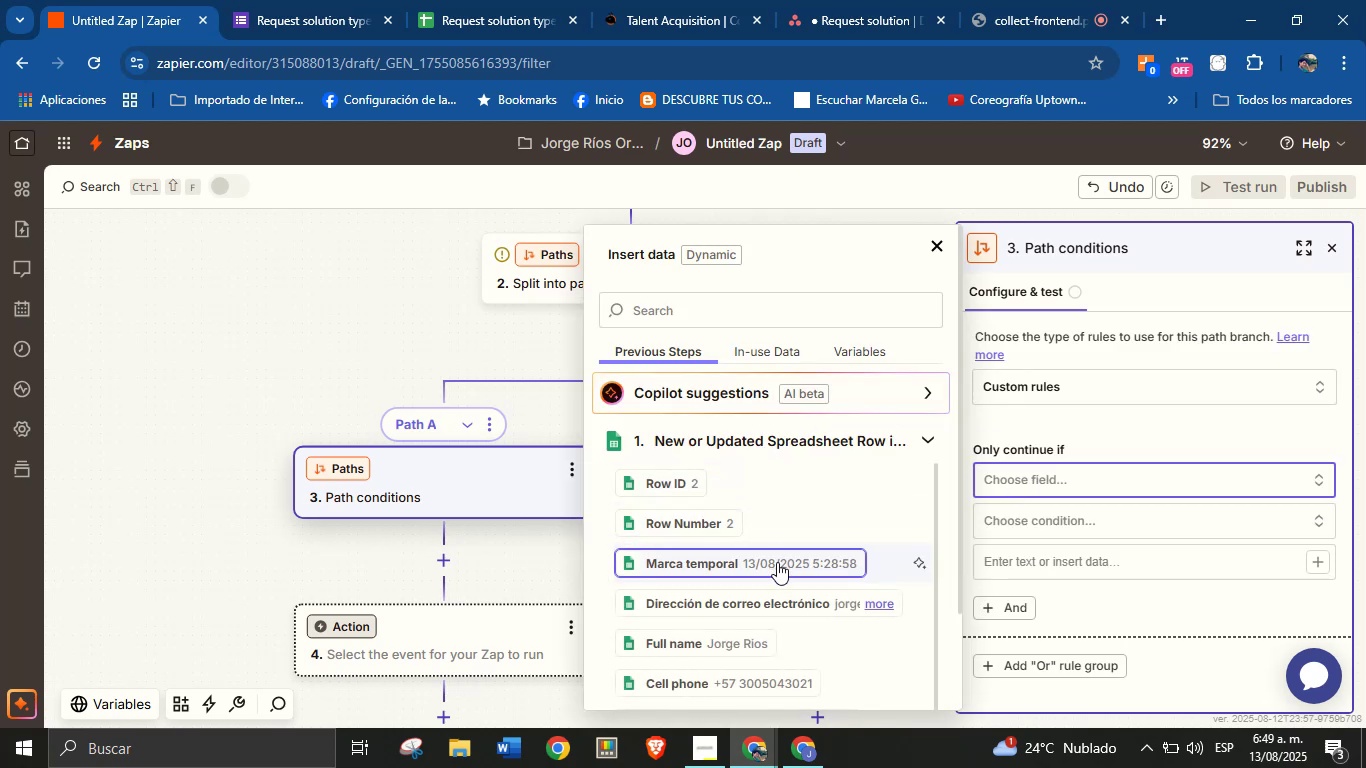 
scroll: coordinate [784, 534], scroll_direction: down, amount: 14.0
 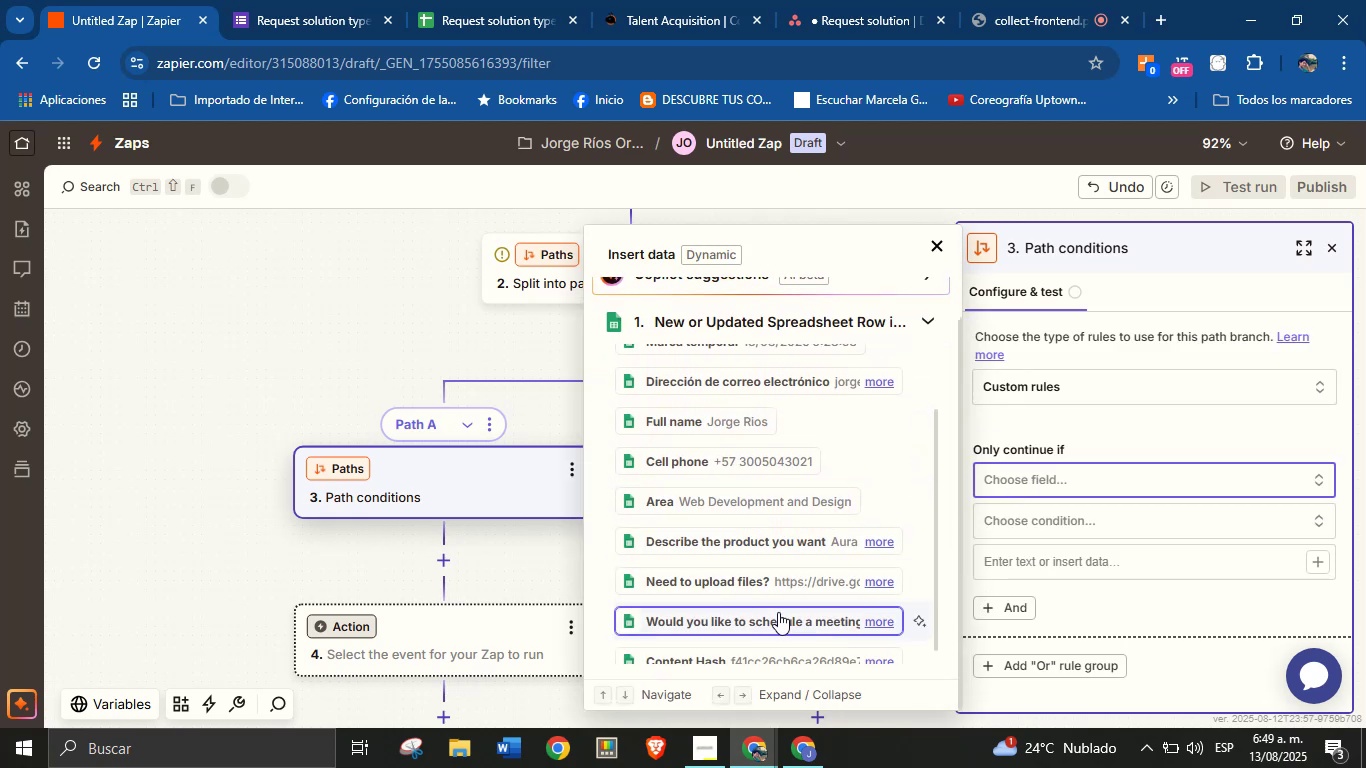 
left_click([779, 625])
 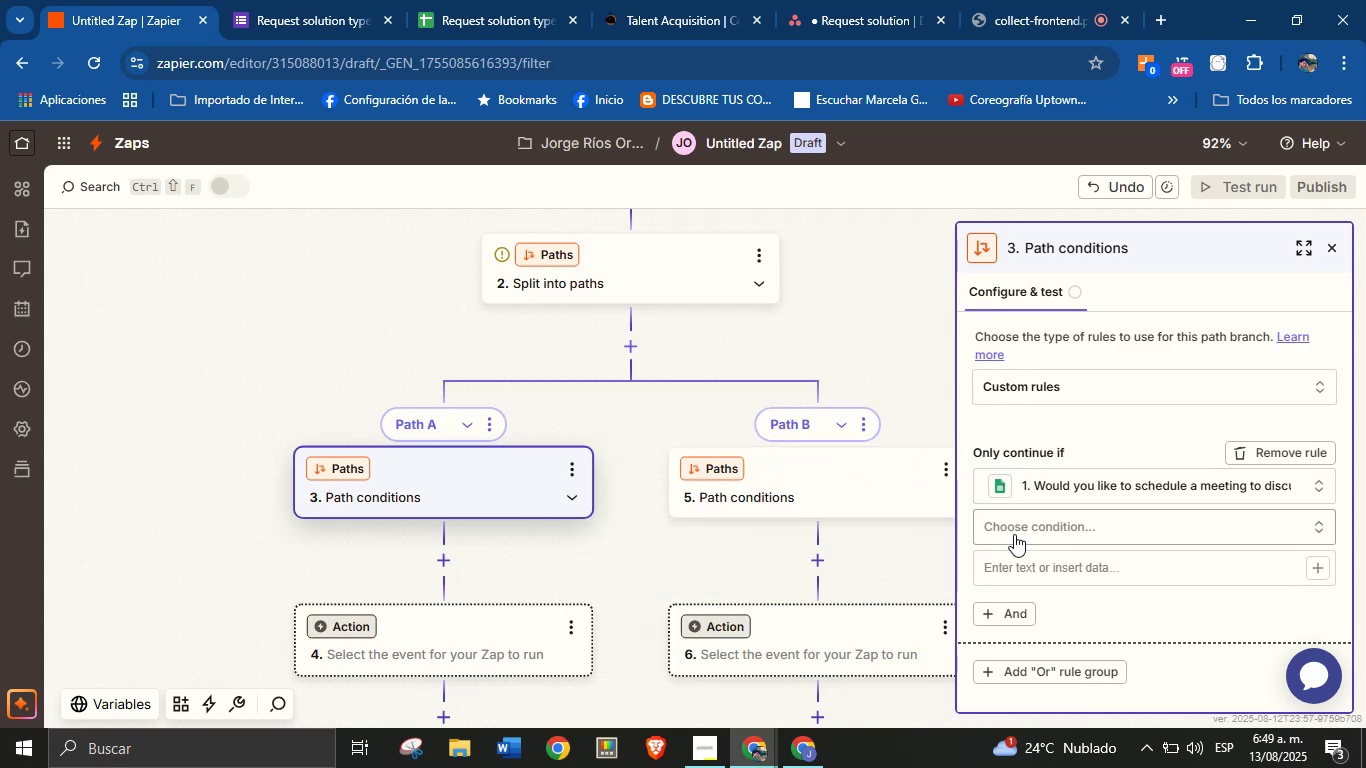 
left_click([1033, 530])
 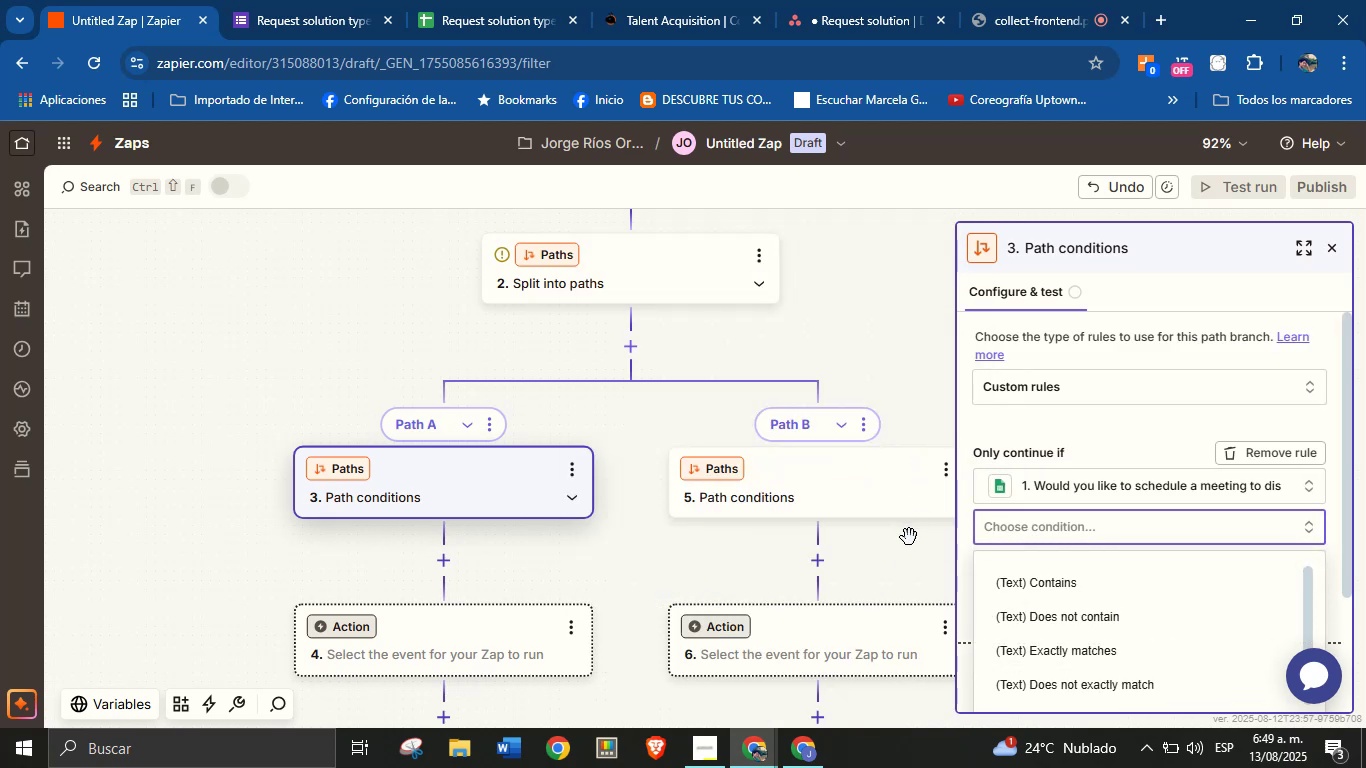 
scroll: coordinate [1098, 679], scroll_direction: down, amount: 8.0
 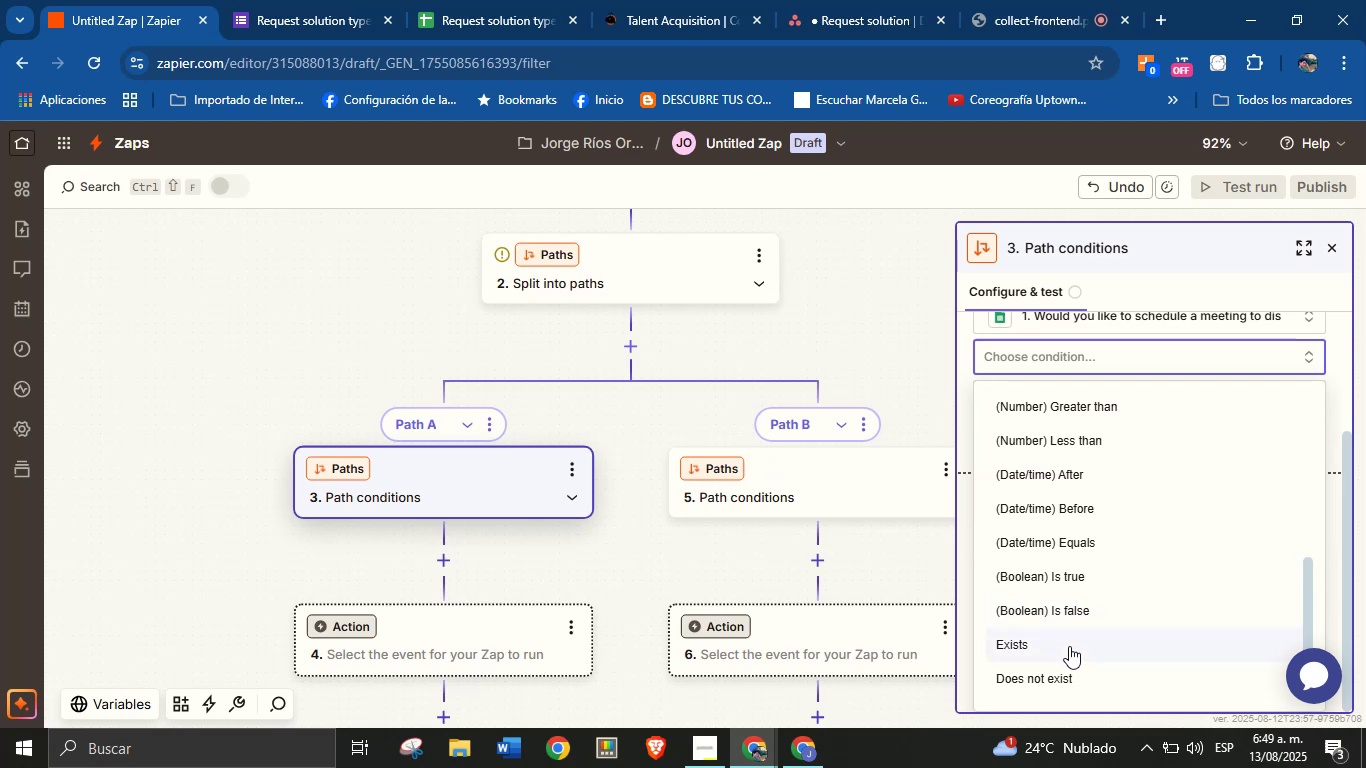 
left_click([1067, 647])
 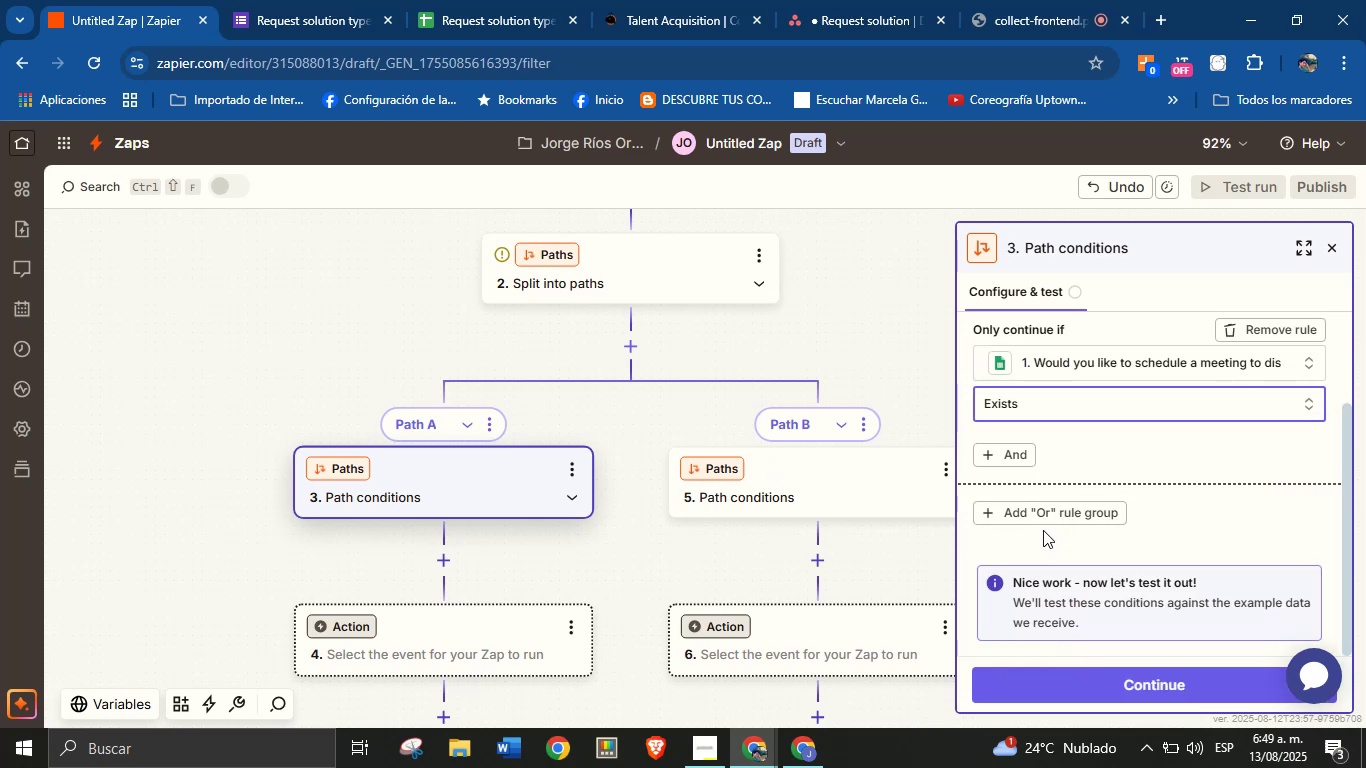 
left_click([1104, 457])
 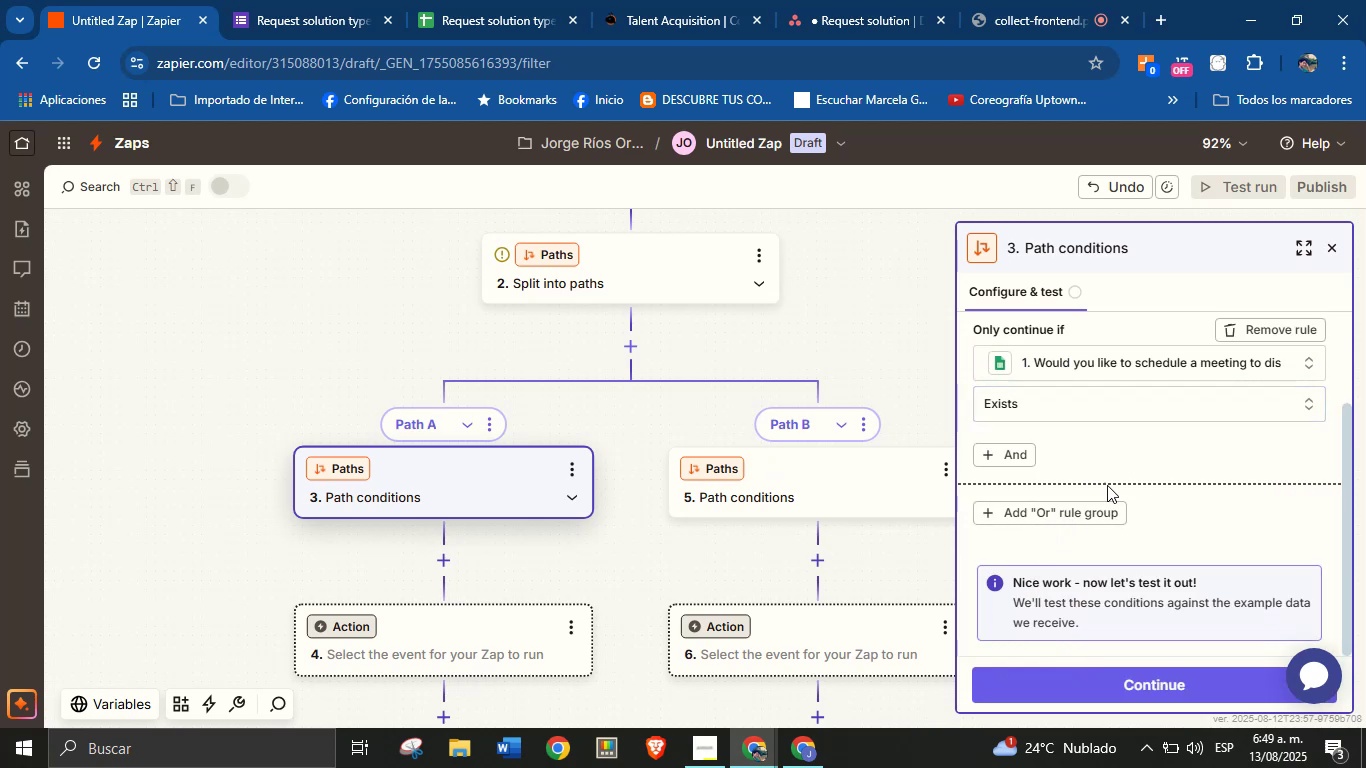 
scroll: coordinate [1127, 545], scroll_direction: none, amount: 0.0
 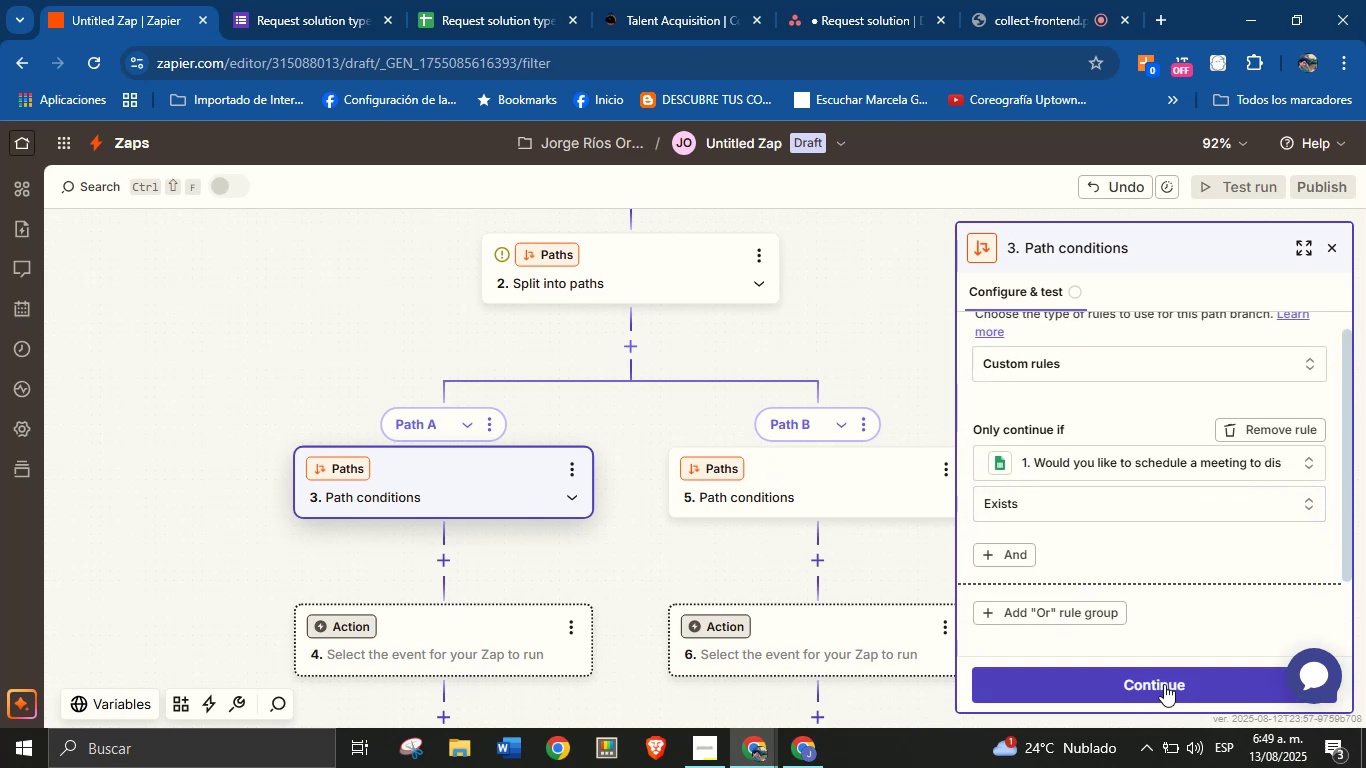 
left_click([1164, 683])
 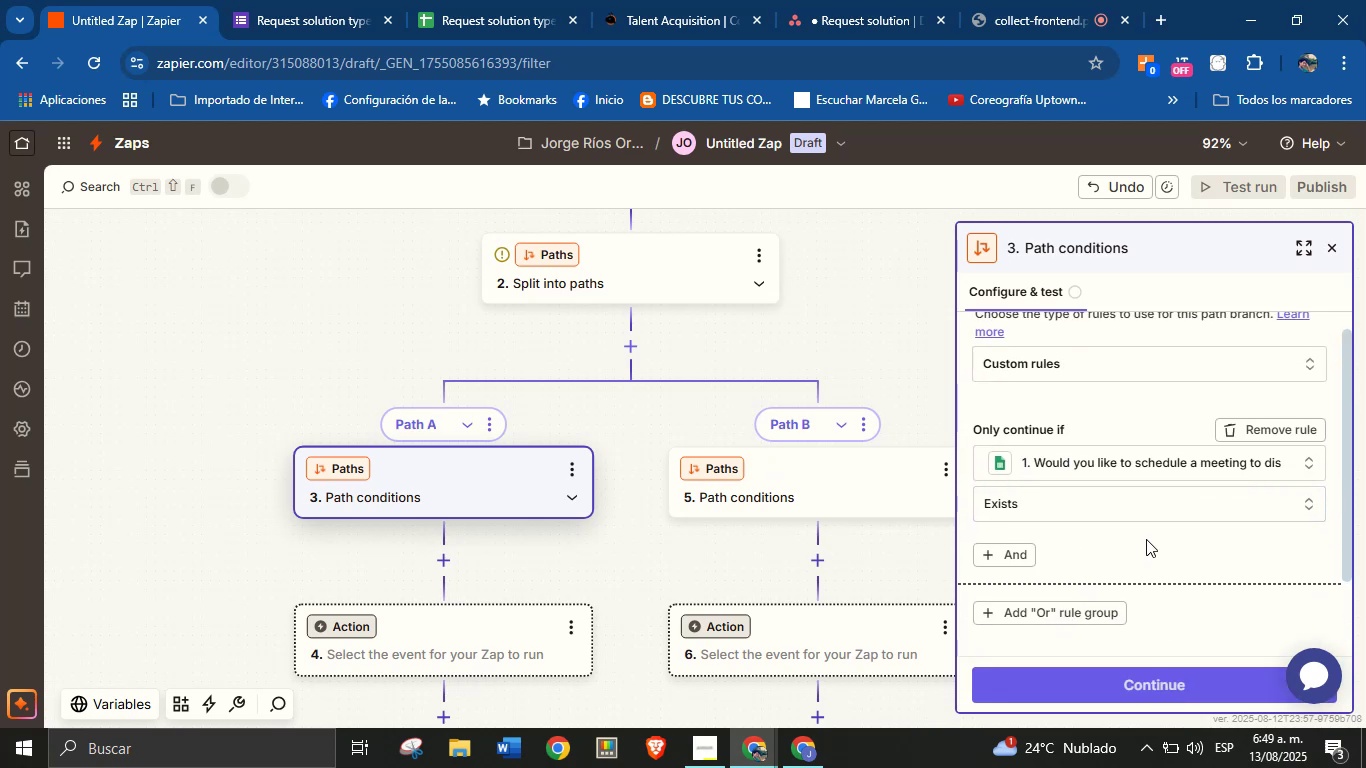 
scroll: coordinate [1084, 573], scroll_direction: down, amount: 6.0
 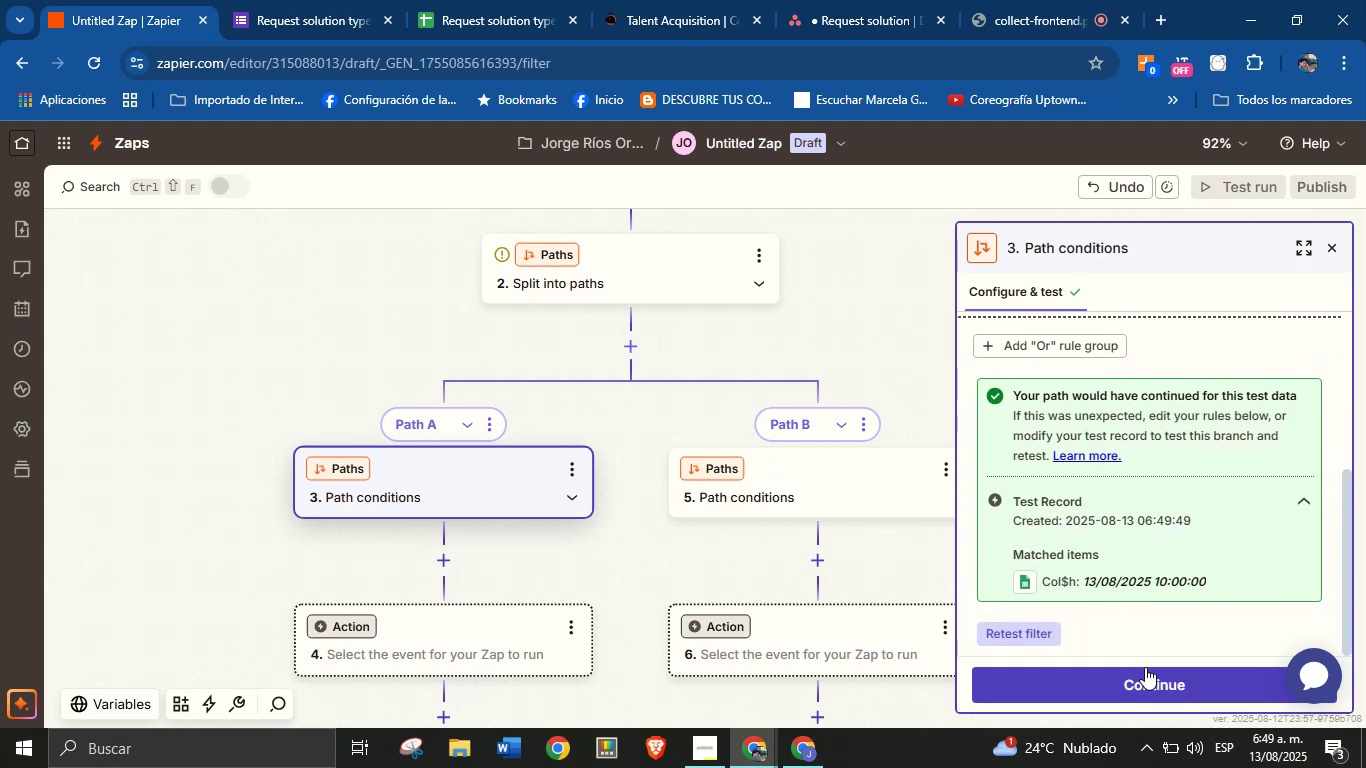 
left_click([1145, 672])
 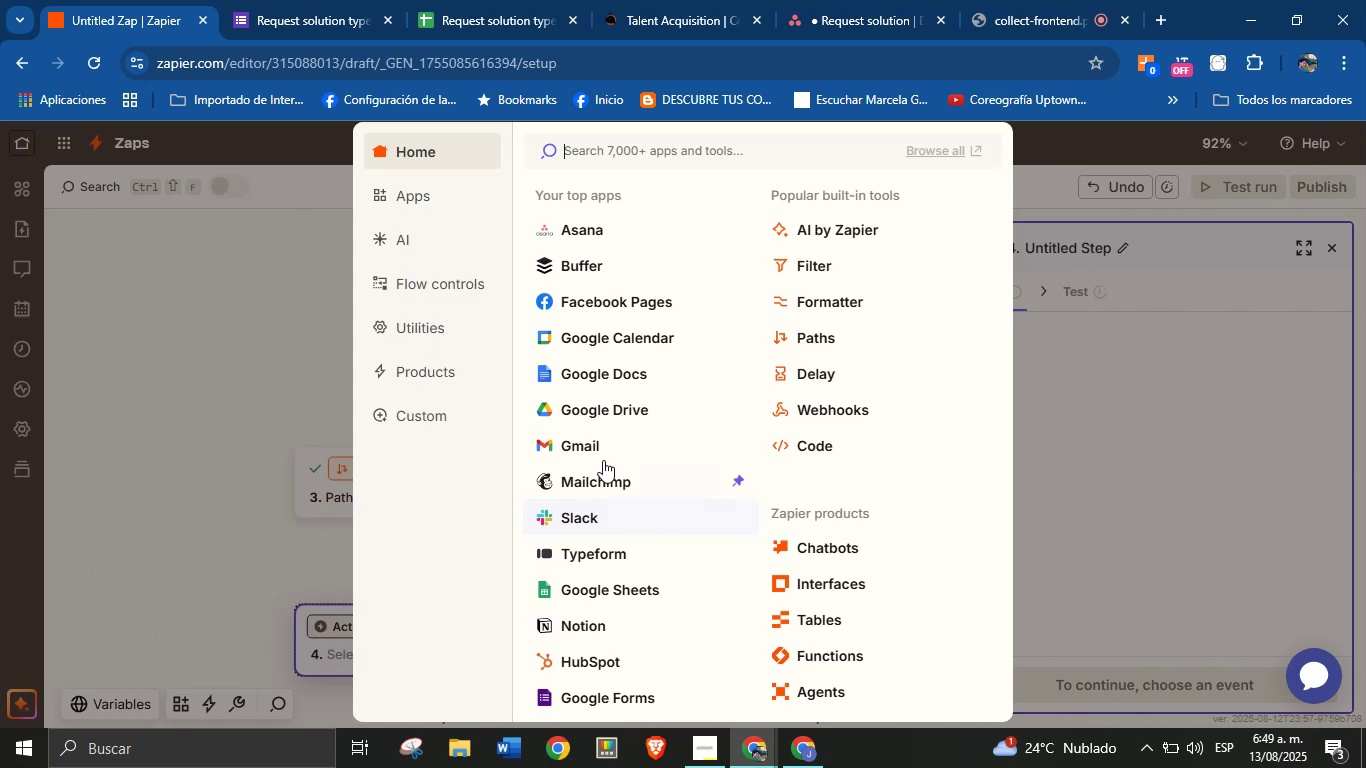 
left_click([584, 440])
 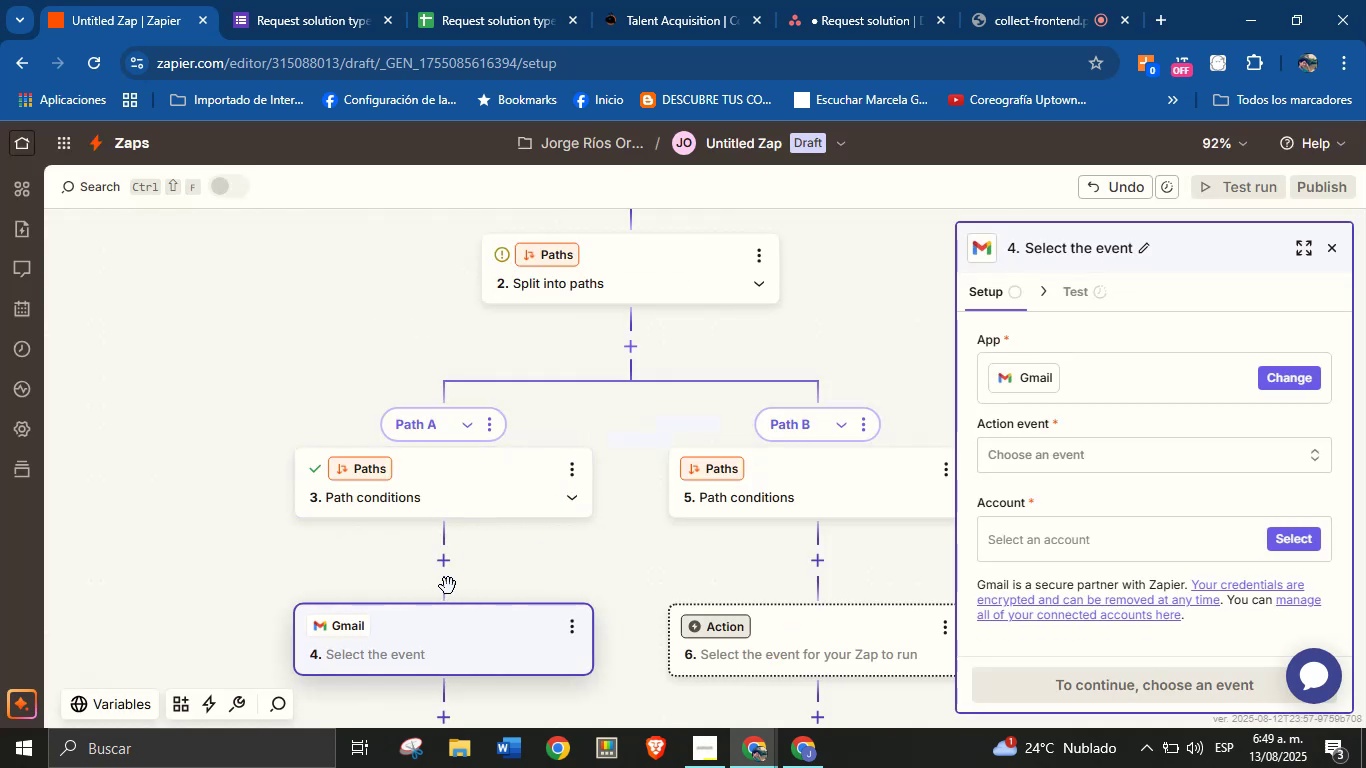 
left_click([452, 568])
 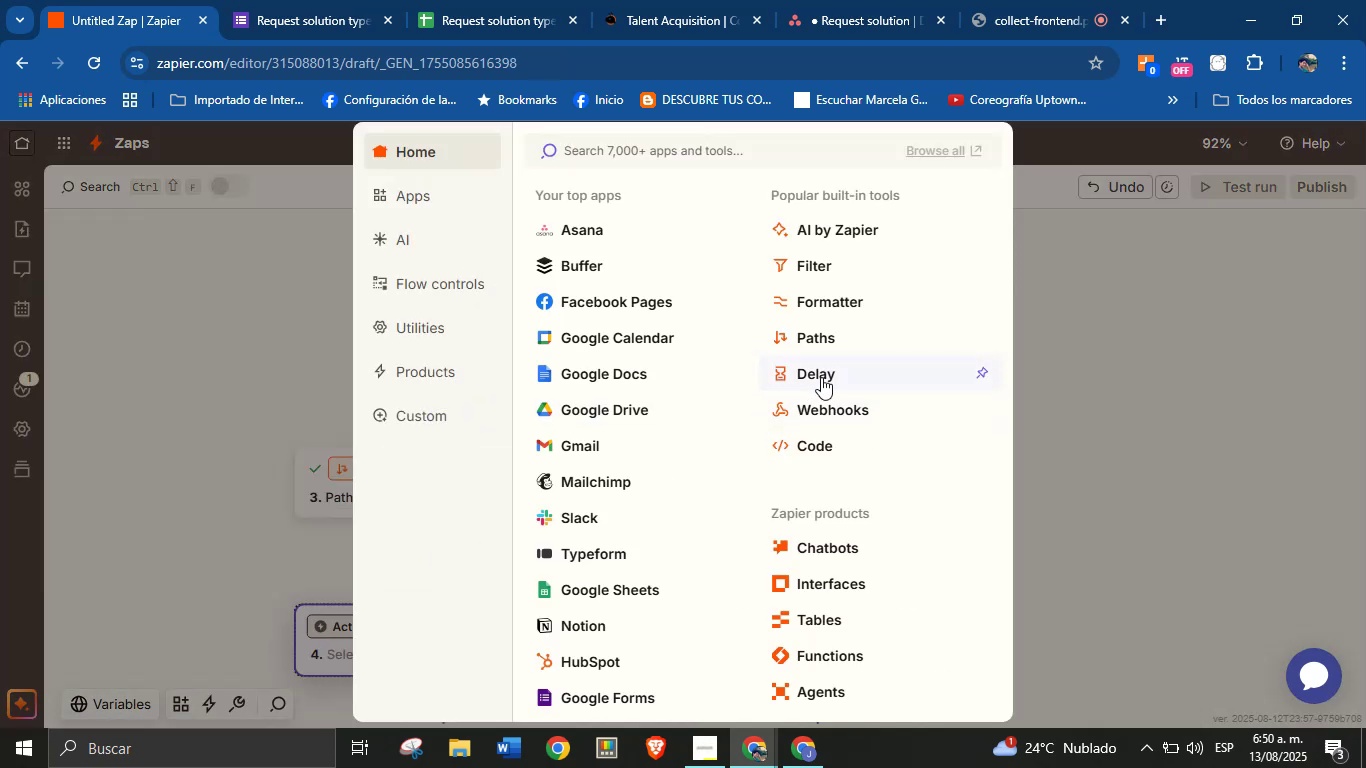 
left_click([821, 377])
 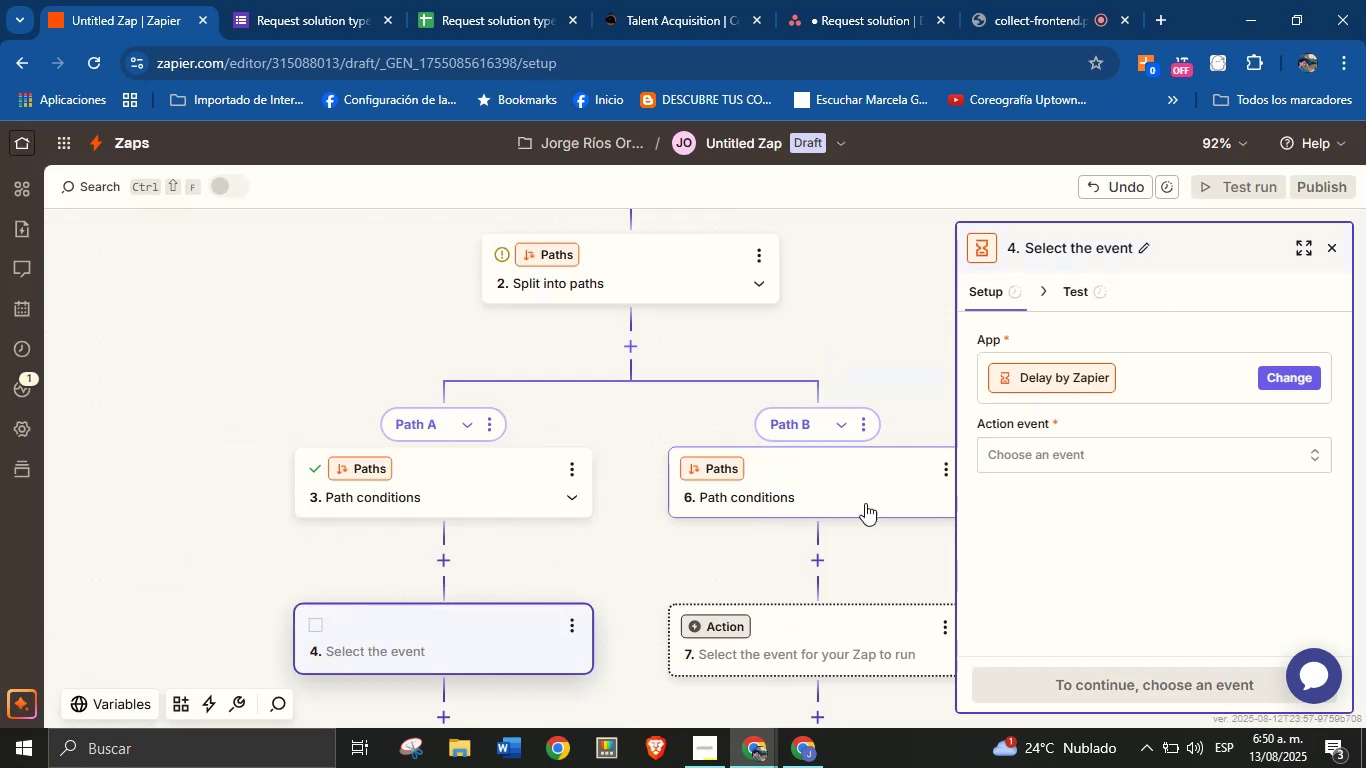 
left_click([1015, 447])
 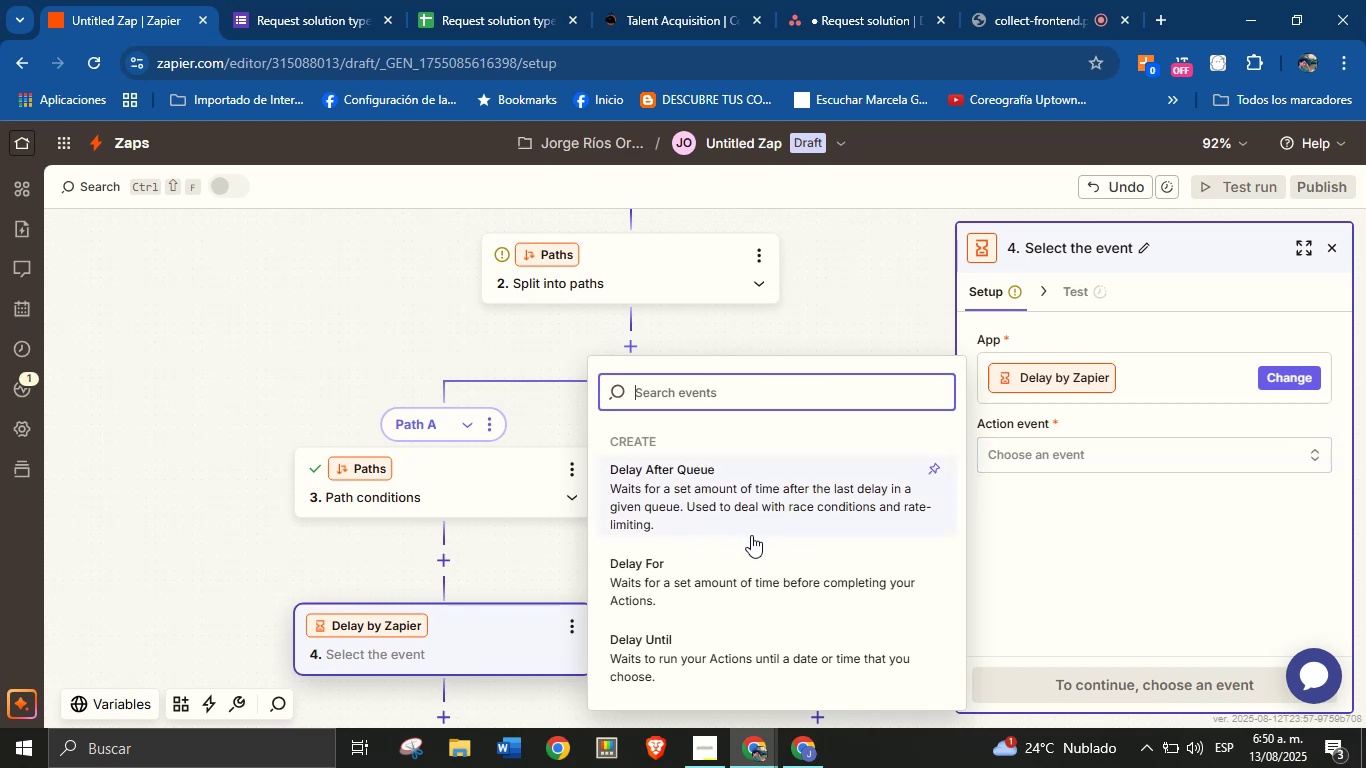 
scroll: coordinate [739, 581], scroll_direction: down, amount: 2.0
 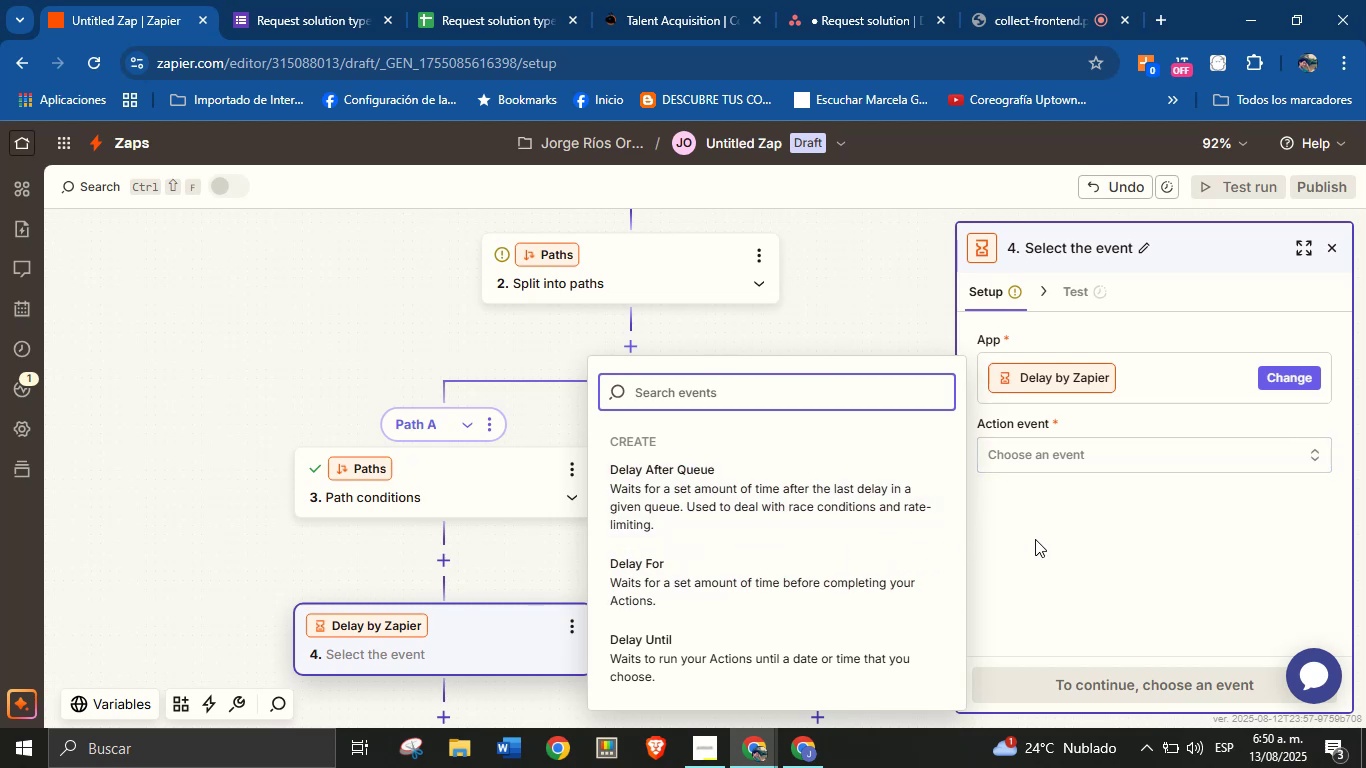 
wait(6.9)
 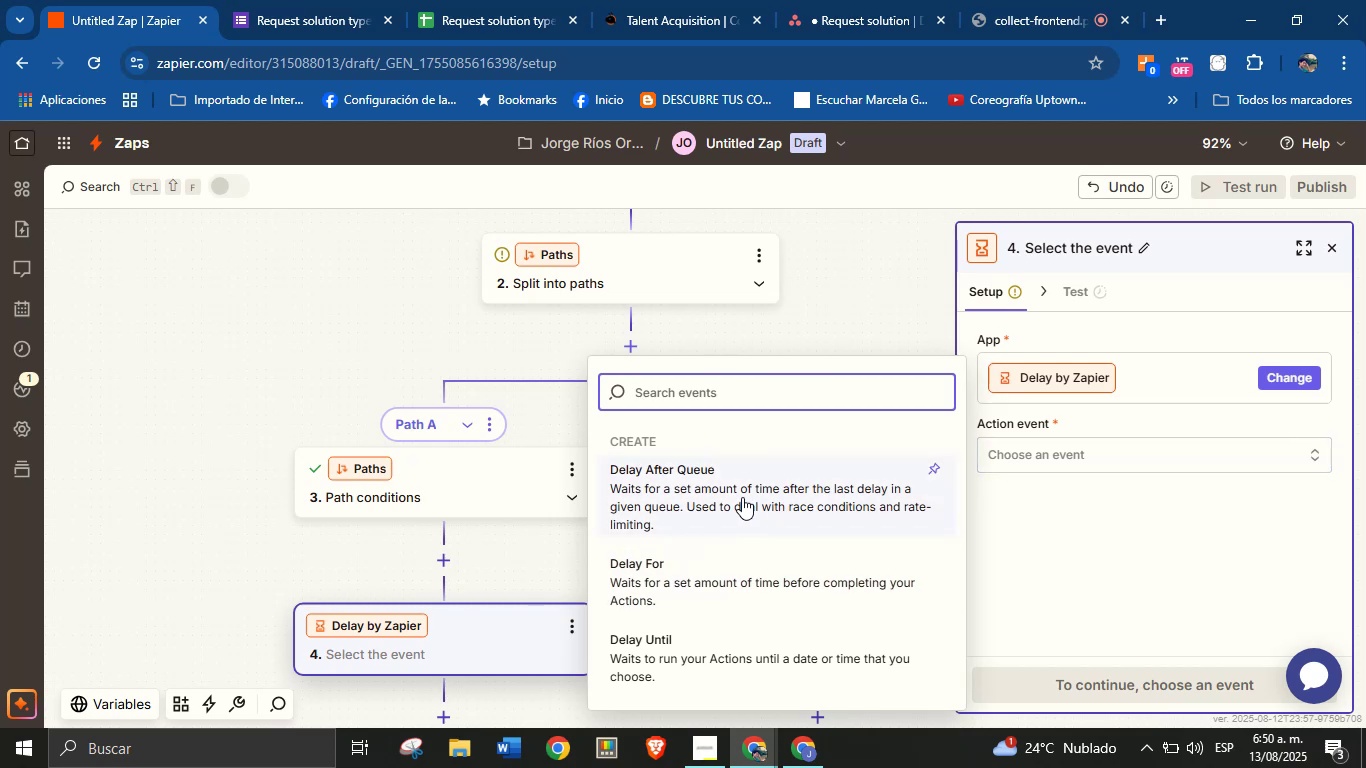 
left_click([1036, 539])
 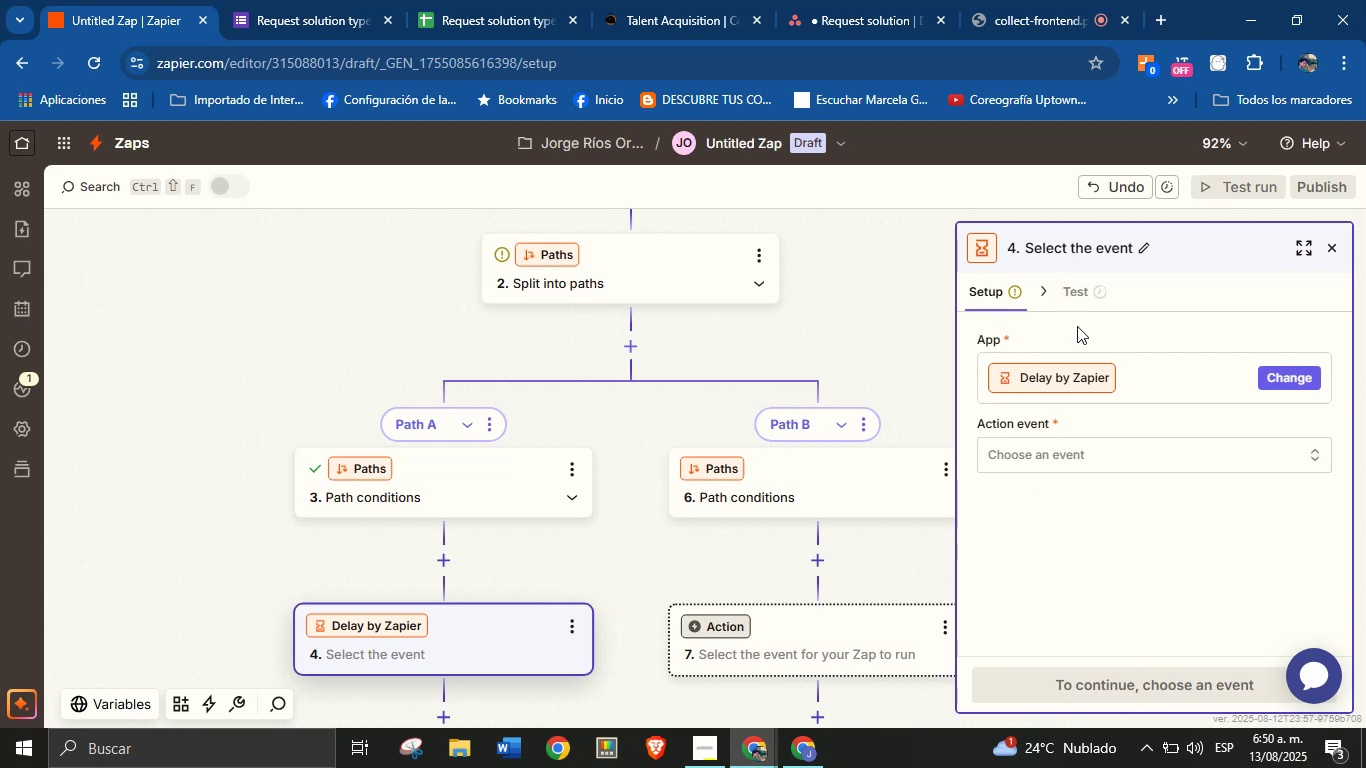 
left_click([1056, 449])
 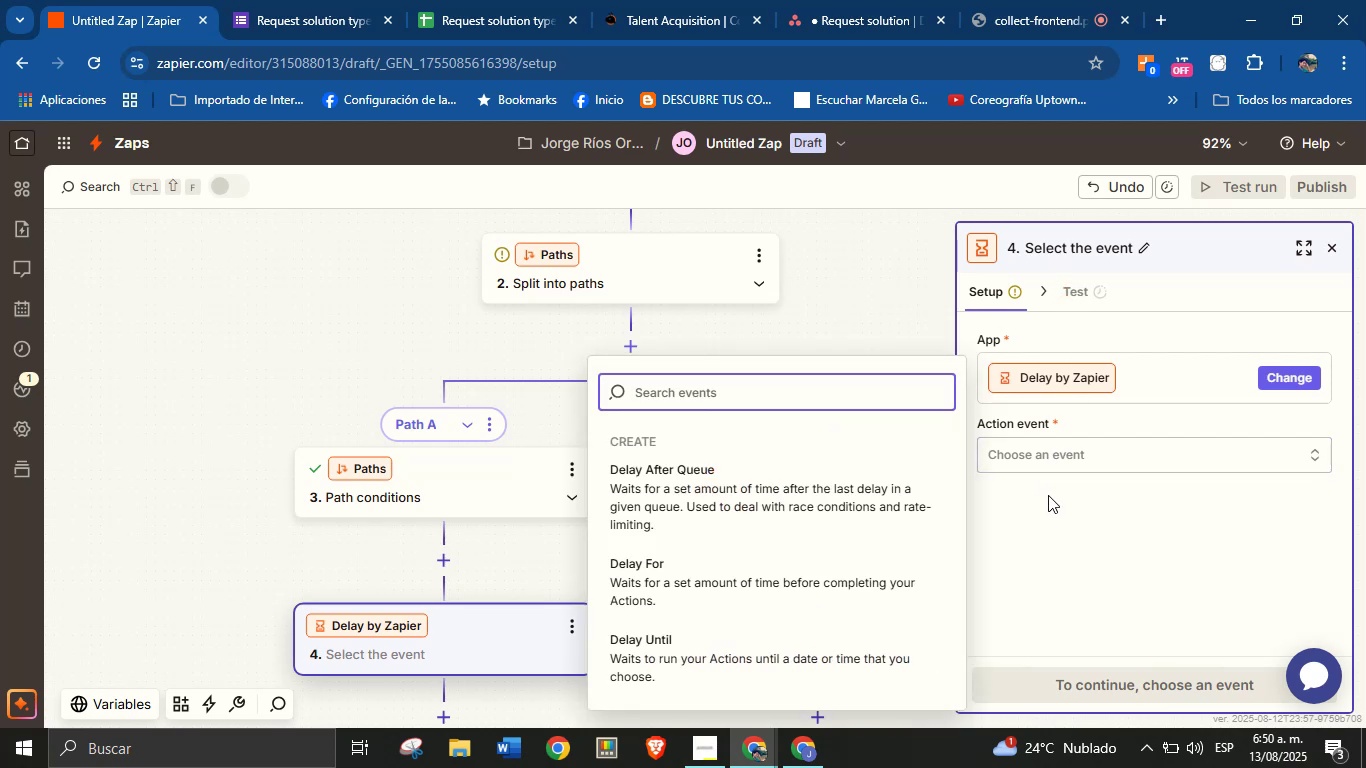 
left_click([1047, 514])
 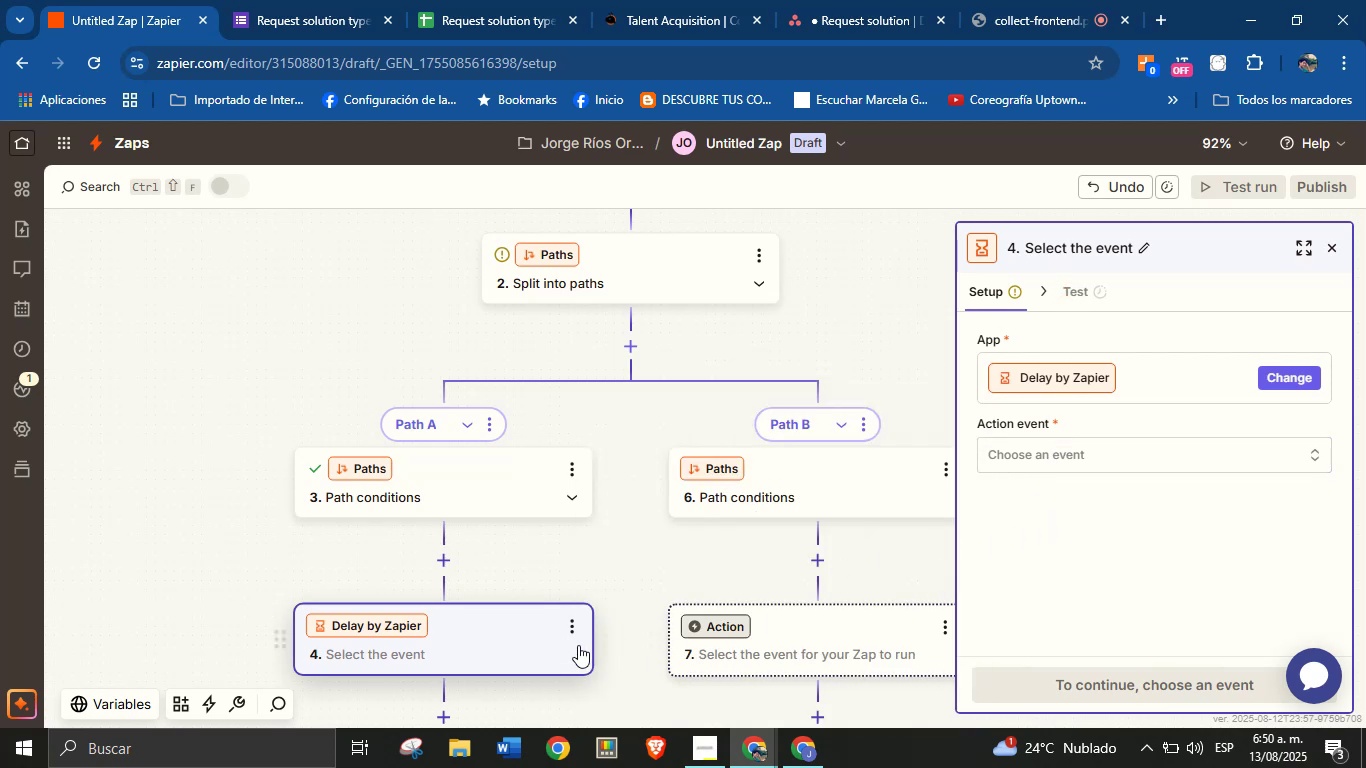 
scroll: coordinate [587, 516], scroll_direction: down, amount: 2.0
 